 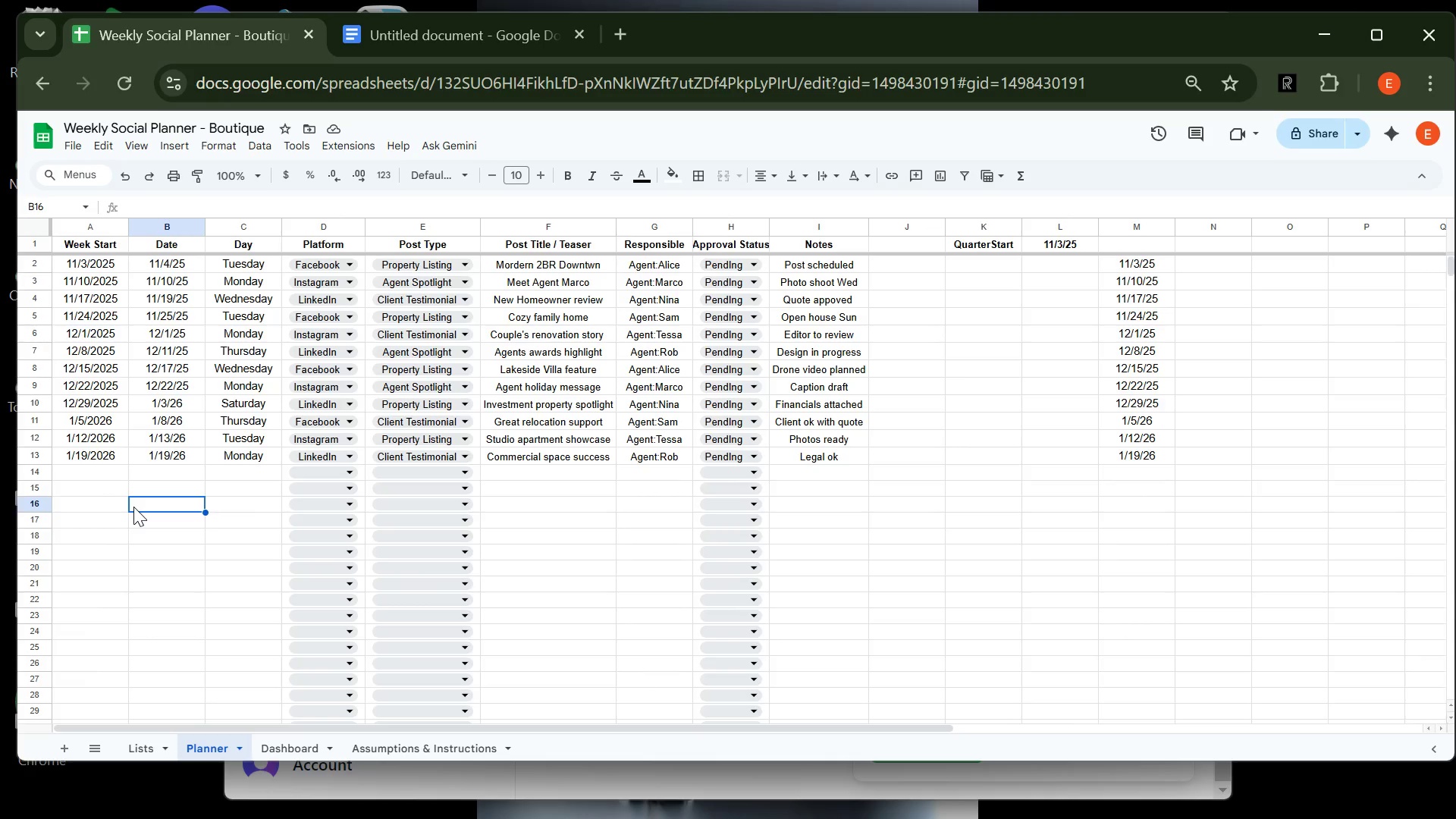 
left_click([303, 754])
 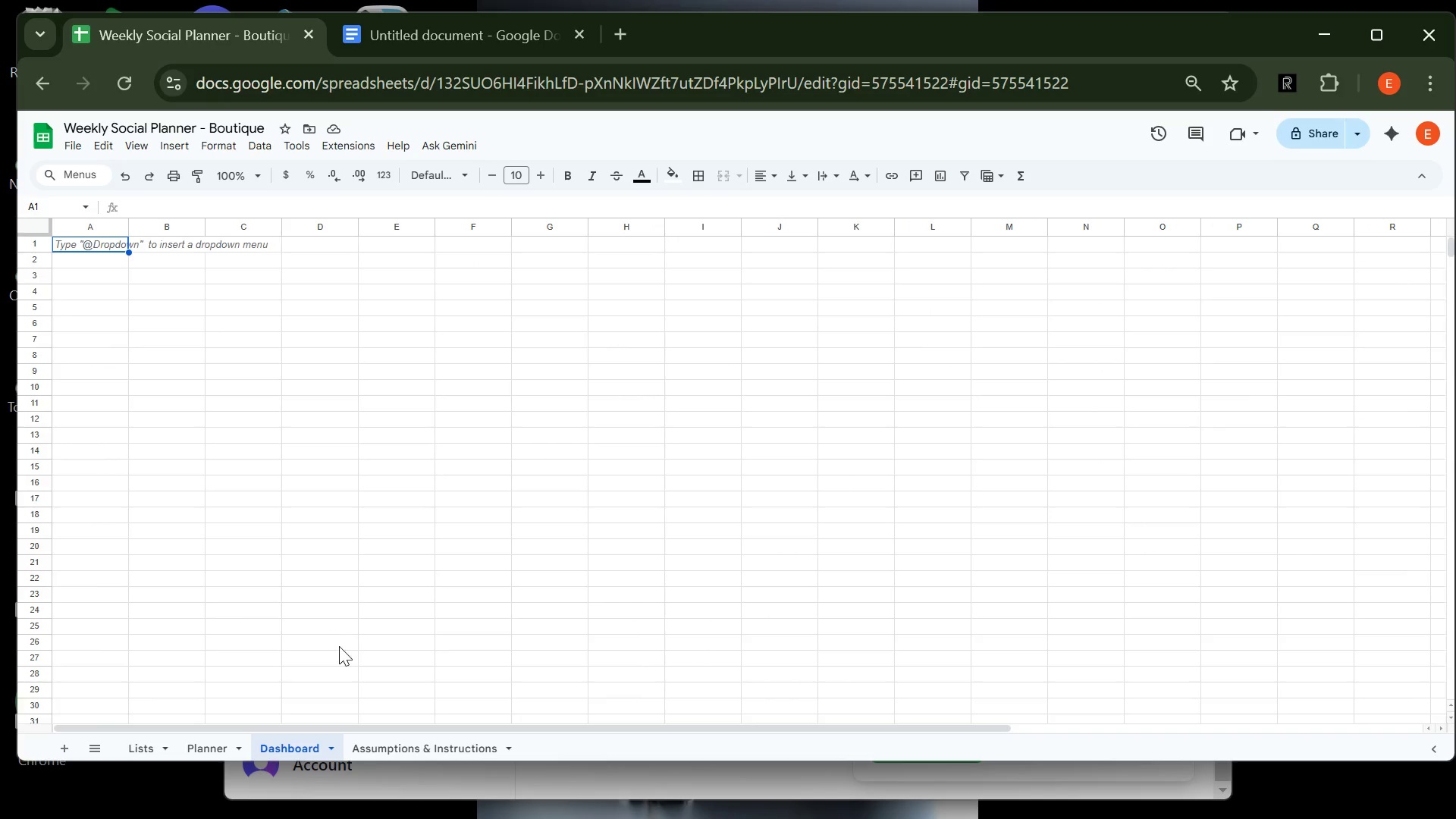 
wait(5.99)
 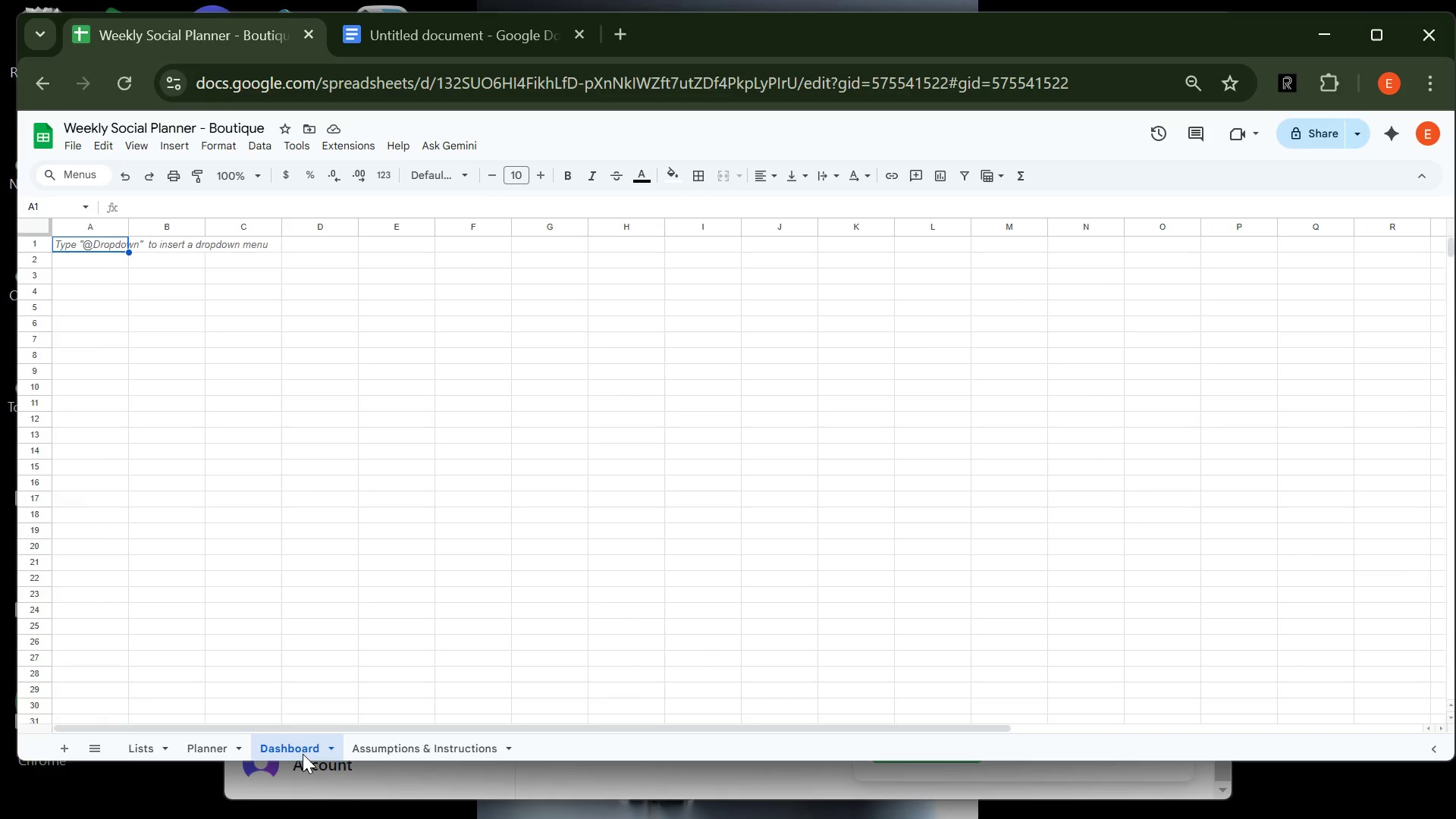 
type(Weekly Social Plabb)
key(Backspace)
key(Backspace)
type(nner )
 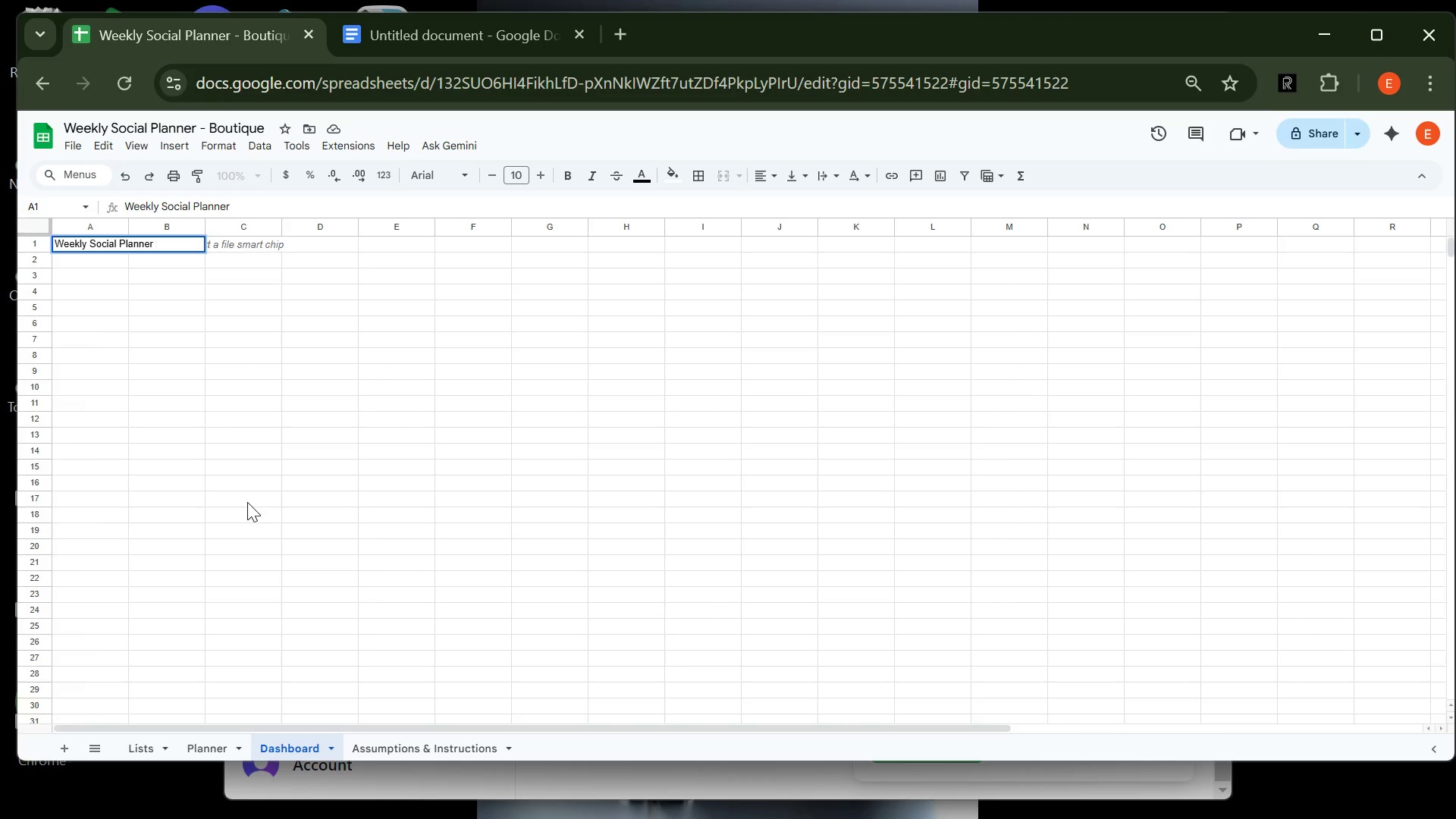 
key(Enter)
 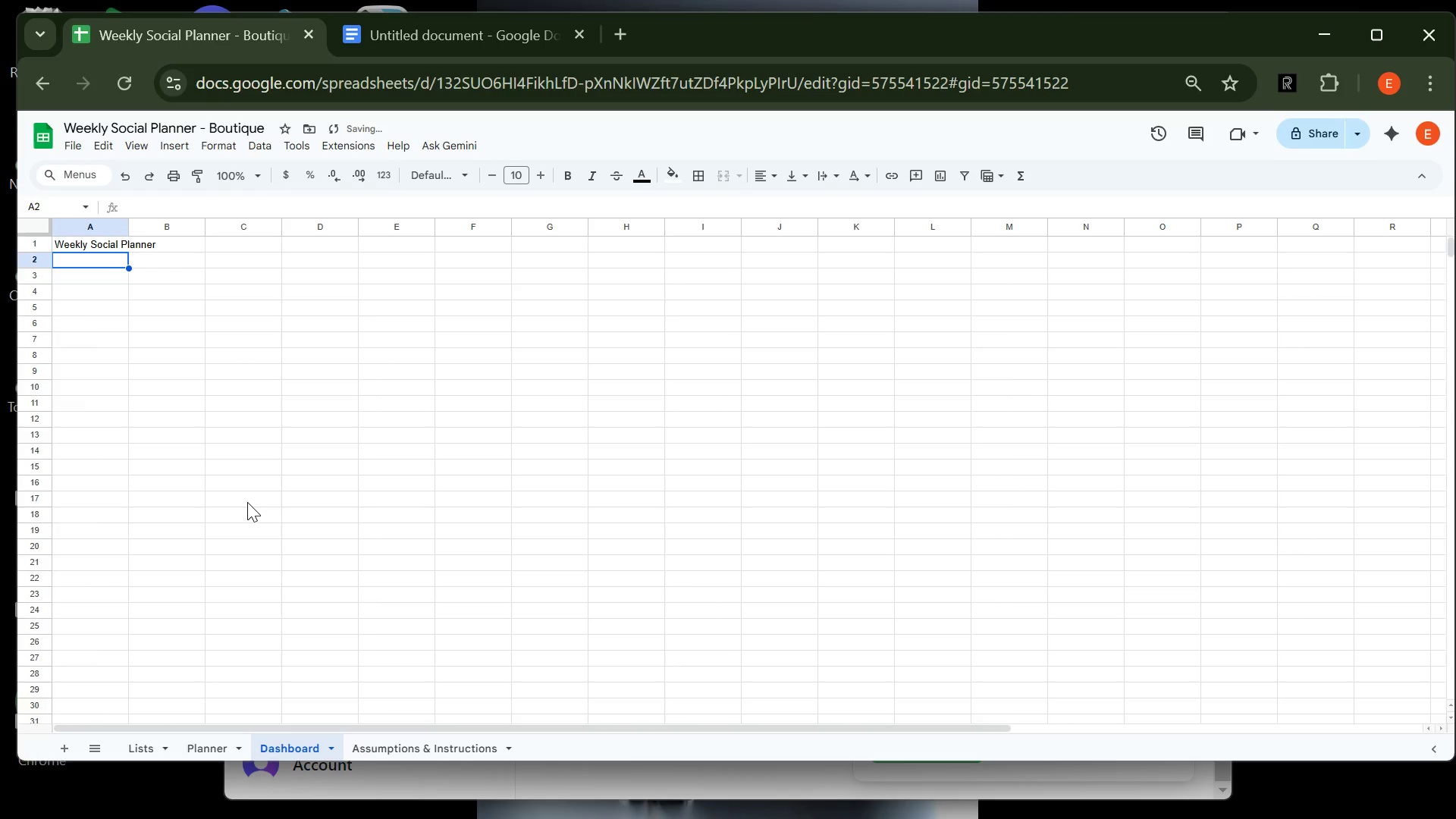 
key(ArrowUp)
 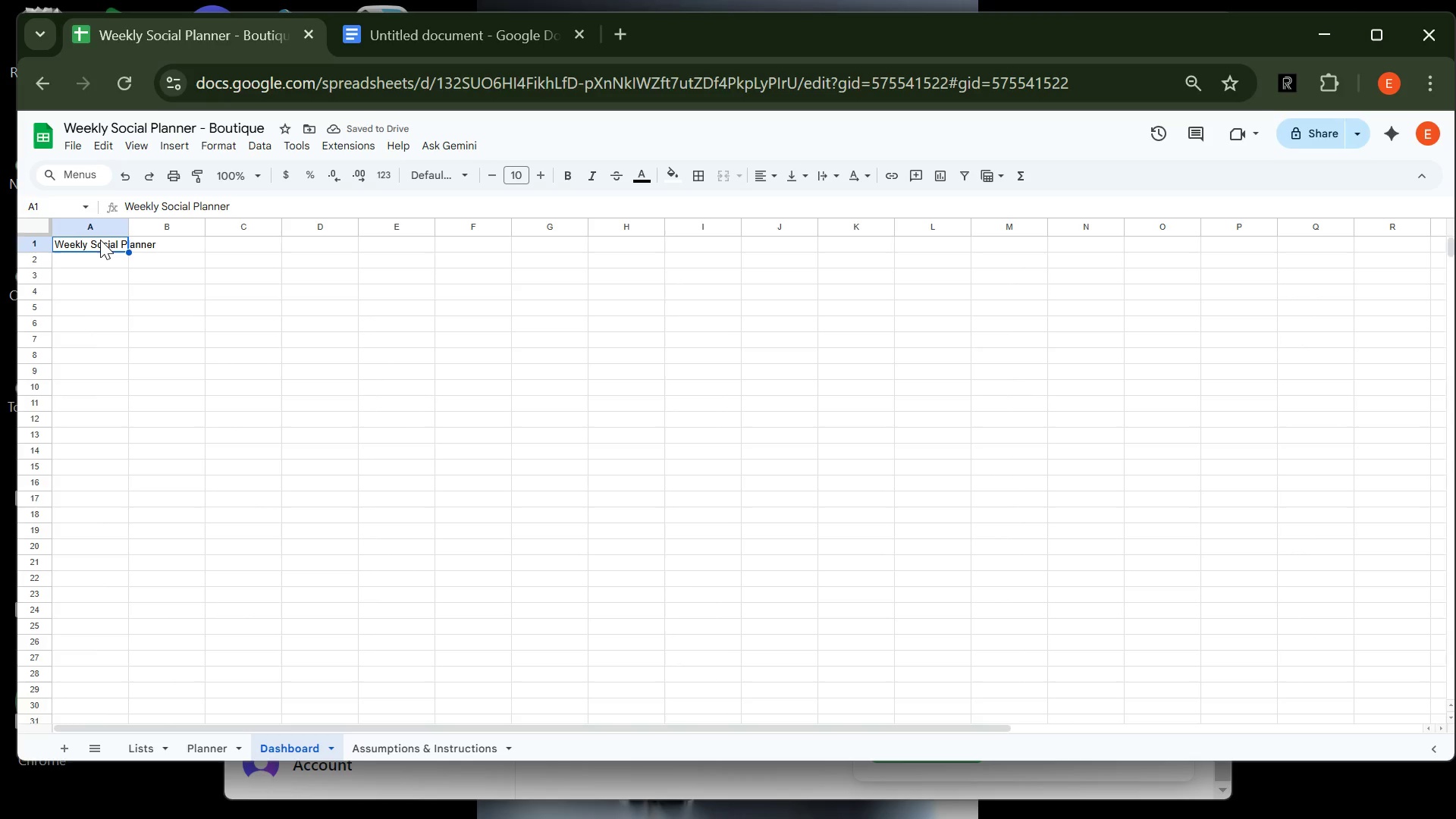 
double_click([97, 240])
 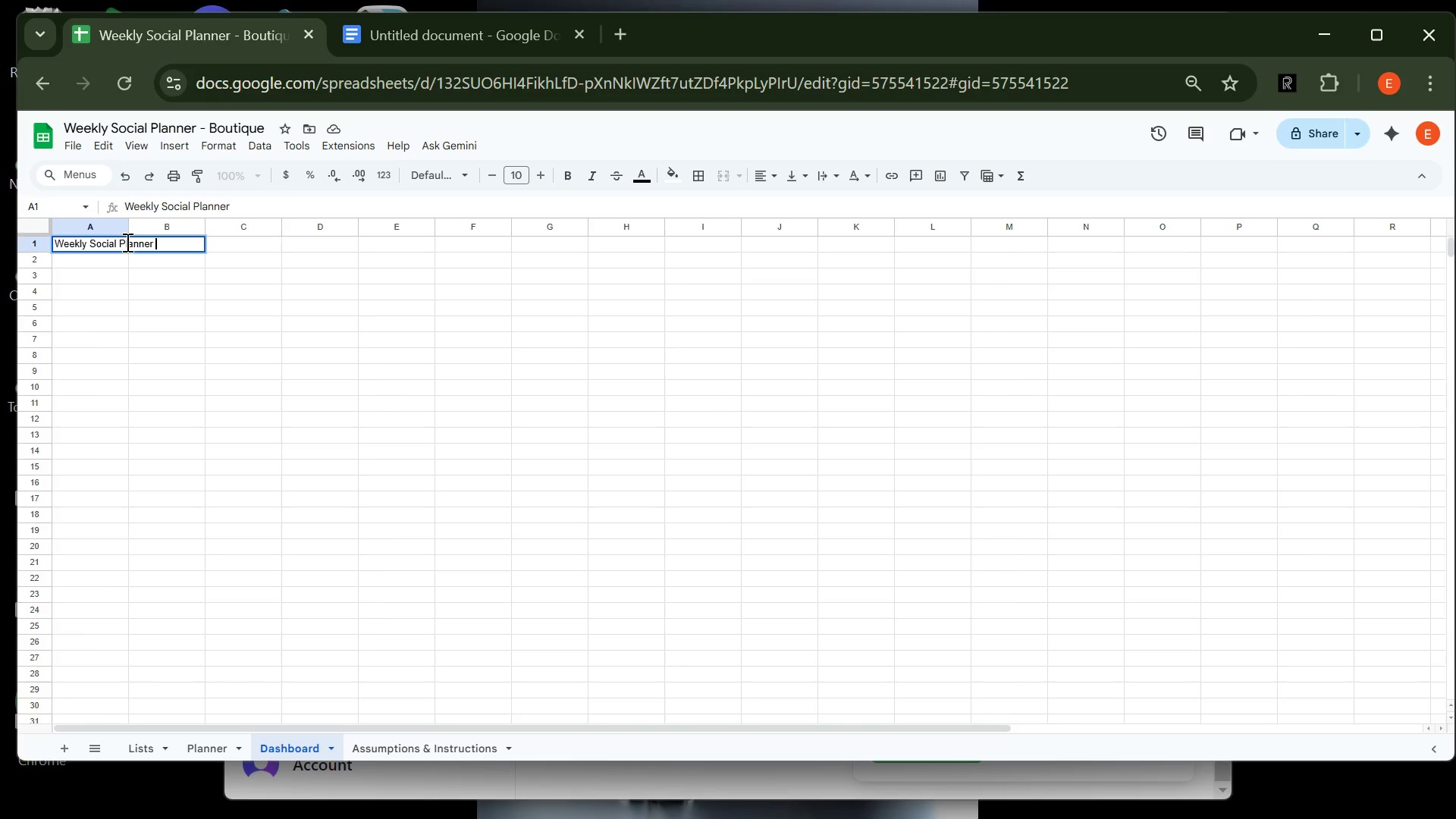 
type(Dashboard)
 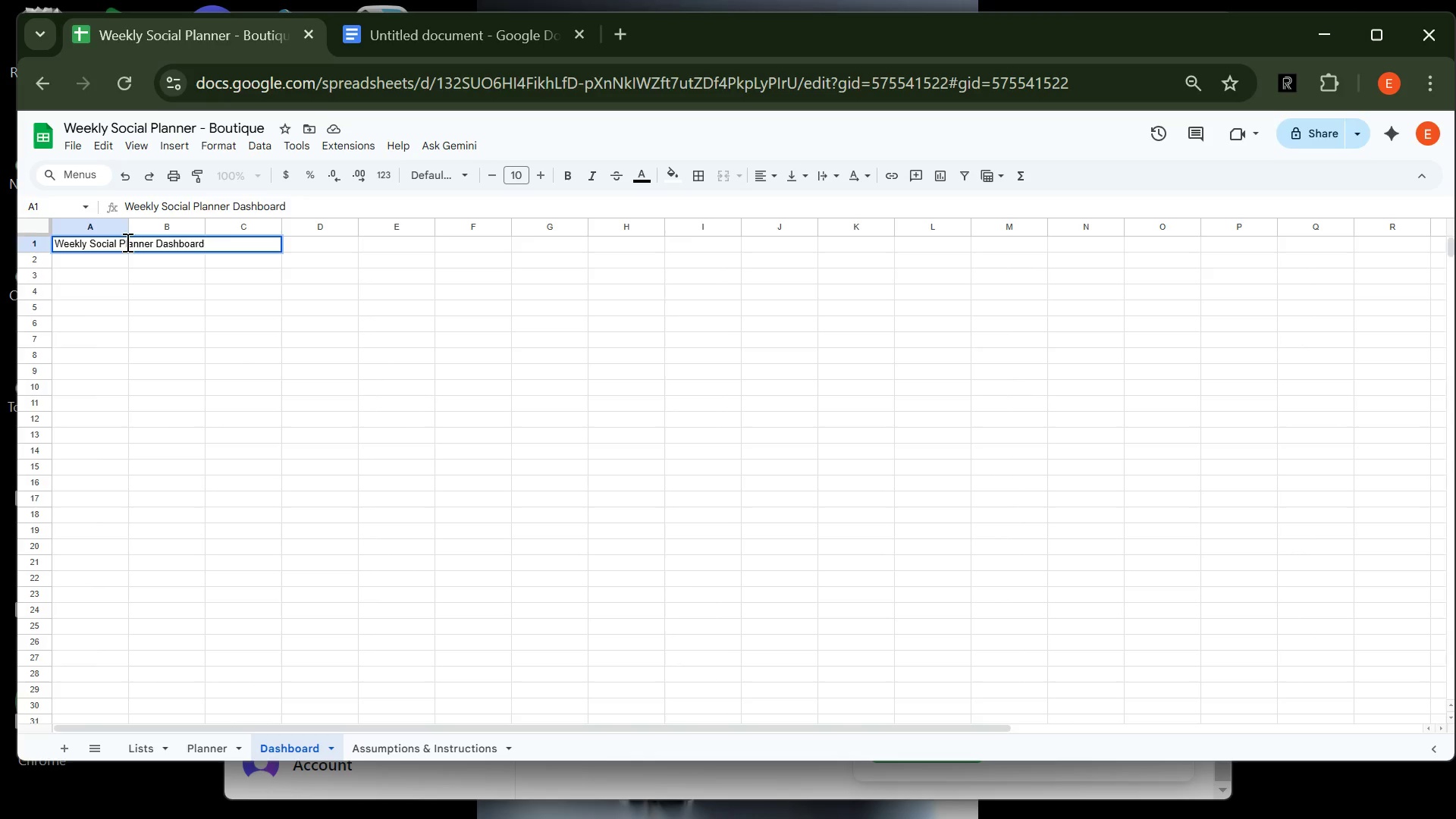 
key(Enter)
 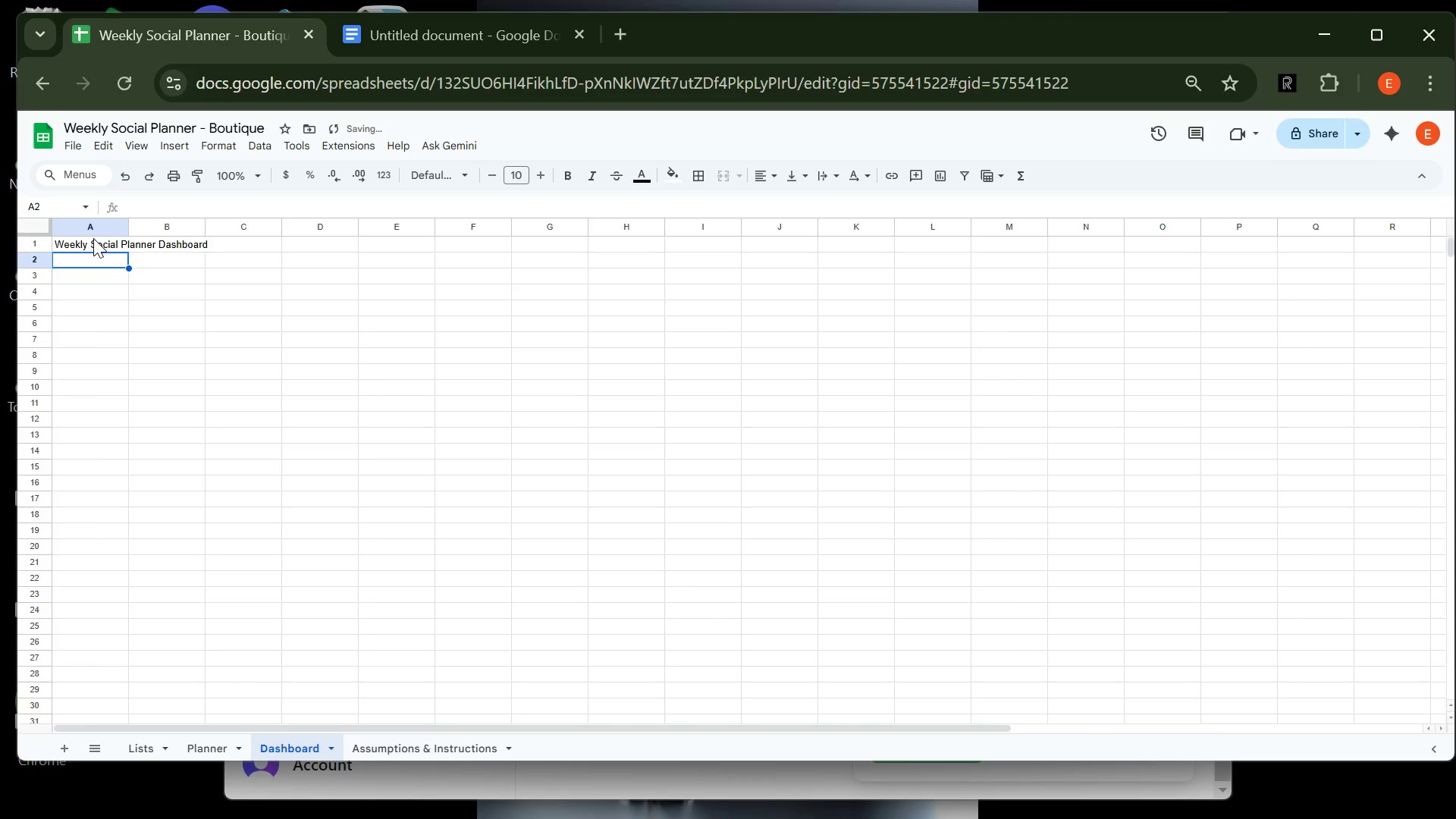 
key(ArrowUp)
 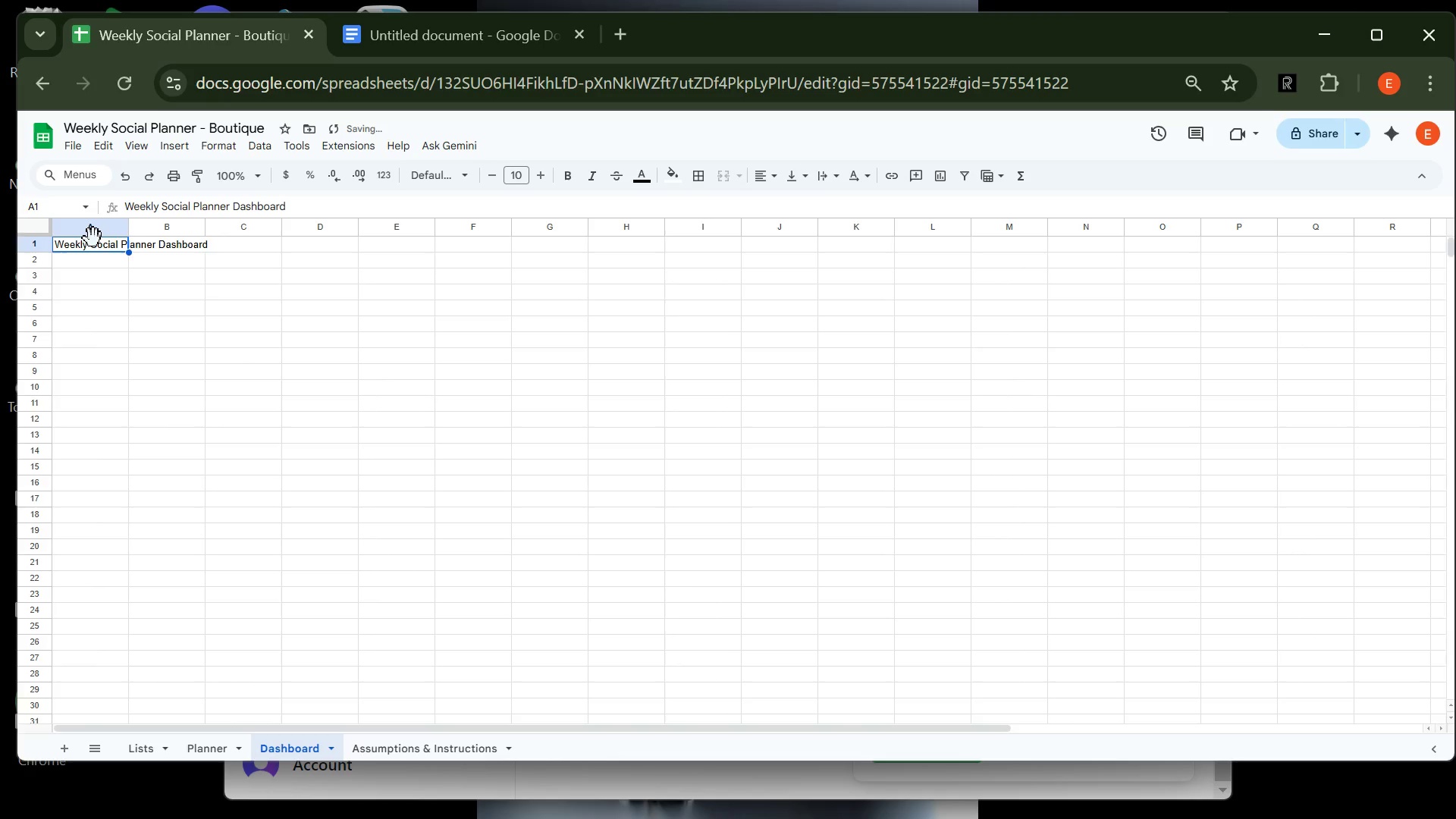 
key(Control+B)
 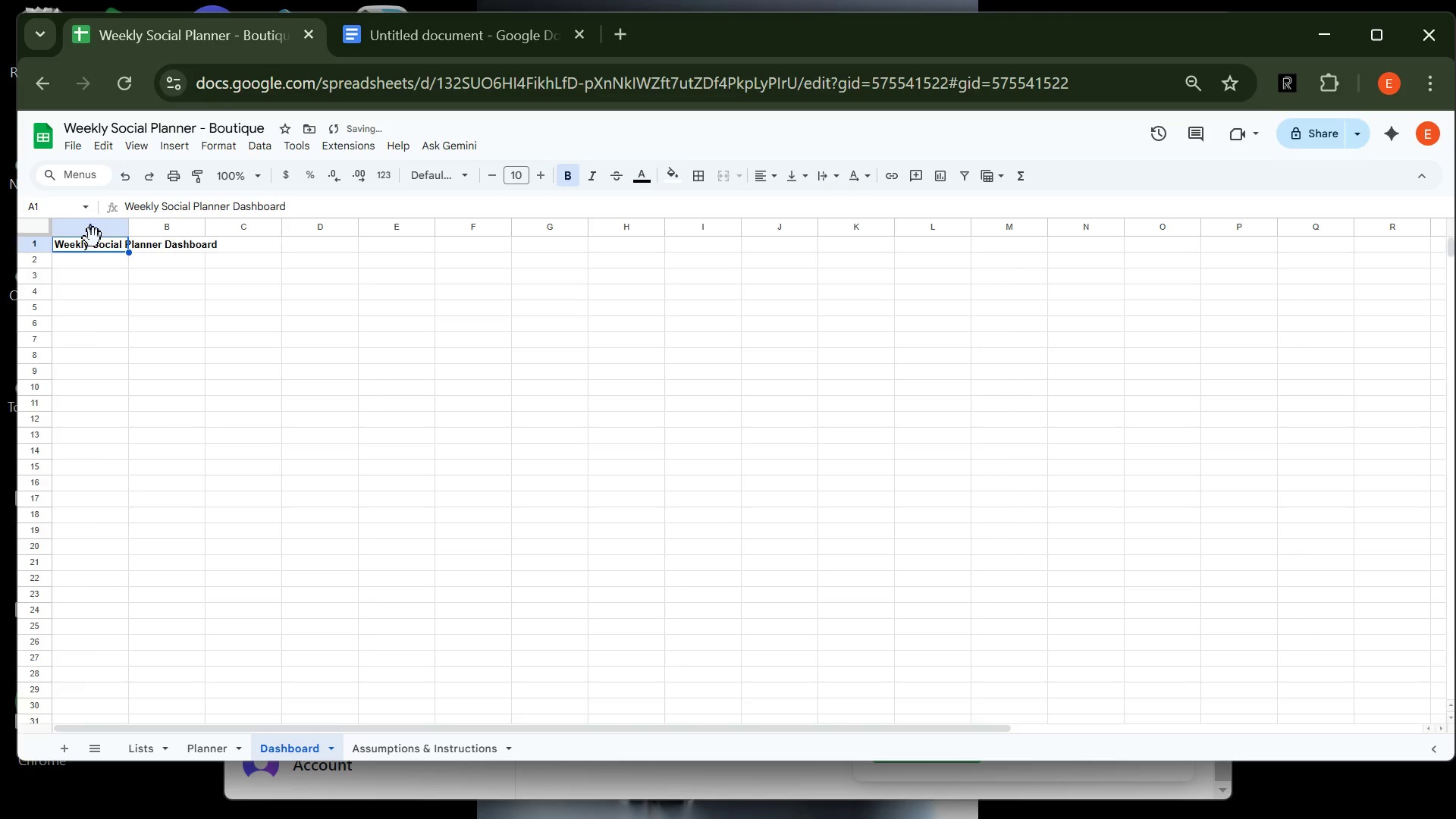 
key(ArrowDown)
 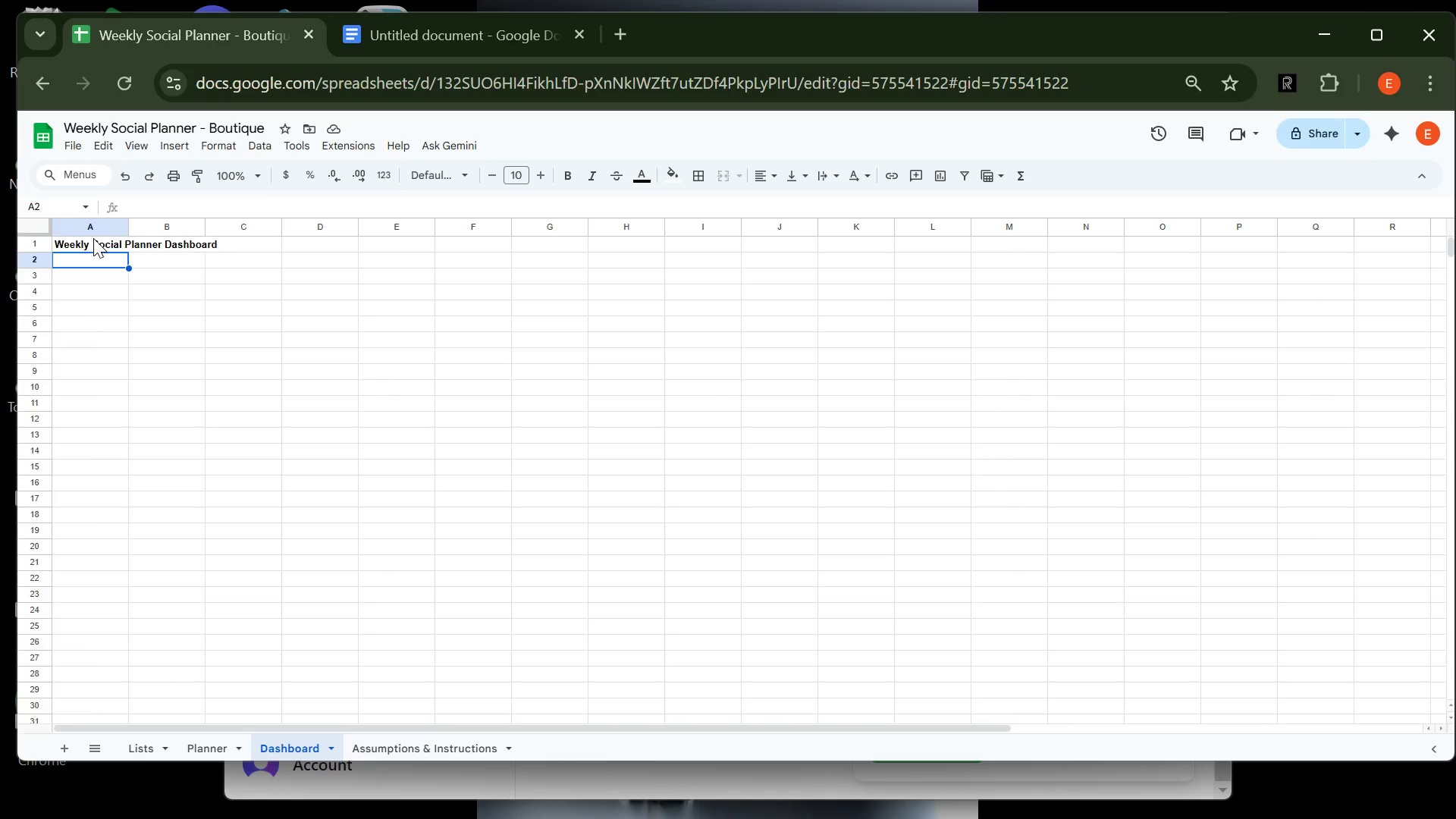 
wait(6.43)
 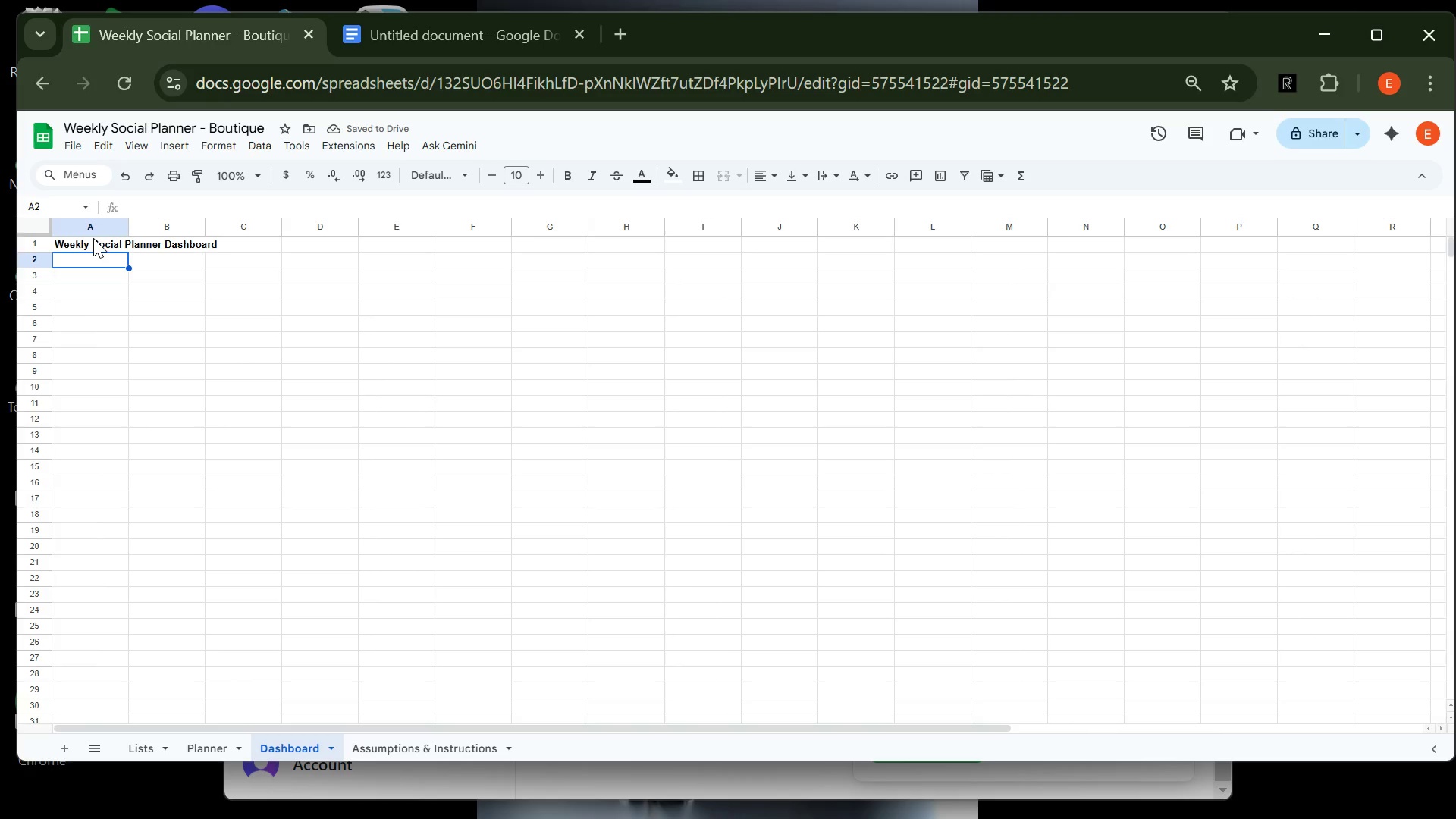 
key(ArrowDown)
 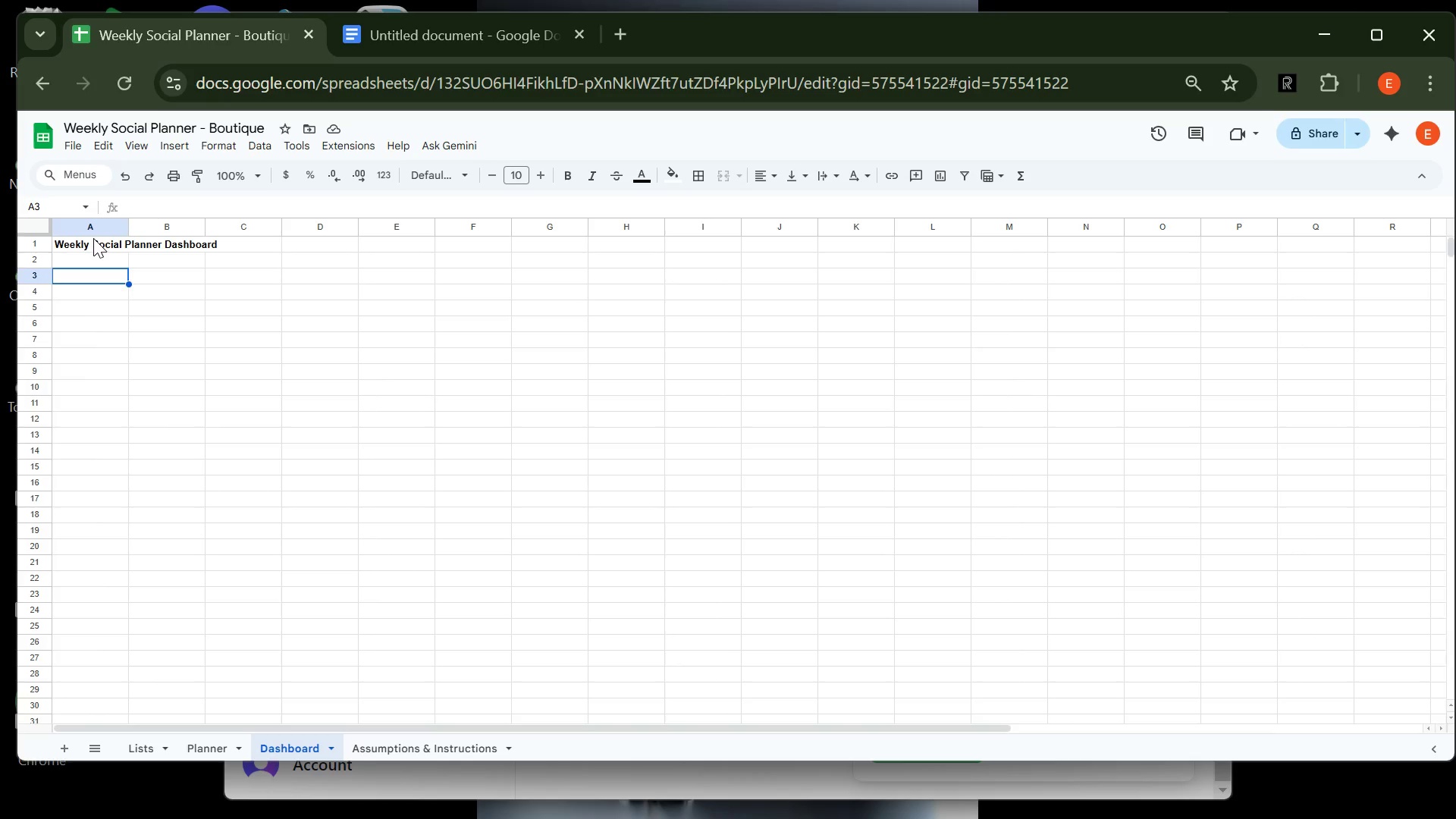 
type(Quarter ST)
key(Backspace)
type(yat)
key(Backspace)
key(Backspace)
key(Backspace)
type(tart (Monday))
 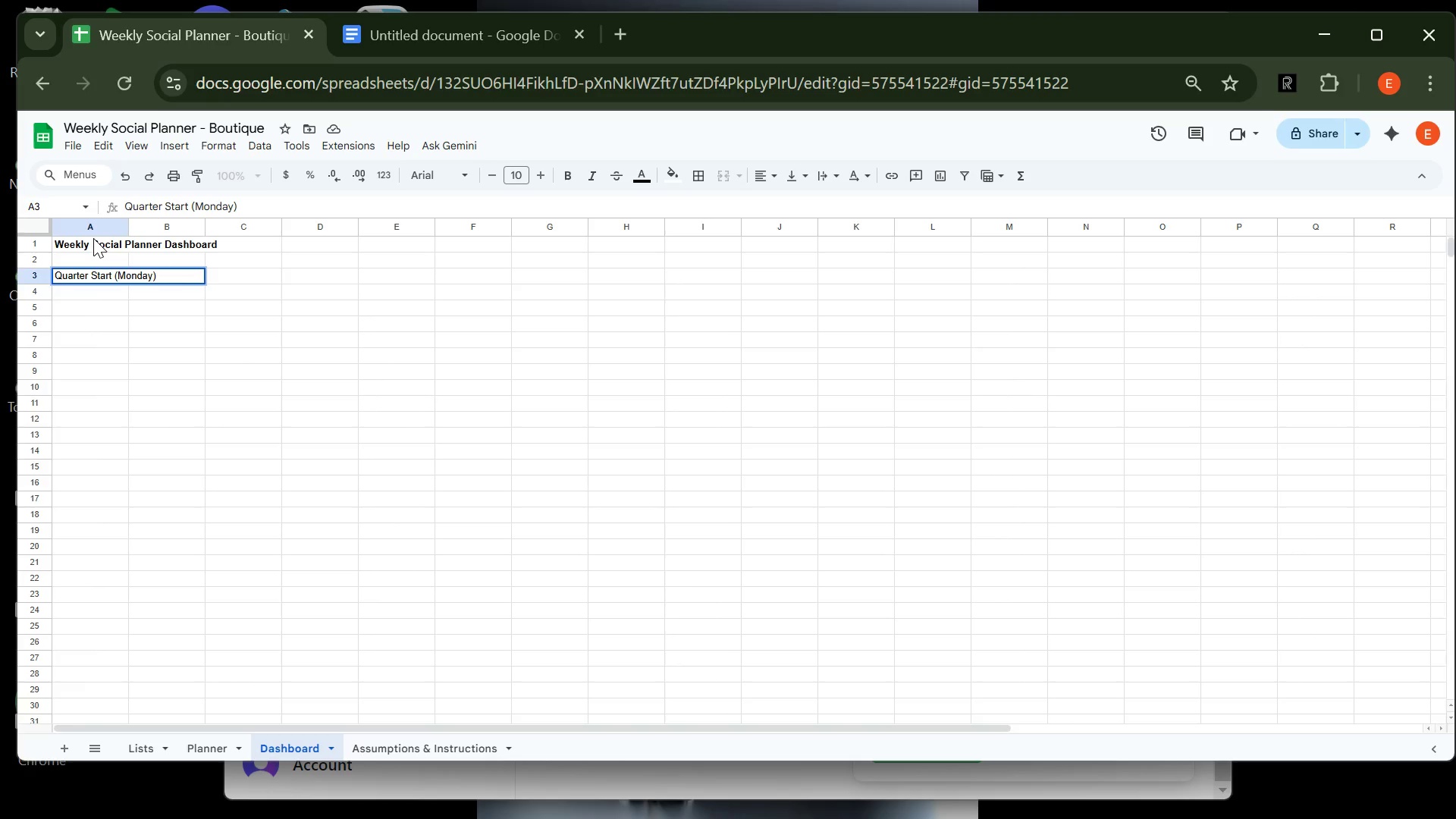 
key(Enter)
 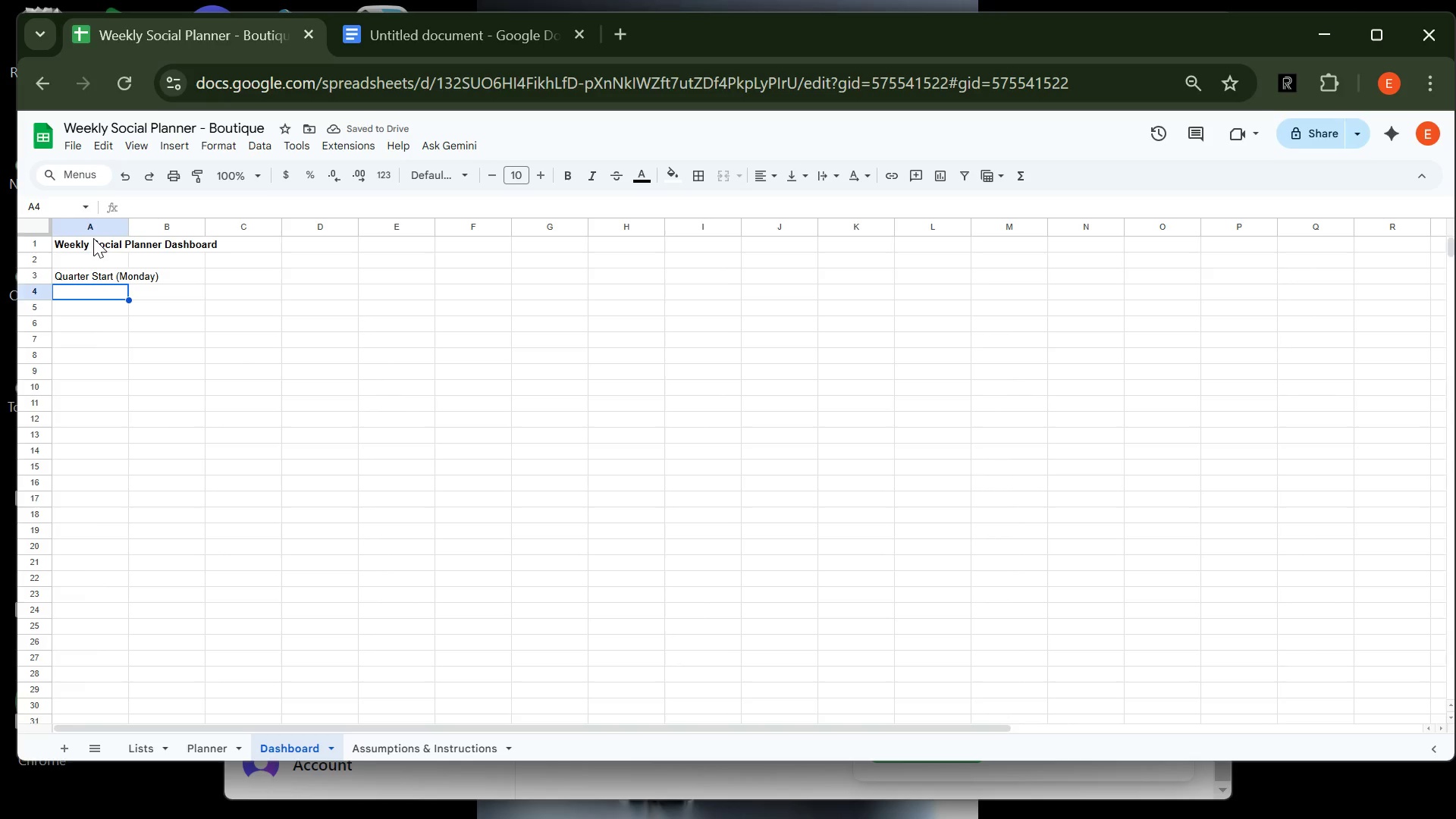 
wait(9.43)
 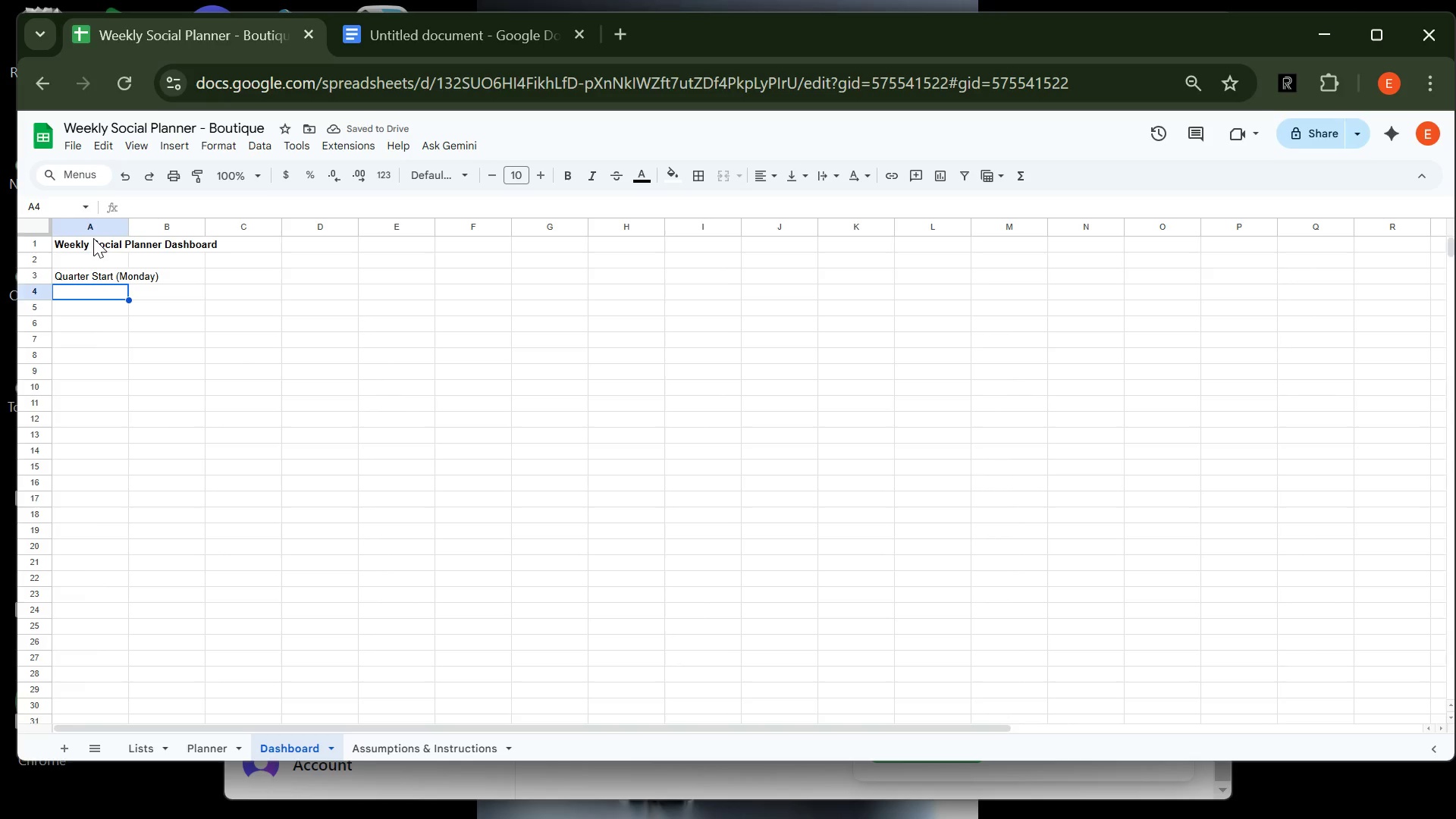 
key(ArrowUp)
 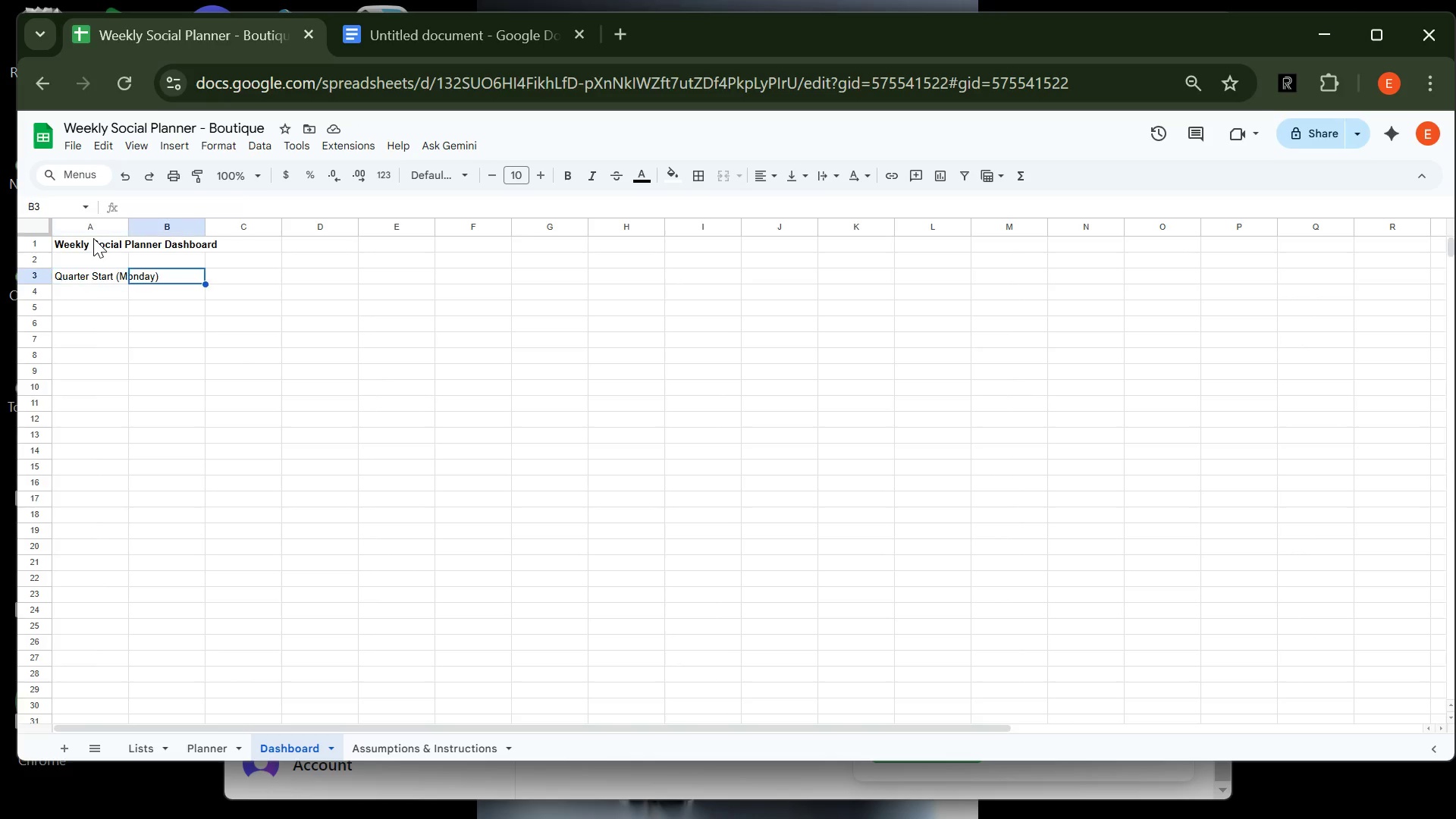 
key(ArrowRight)
 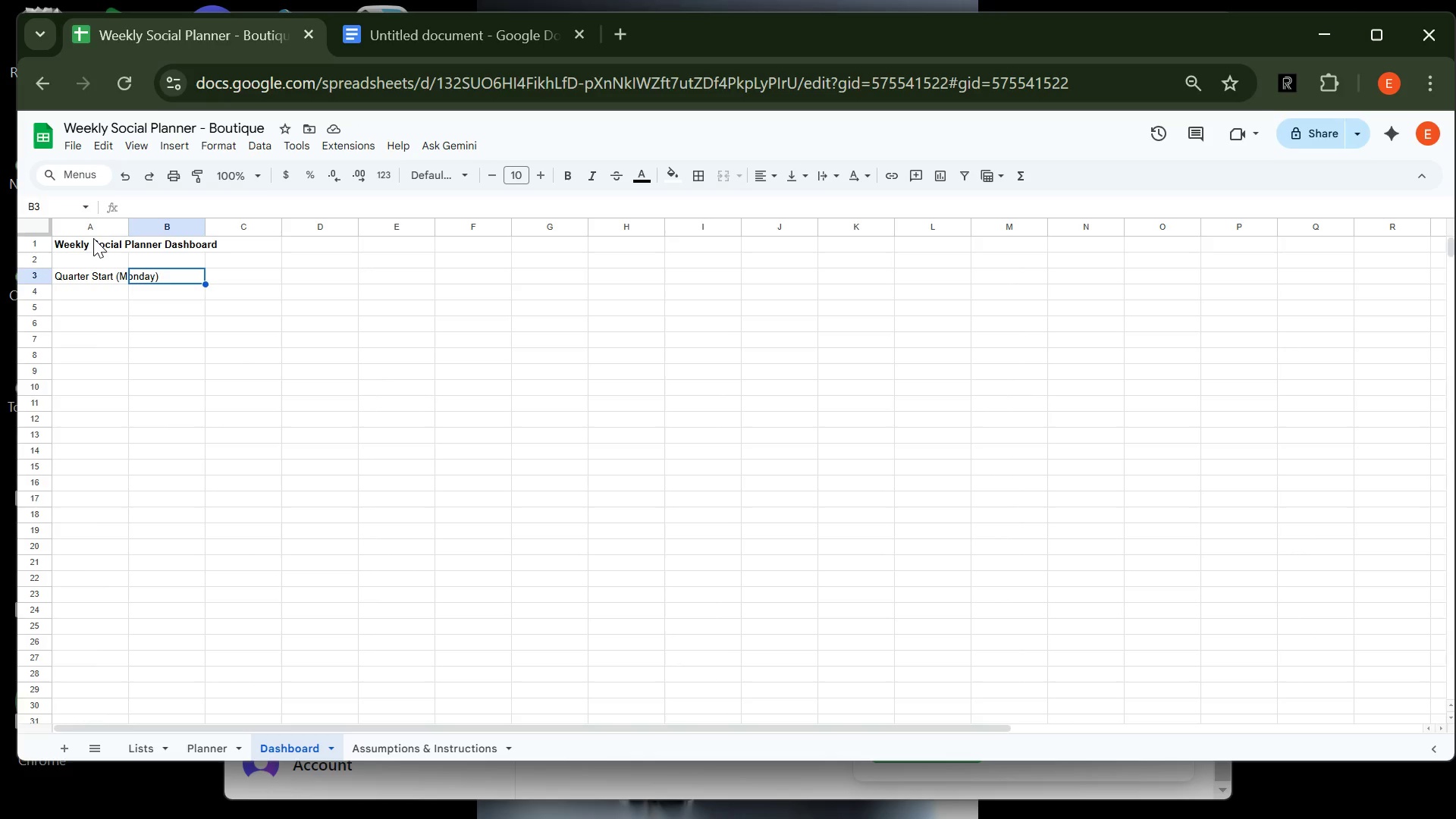 
key(Equal)
 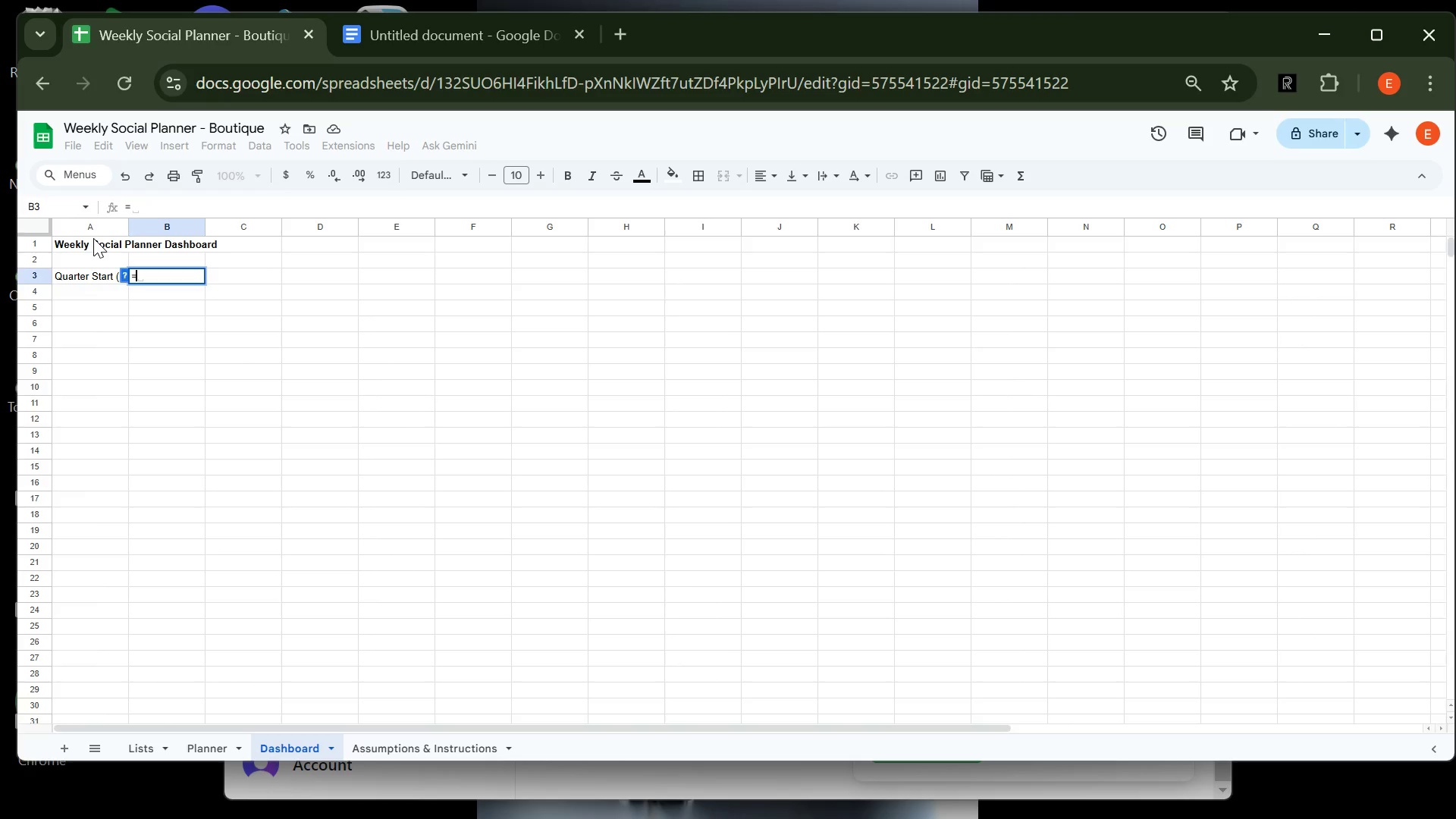 
type(Planner!)
 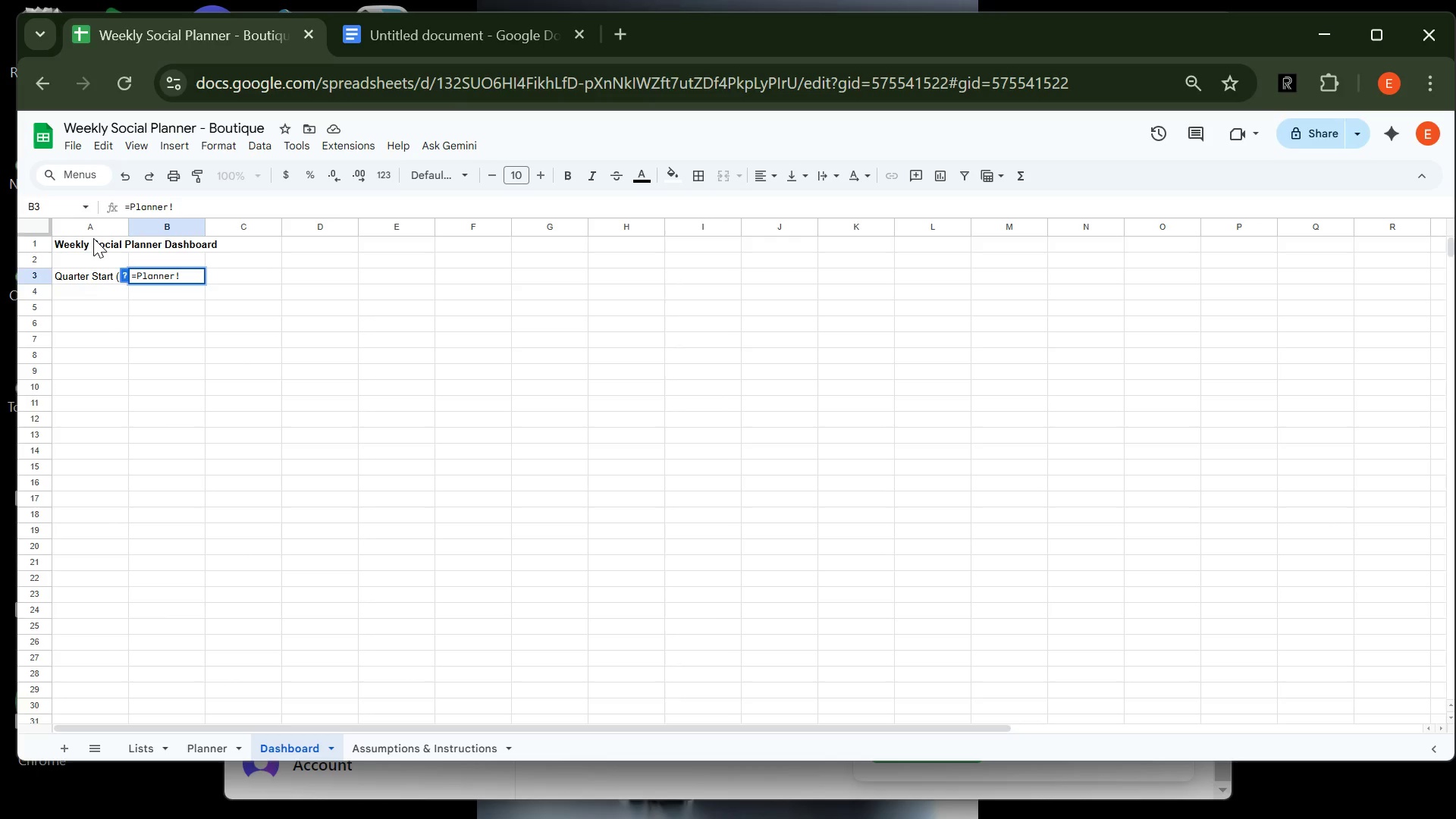 
type($L$1)
 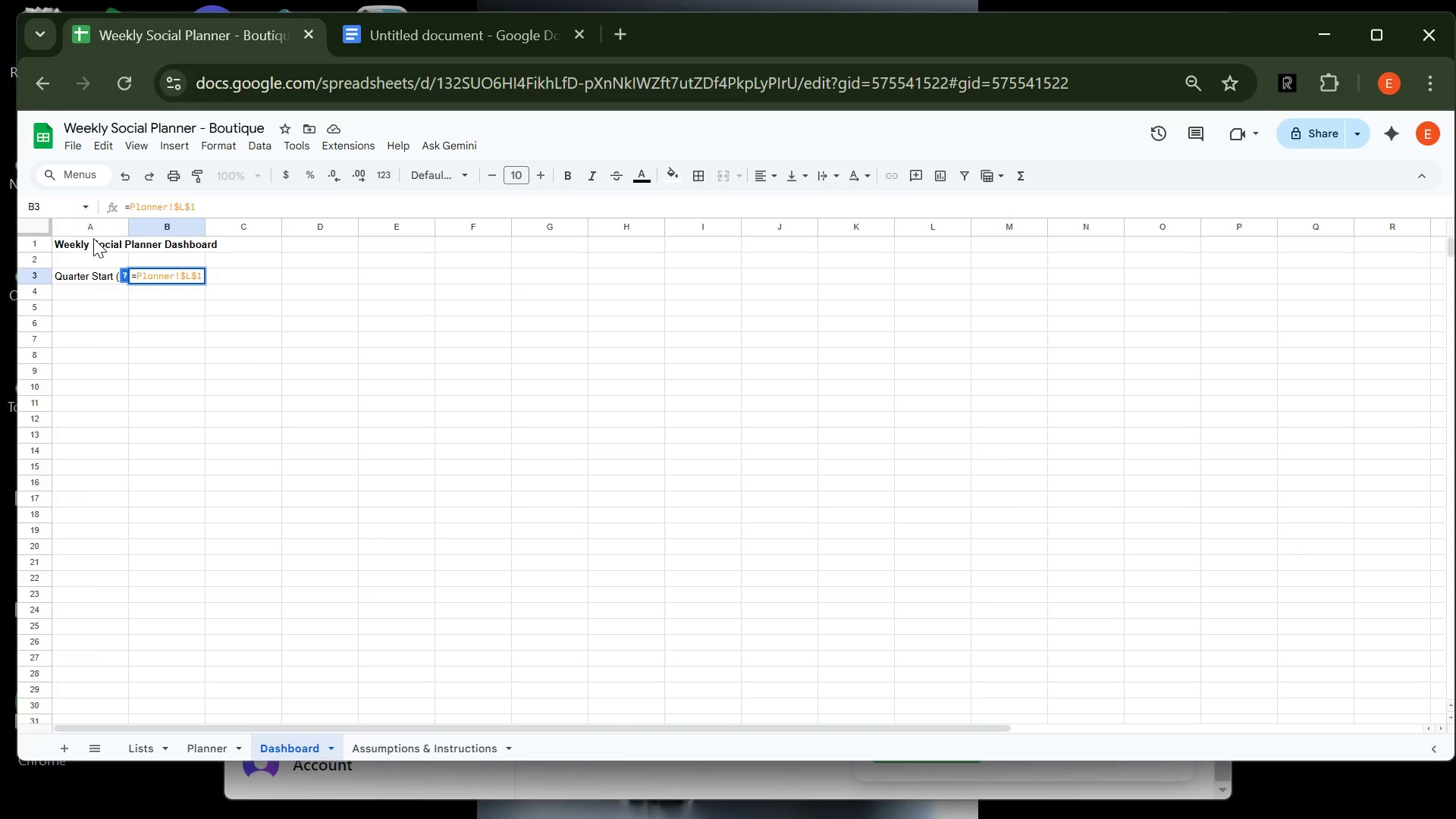 
key(Enter)
 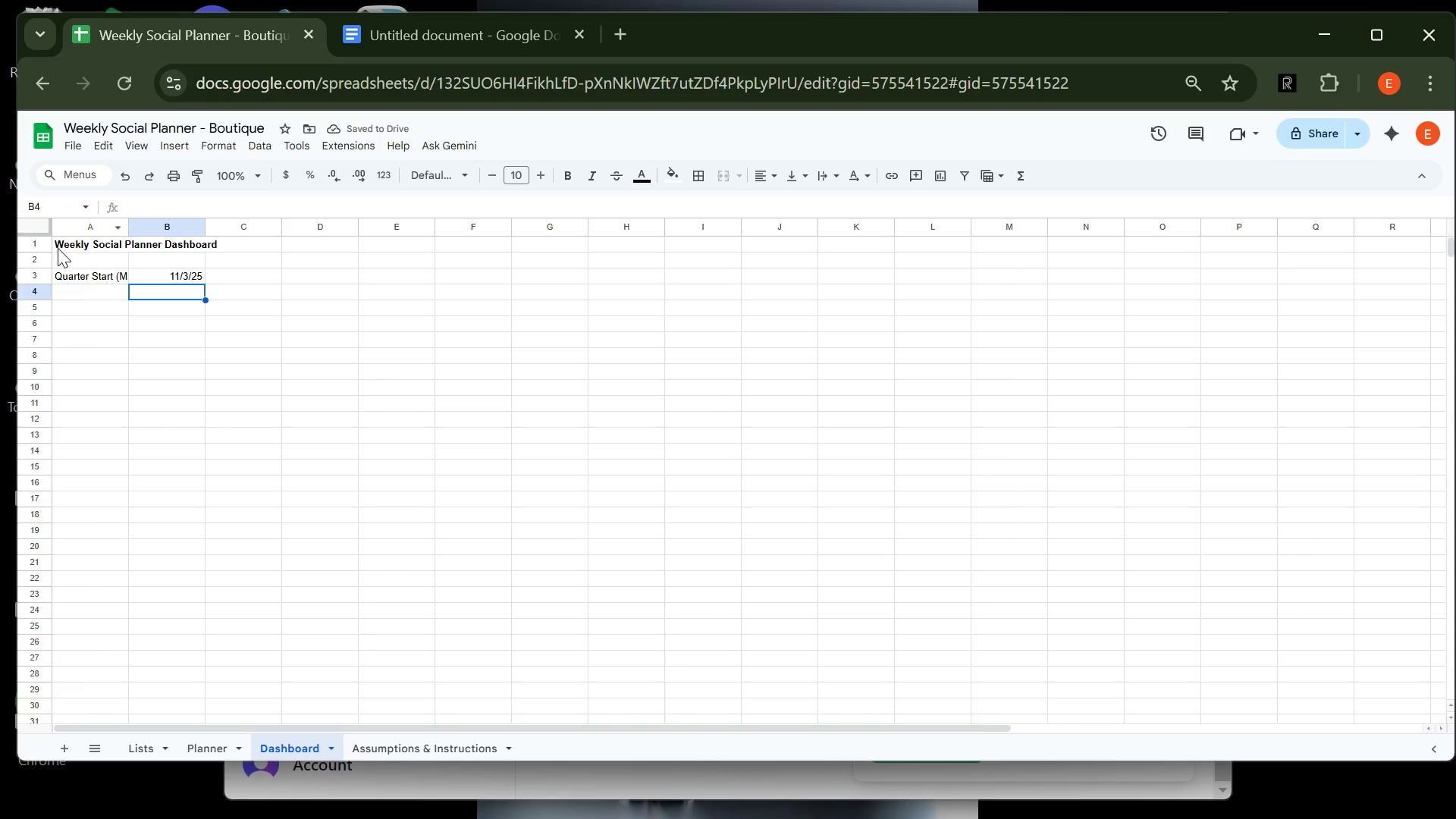 
wait(5.26)
 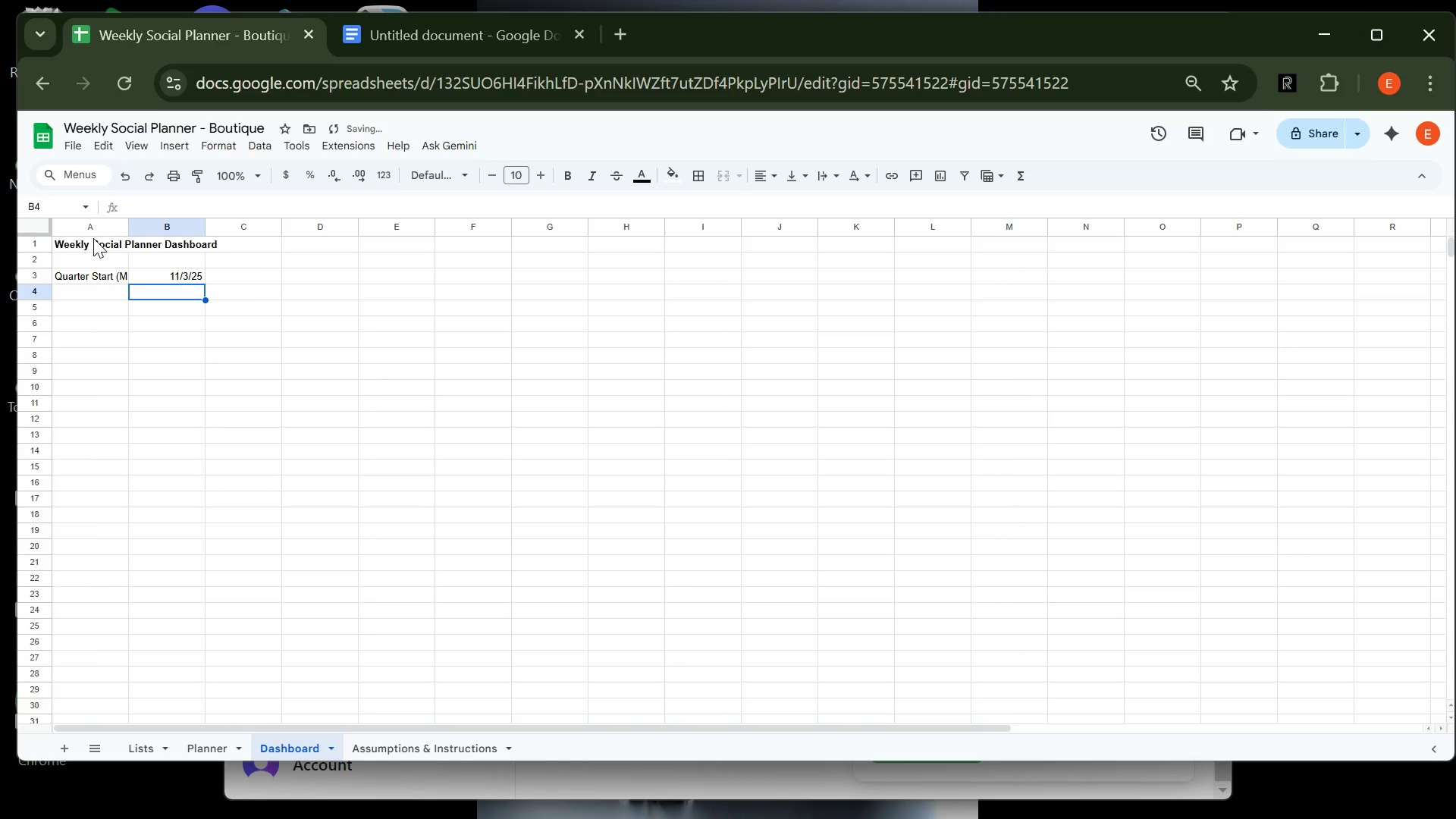 
left_click([57, 244])
 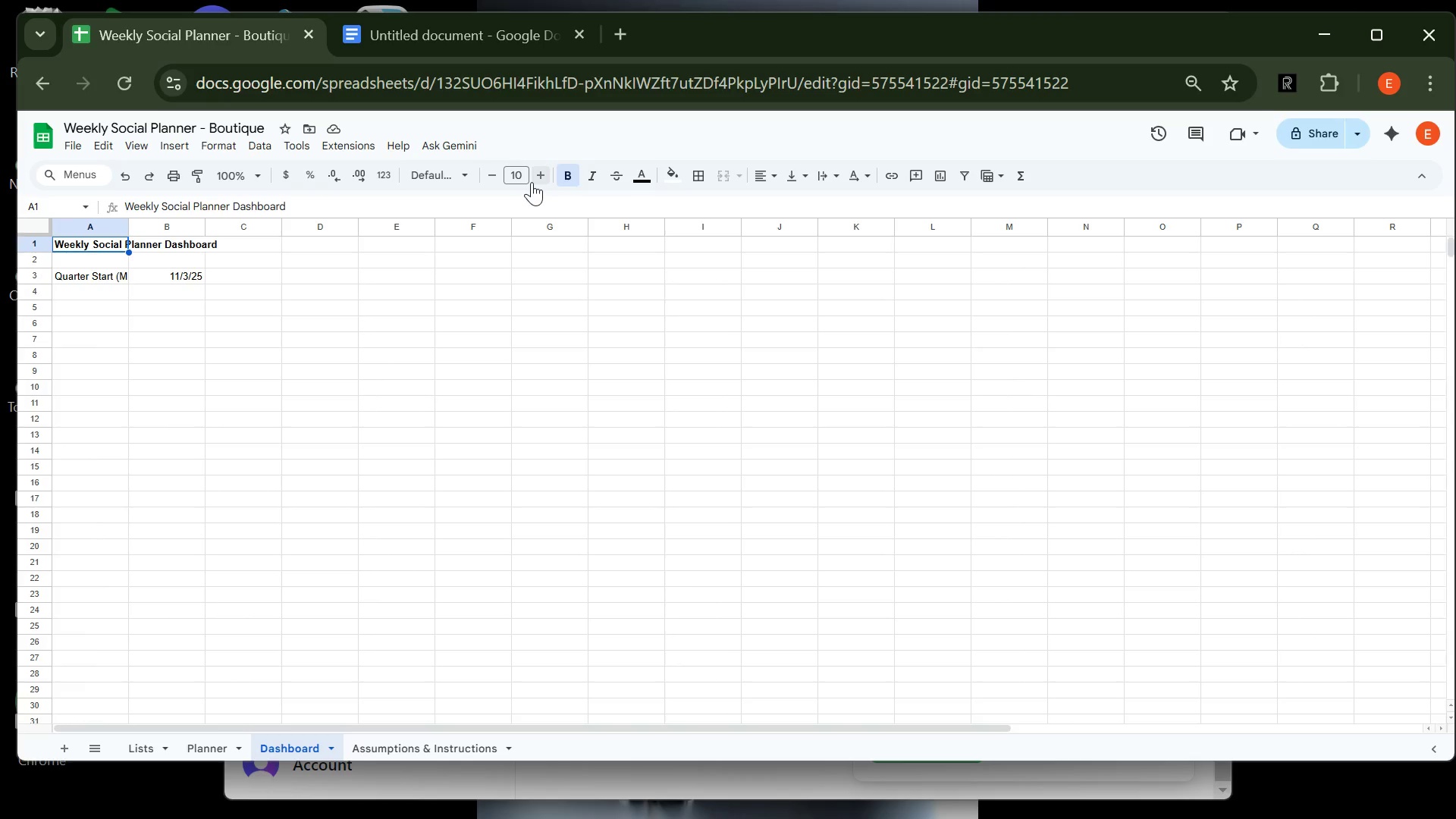 
double_click([541, 177])
 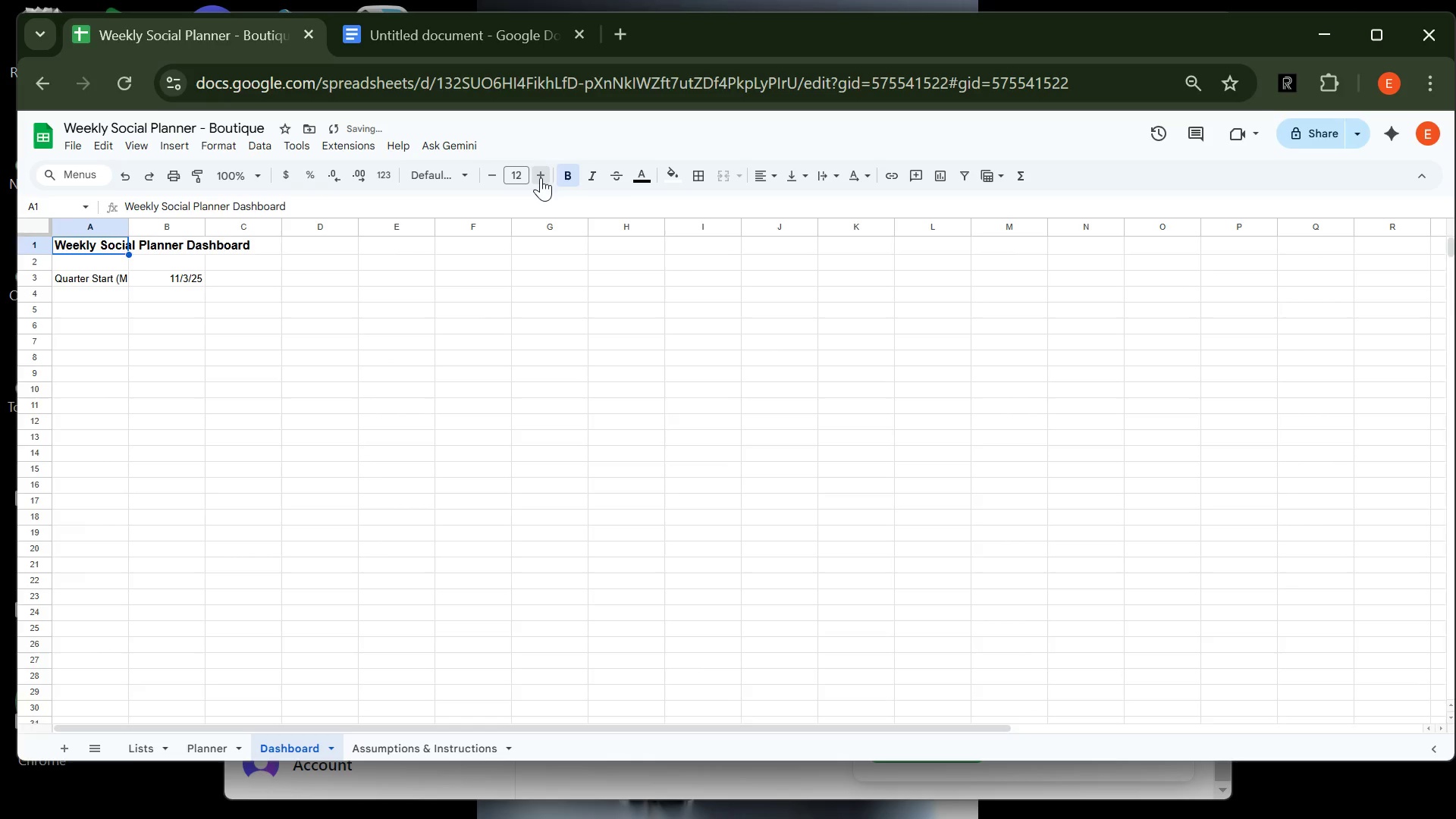 
triple_click([541, 177])
 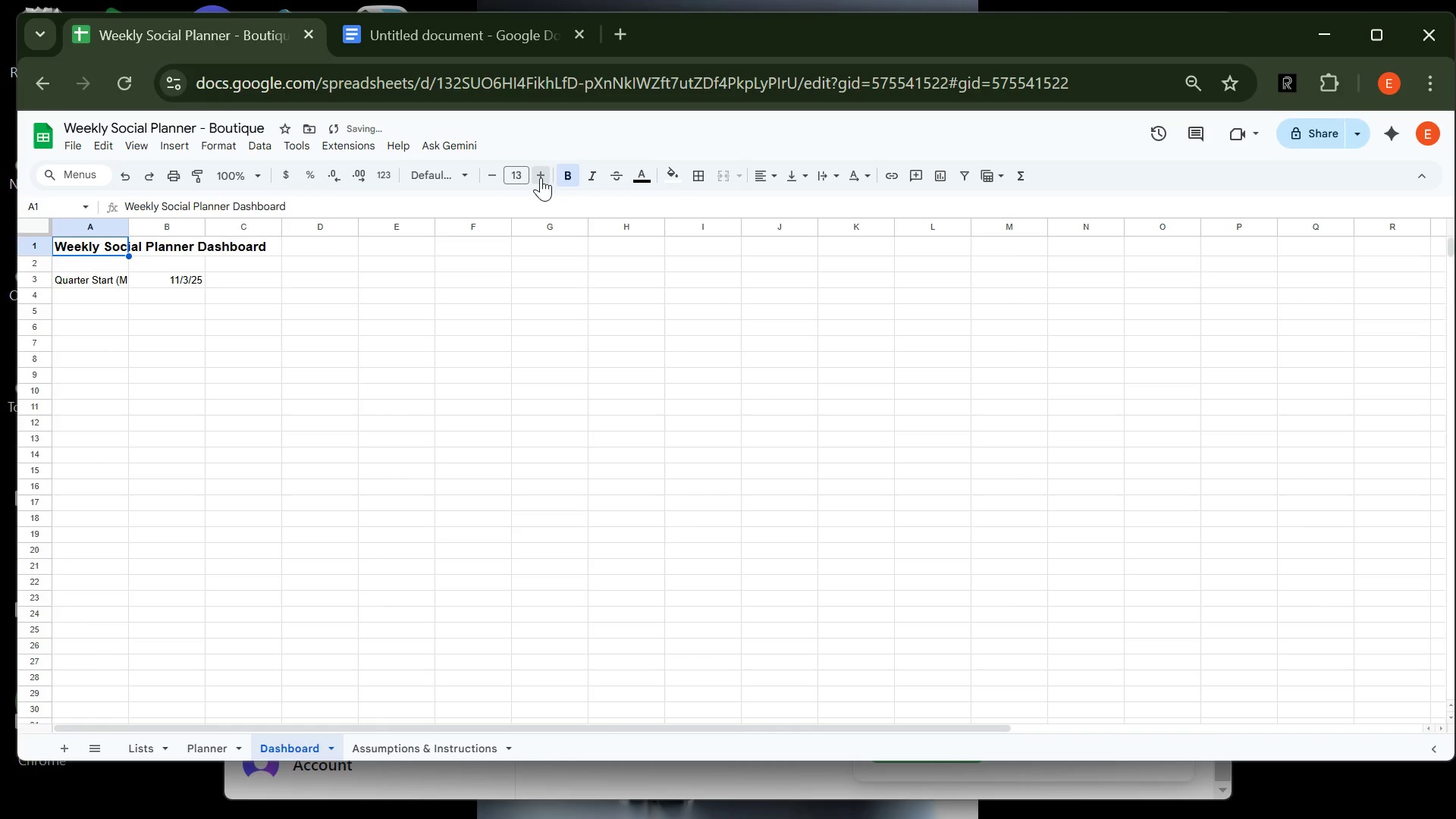 
triple_click([541, 177])
 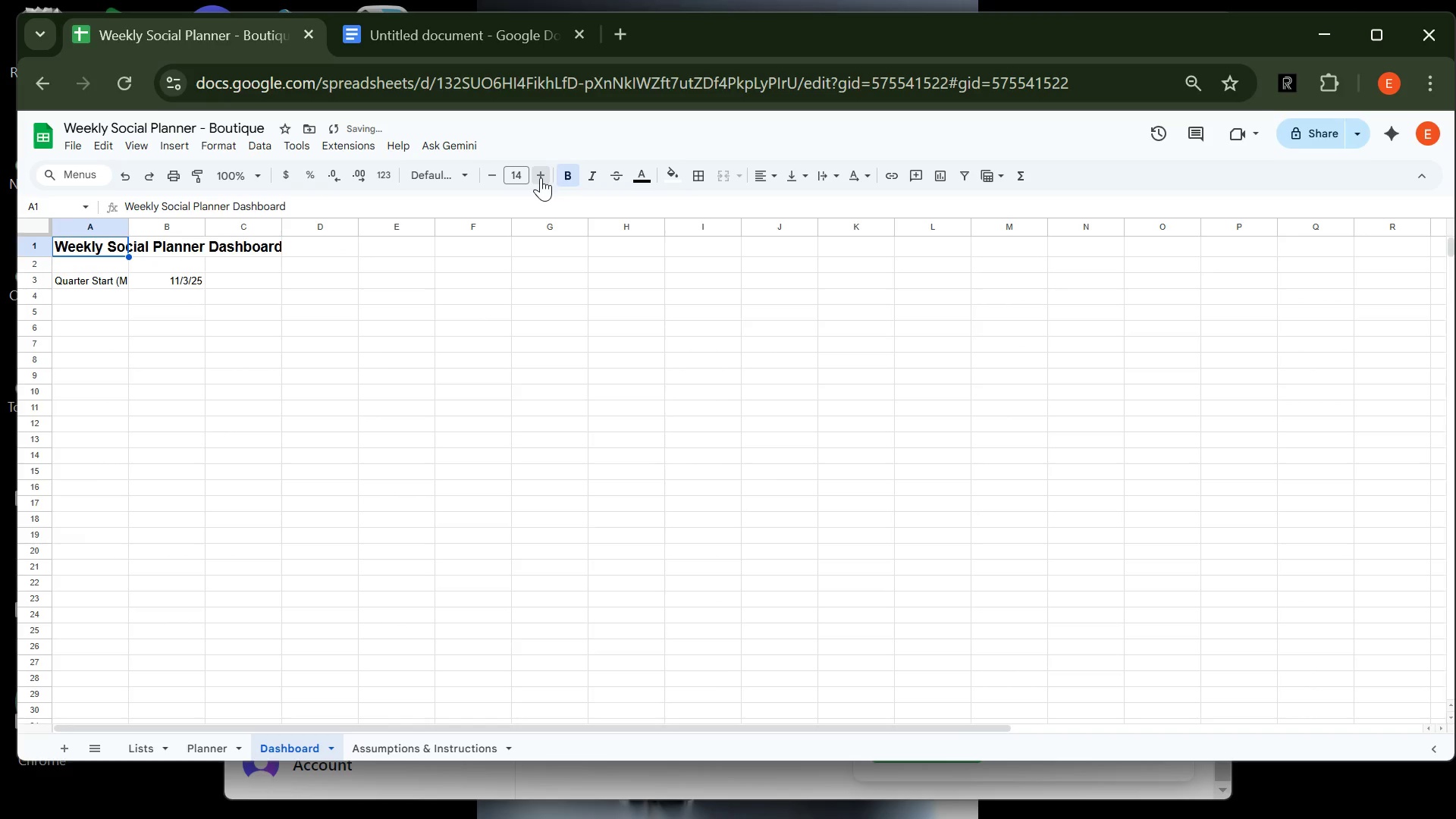 
double_click([541, 177])
 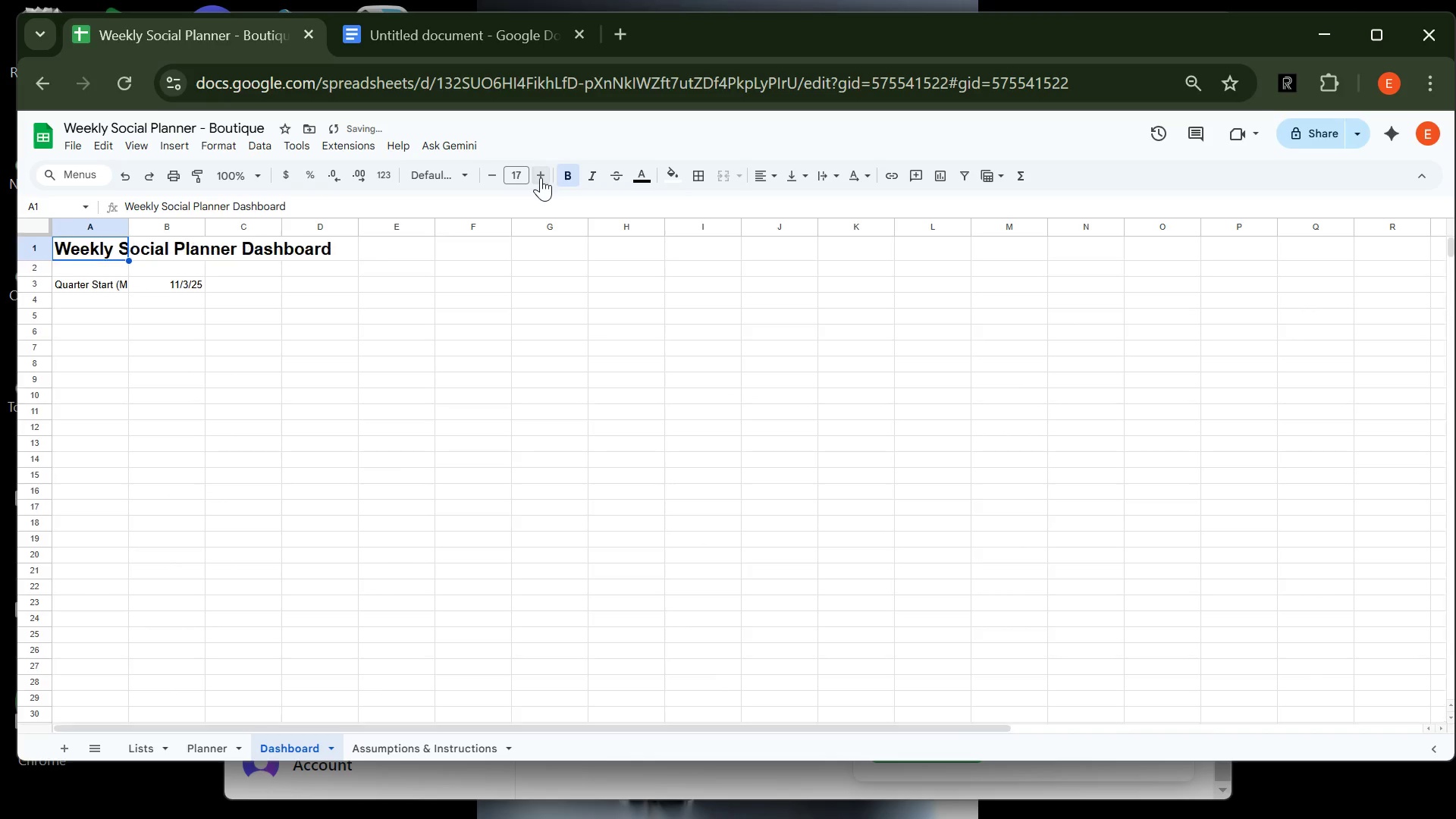 
double_click([541, 177])
 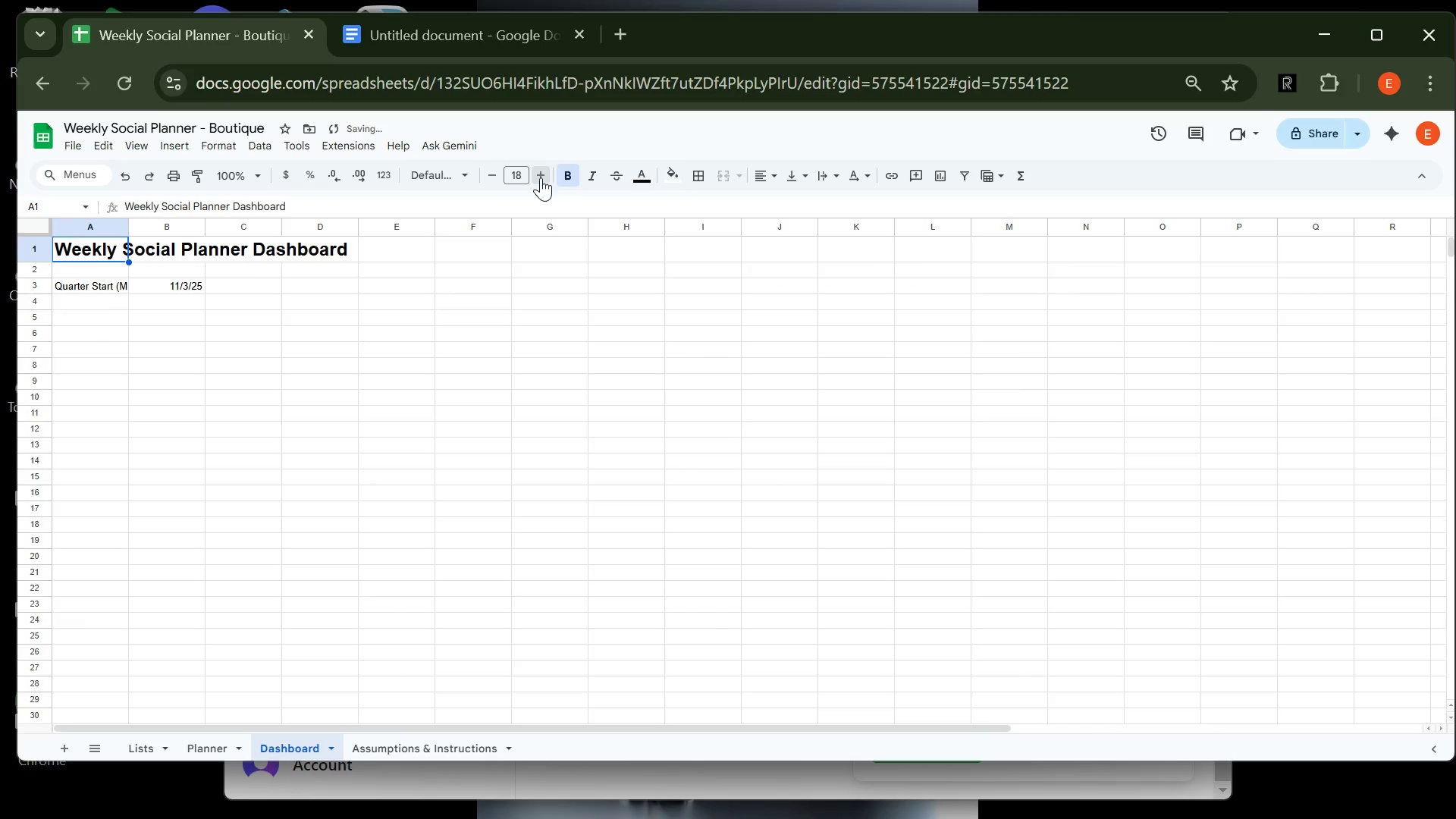 
triple_click([541, 177])
 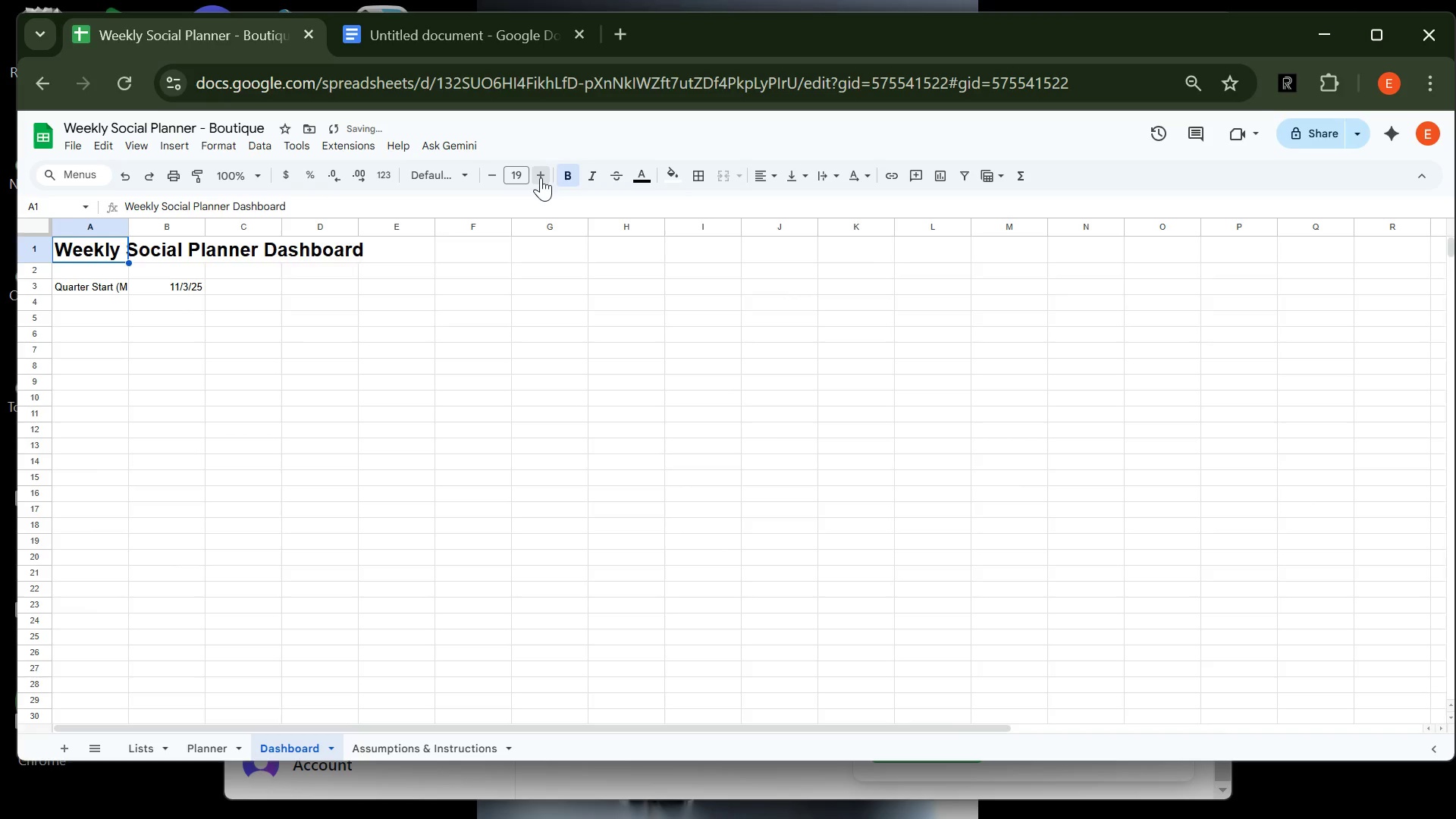 
triple_click([541, 177])
 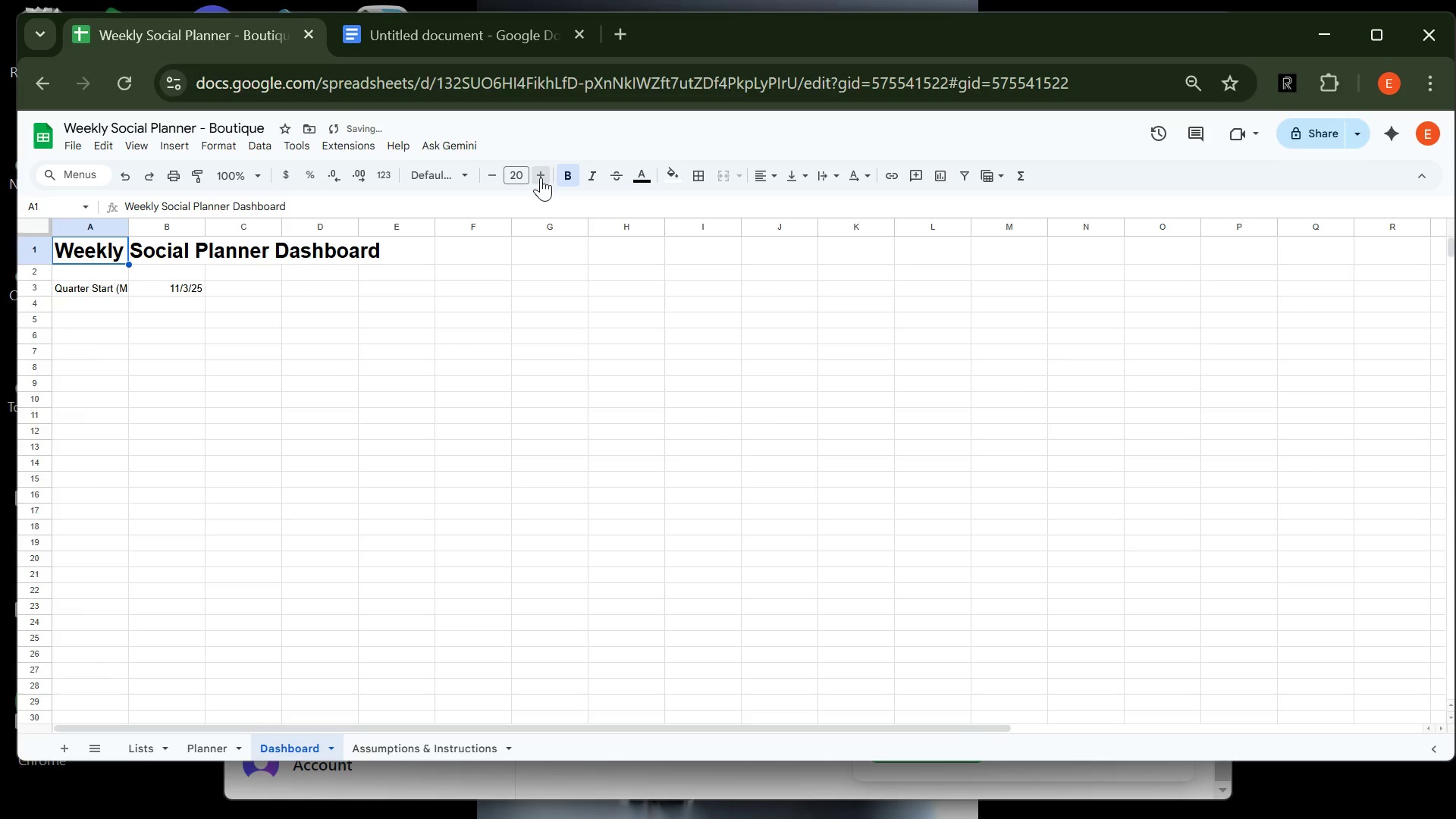 
triple_click([541, 177])
 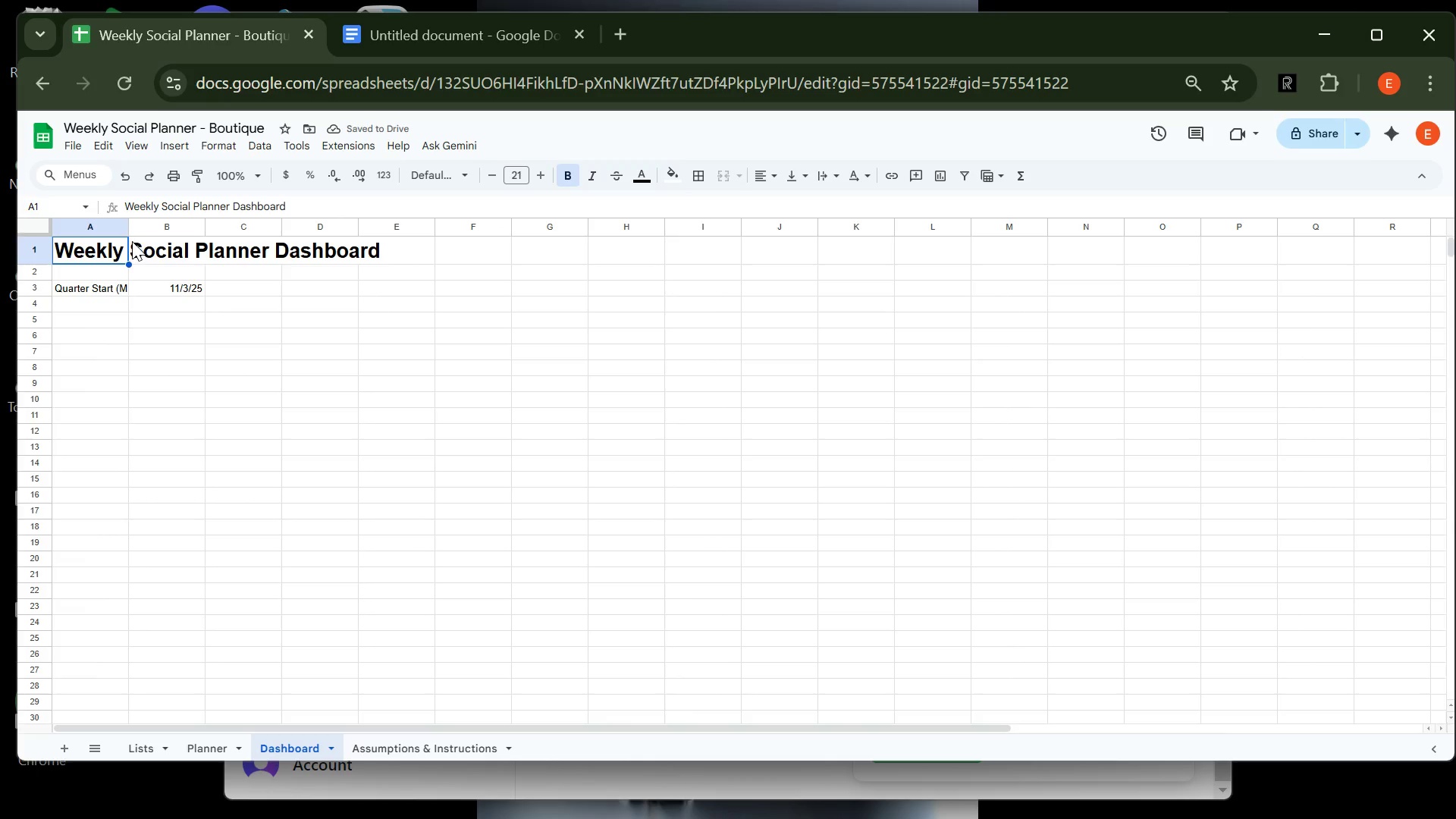 
wait(6.86)
 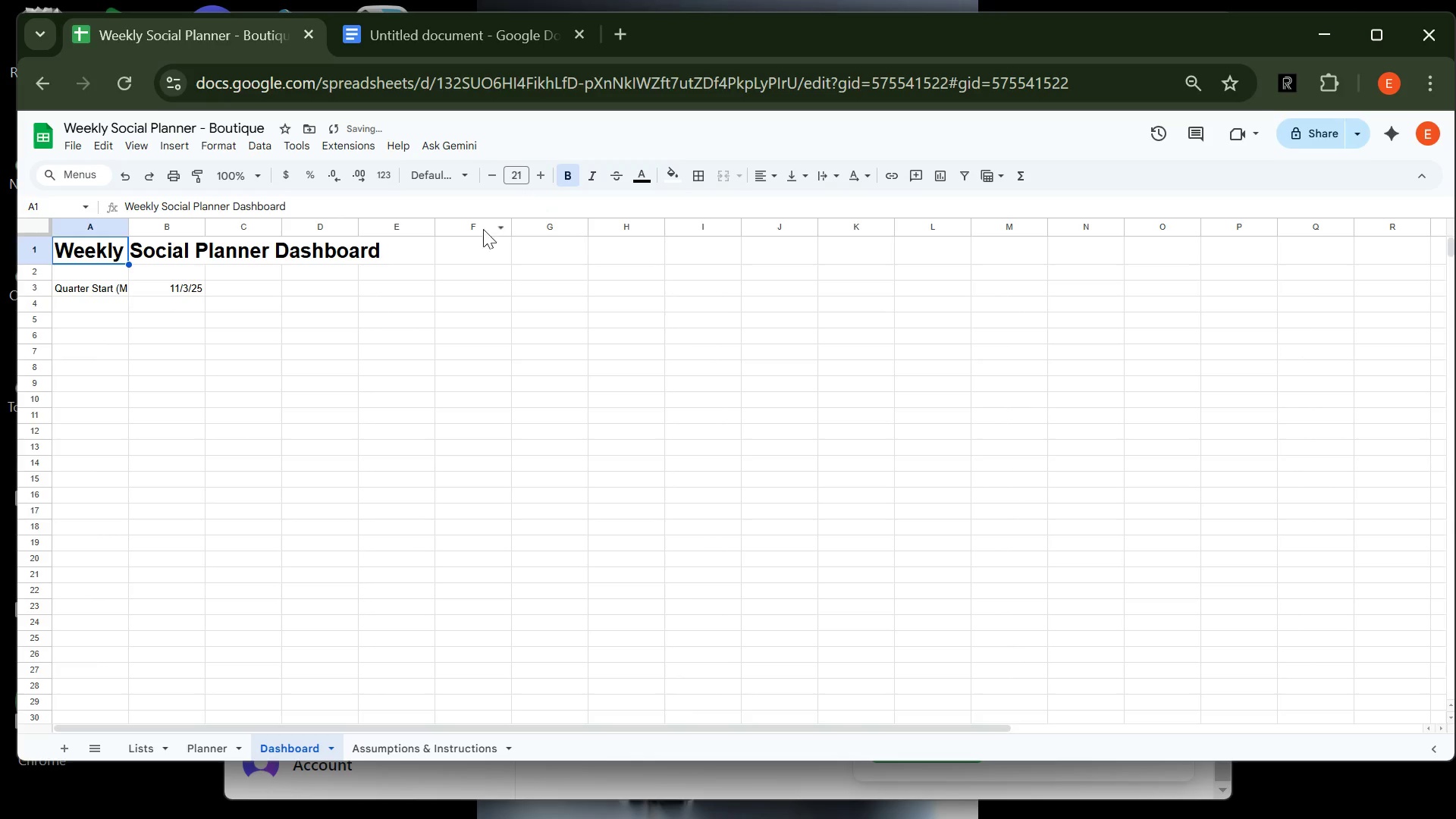 
left_click([115, 253])
 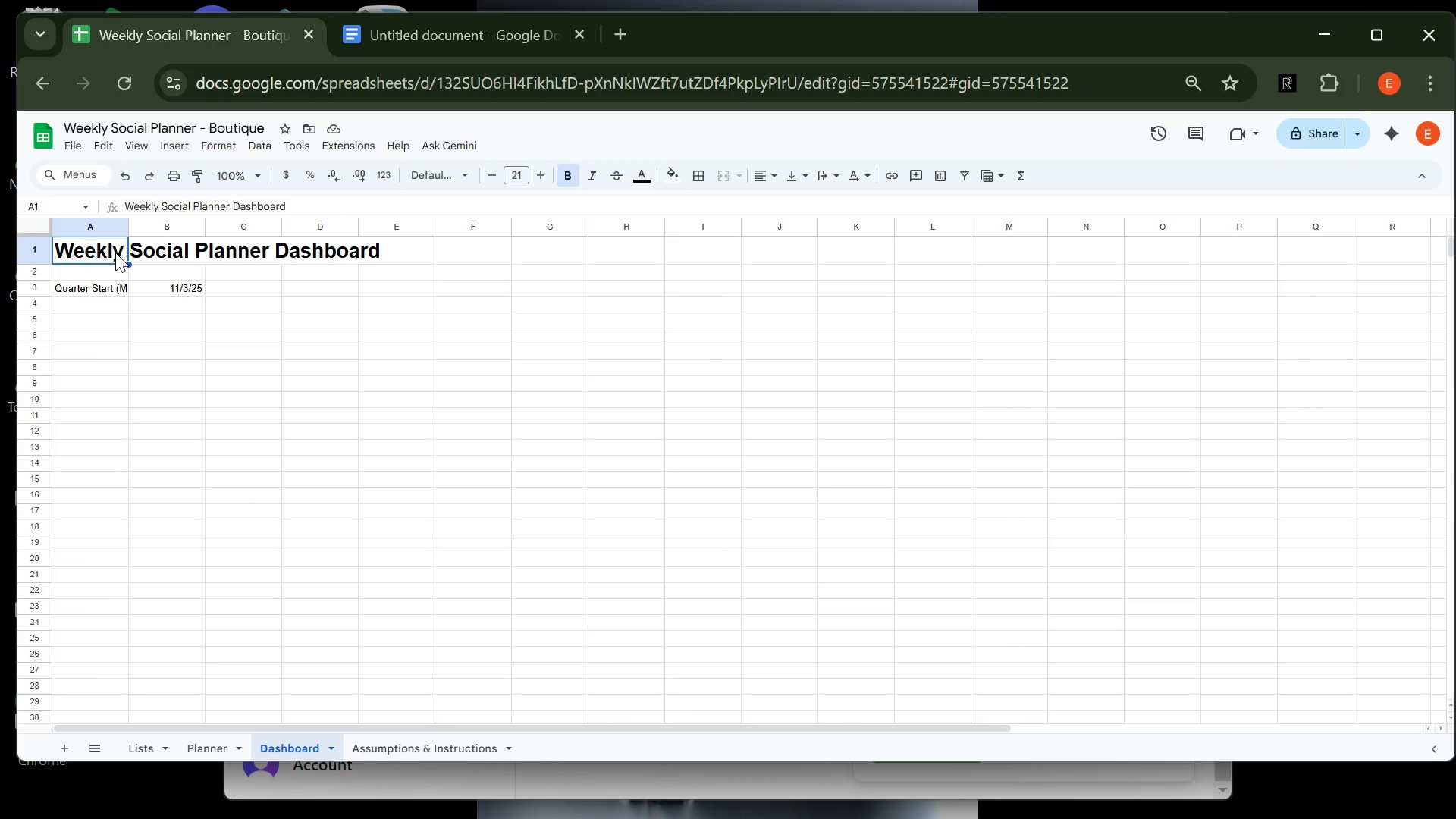 
left_click([115, 253])
 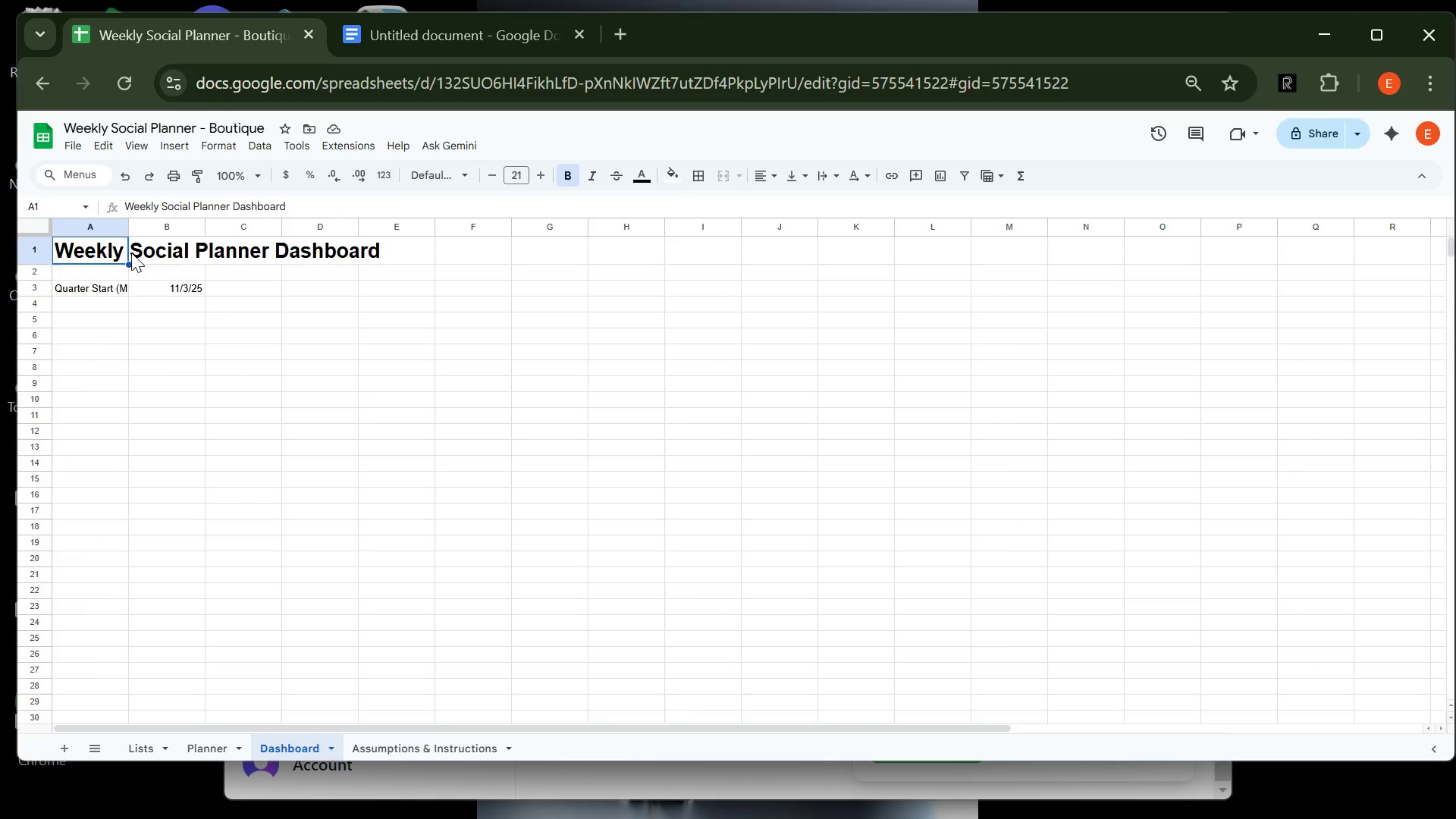 
left_click_drag(start_coordinate=[115, 253], to_coordinate=[396, 253])
 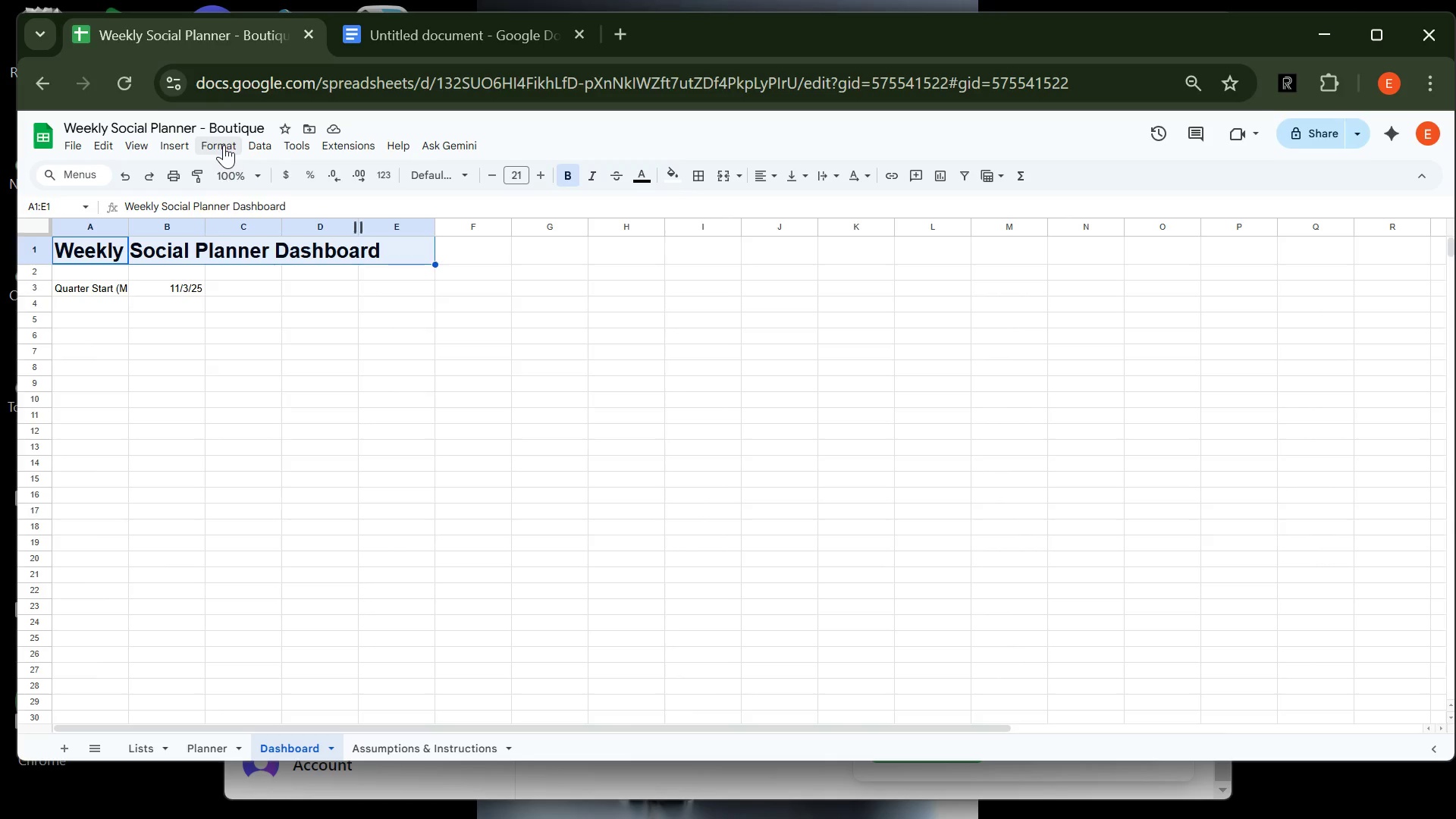 
left_click([224, 145])
 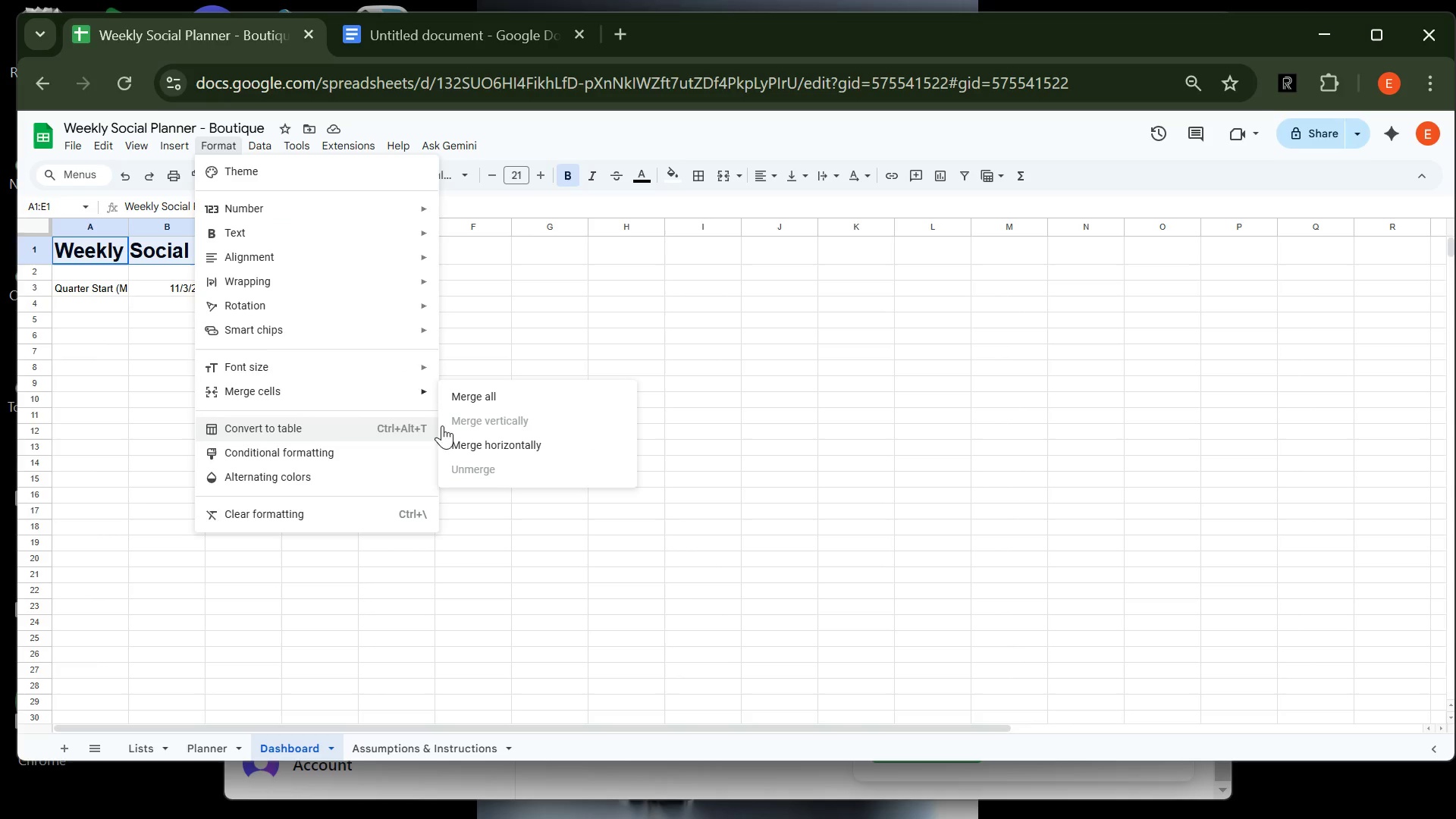 
left_click([485, 444])
 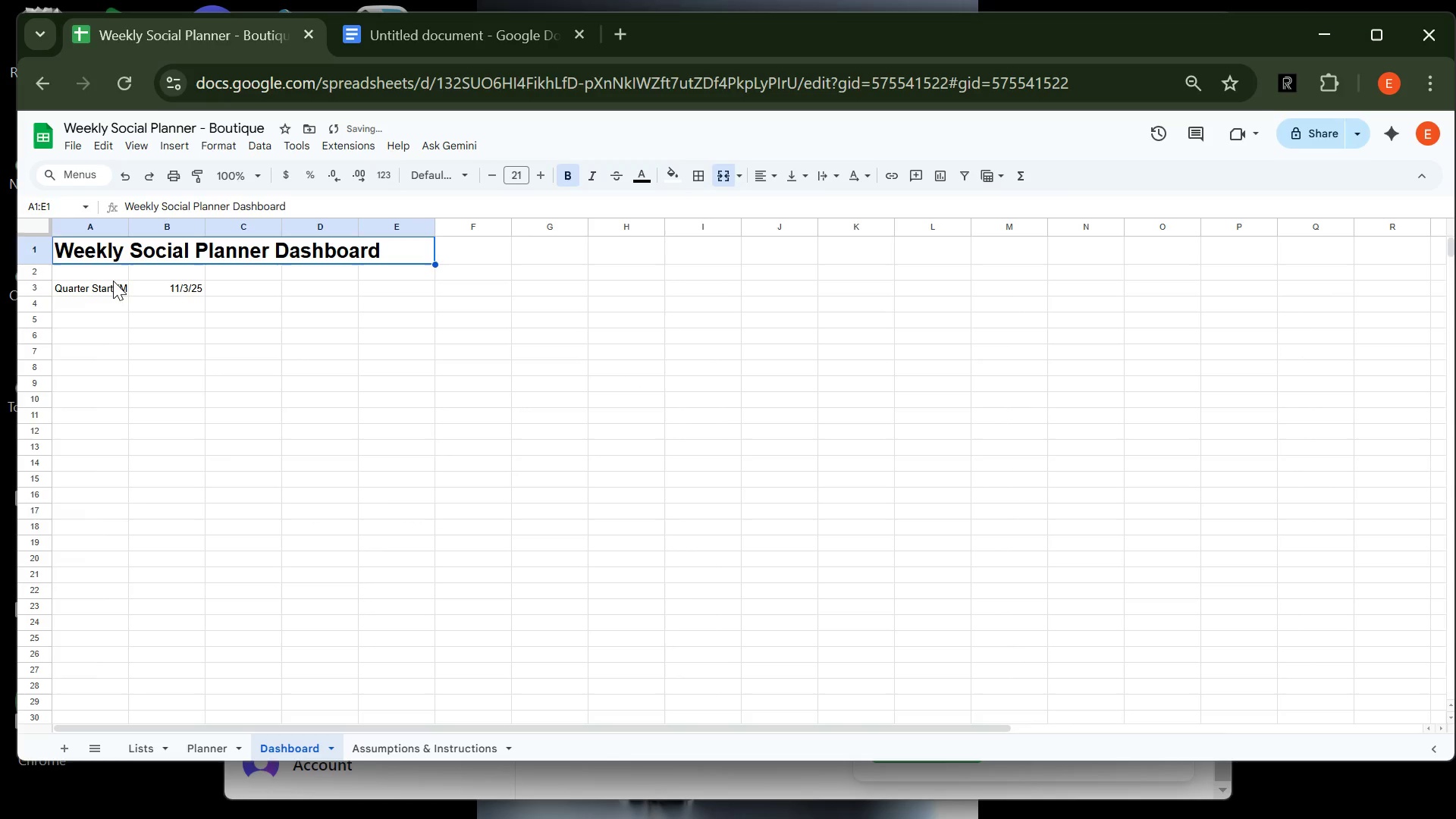 
left_click([113, 281])
 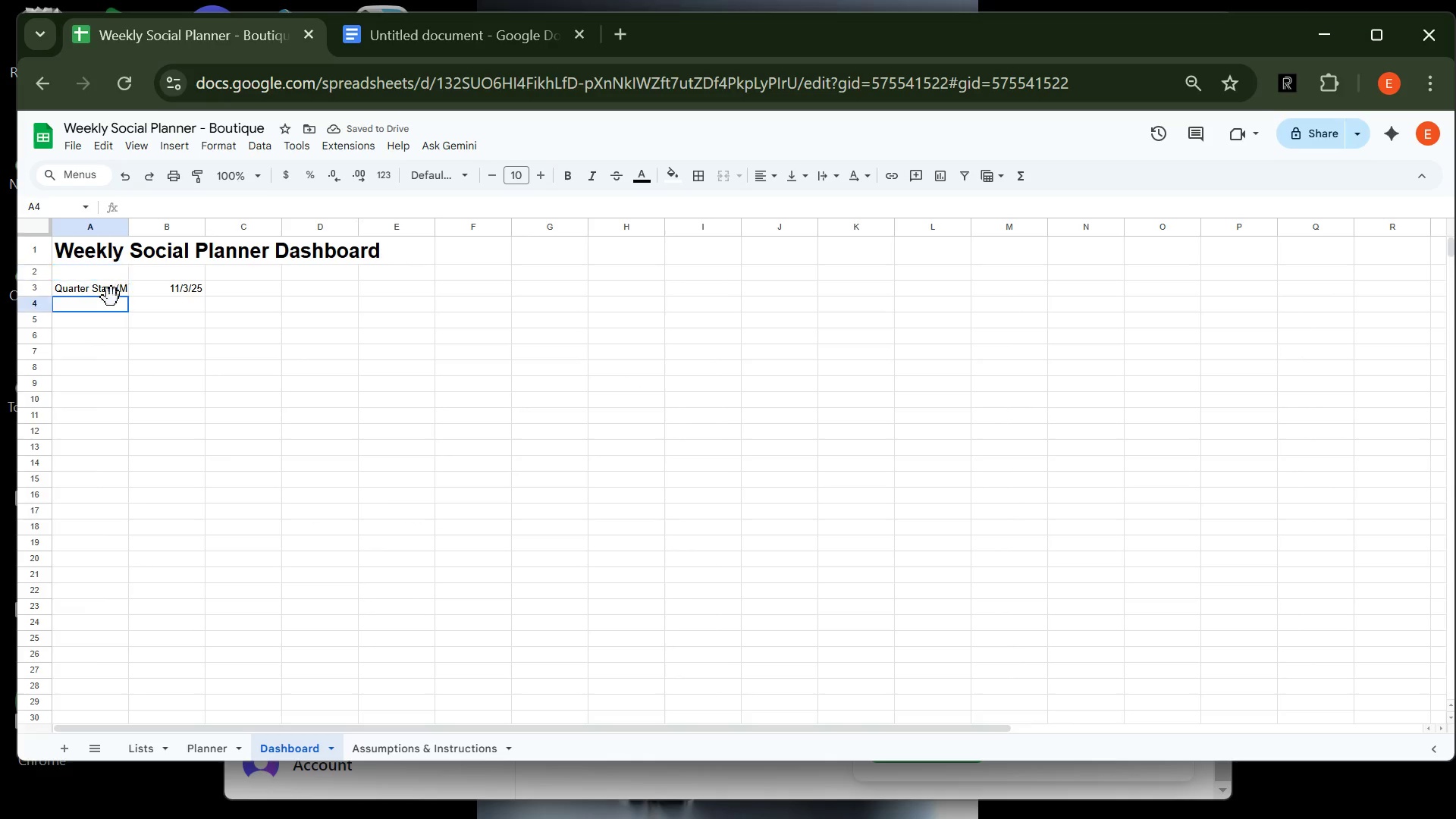 
left_click([111, 297])
 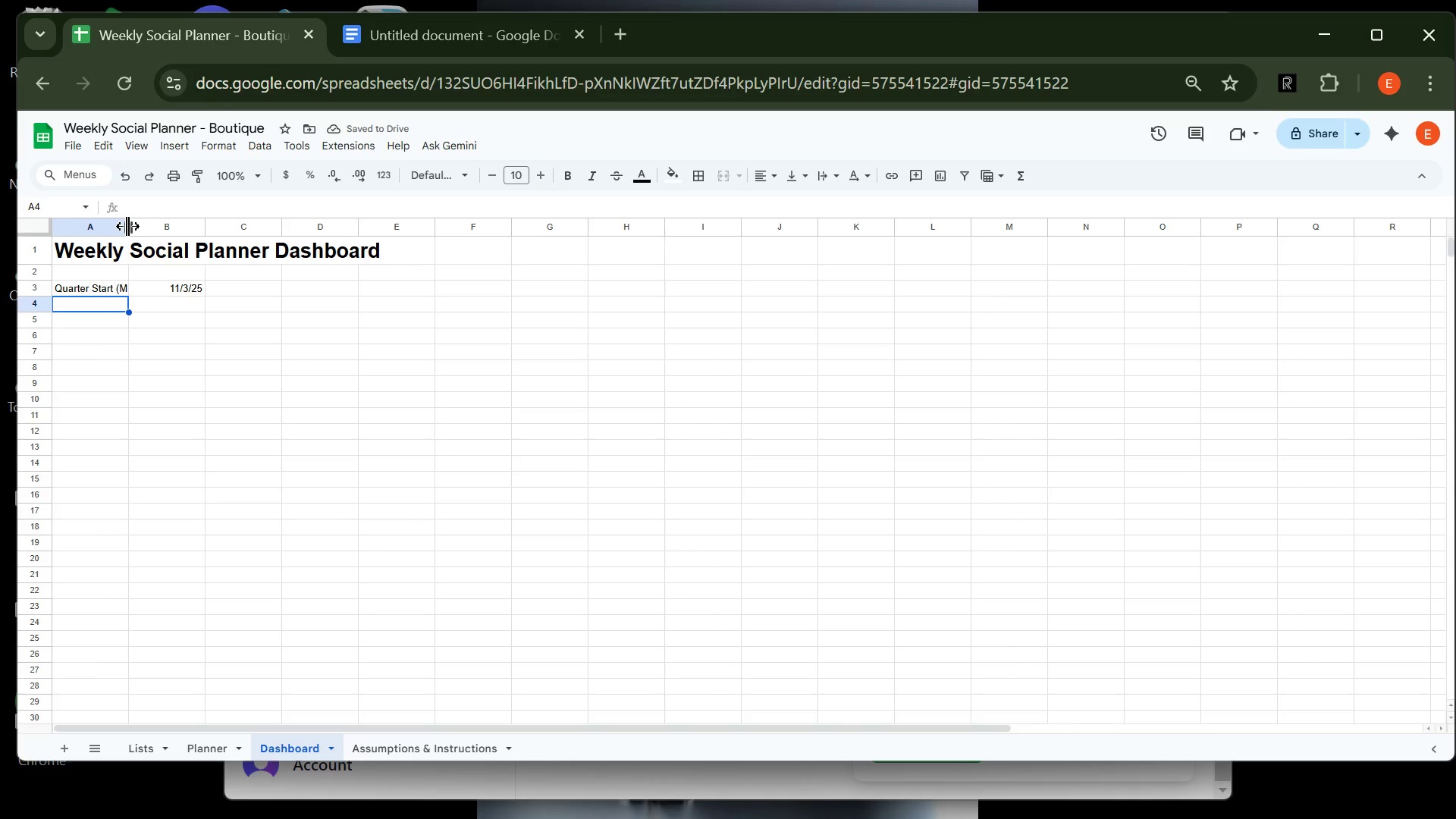 
left_click_drag(start_coordinate=[127, 226], to_coordinate=[157, 227])
 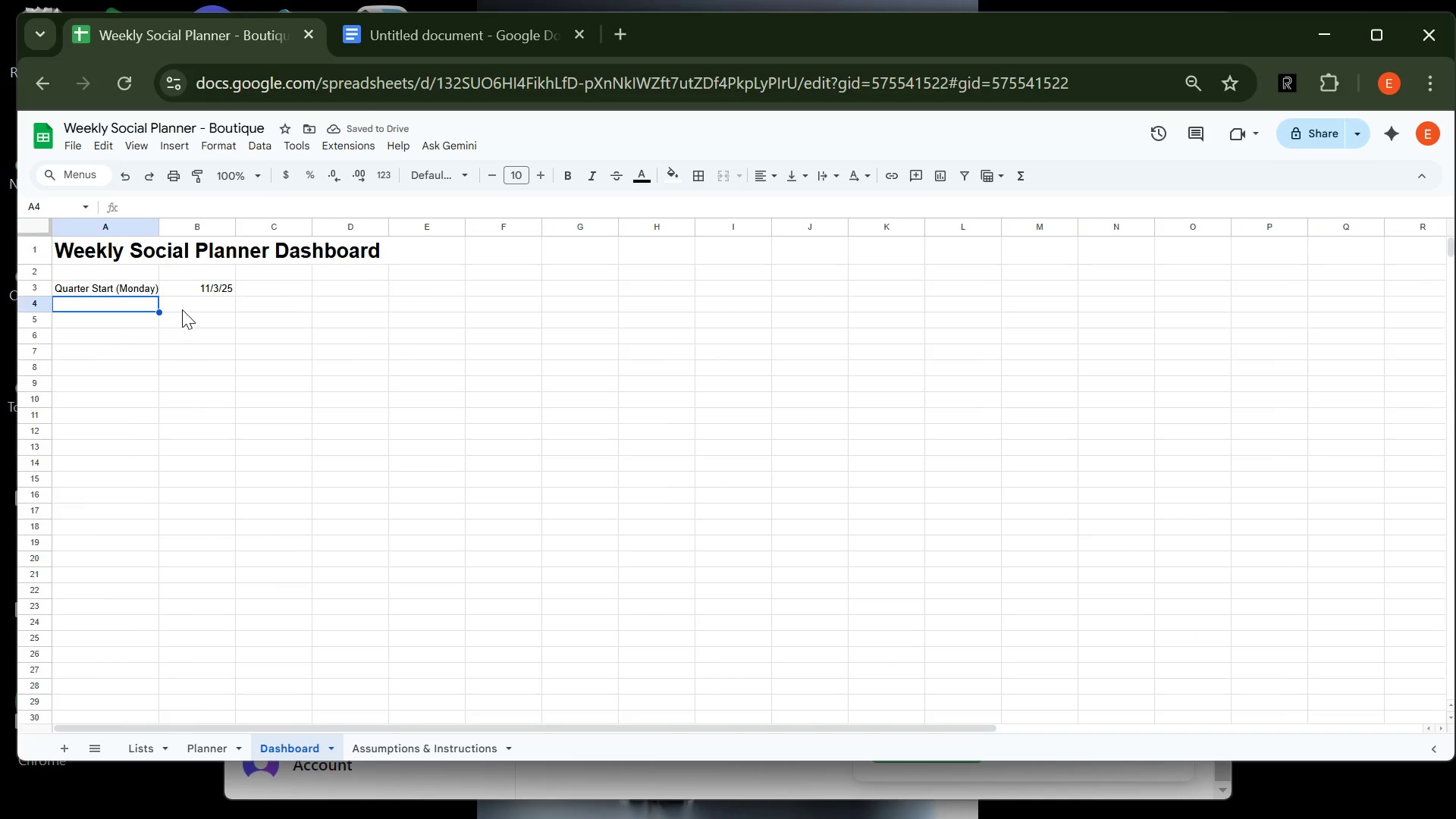 
left_click([184, 292])
 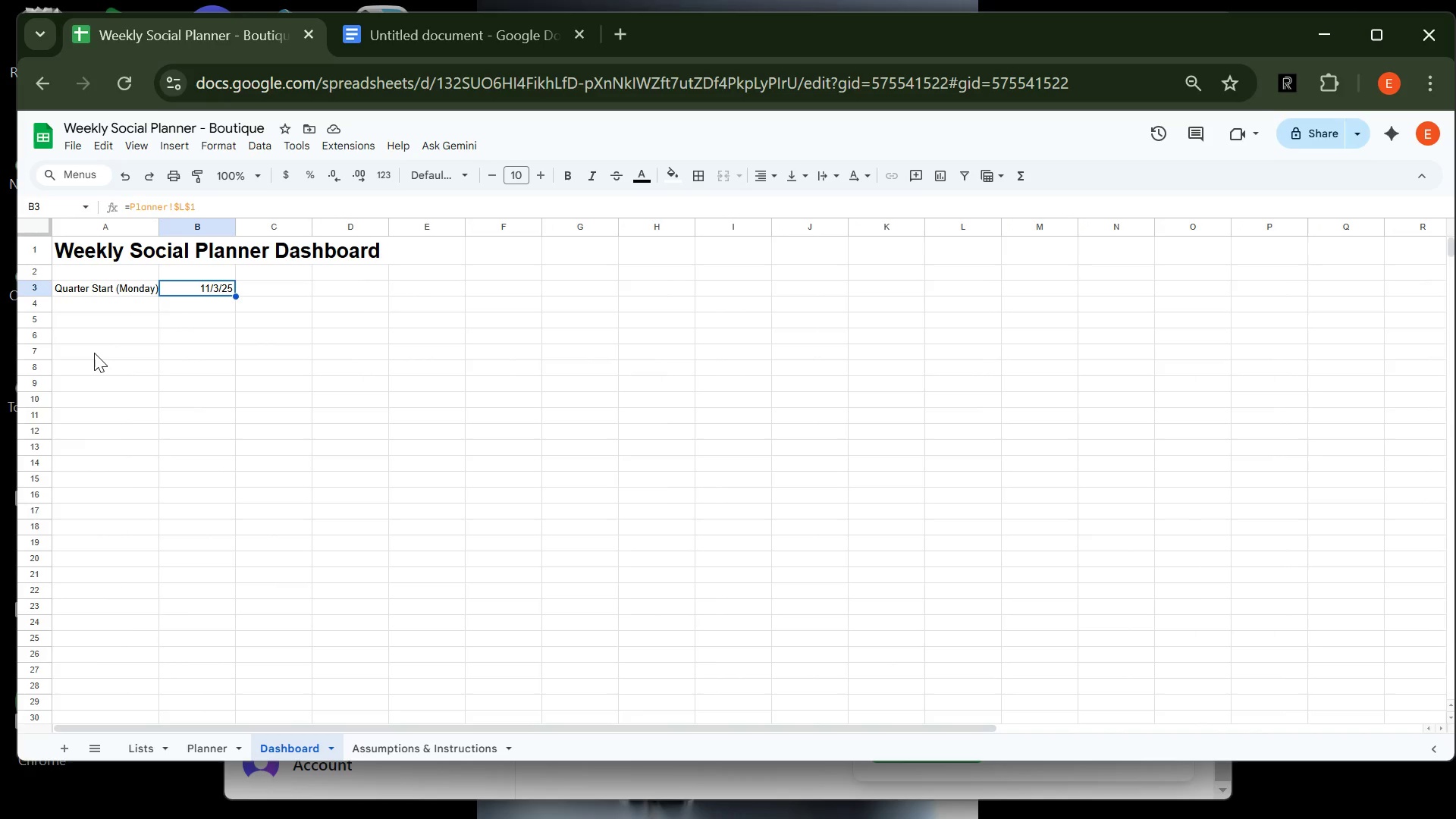 
wait(43.04)
 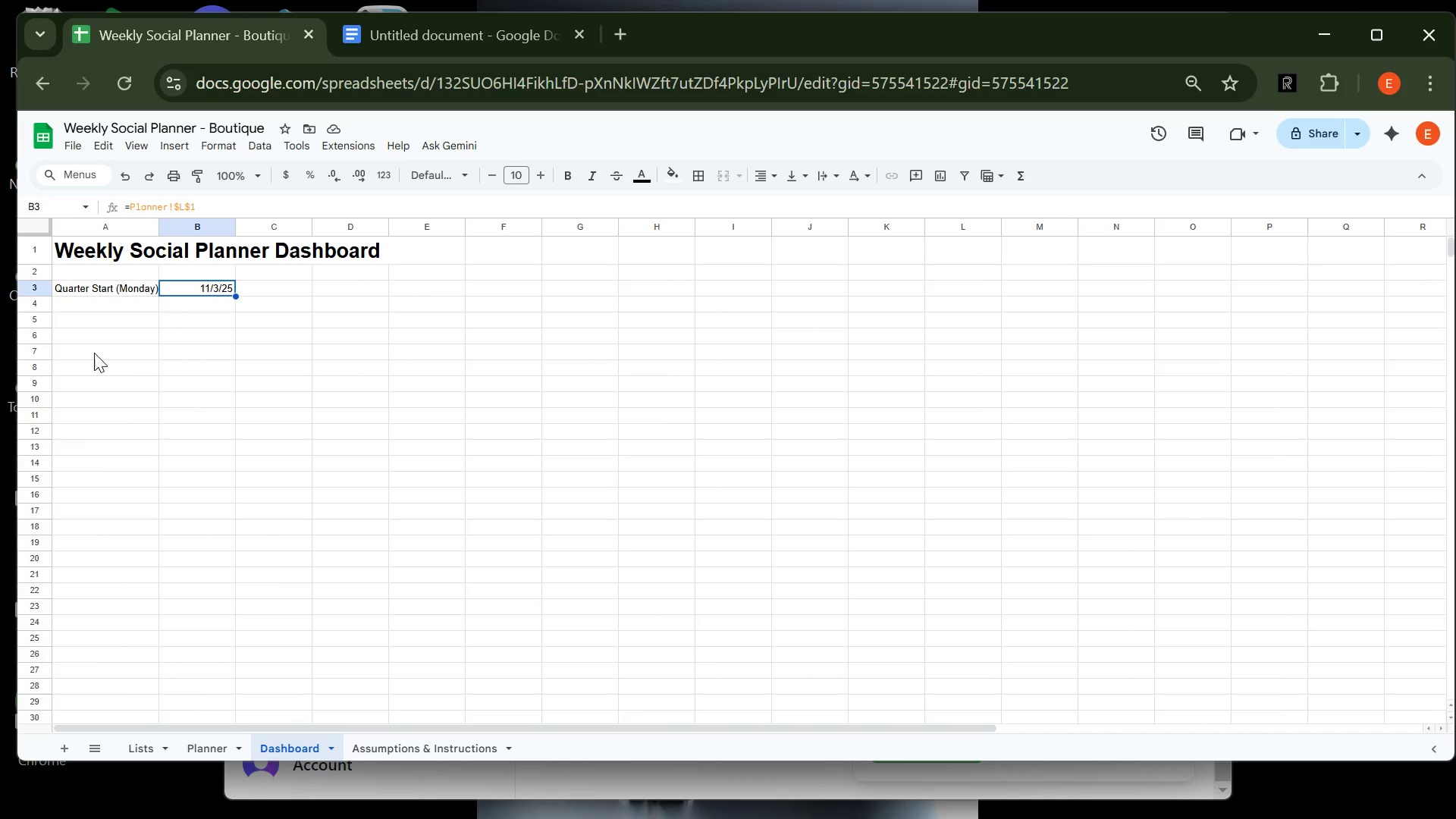 
left_click([77, 307])
 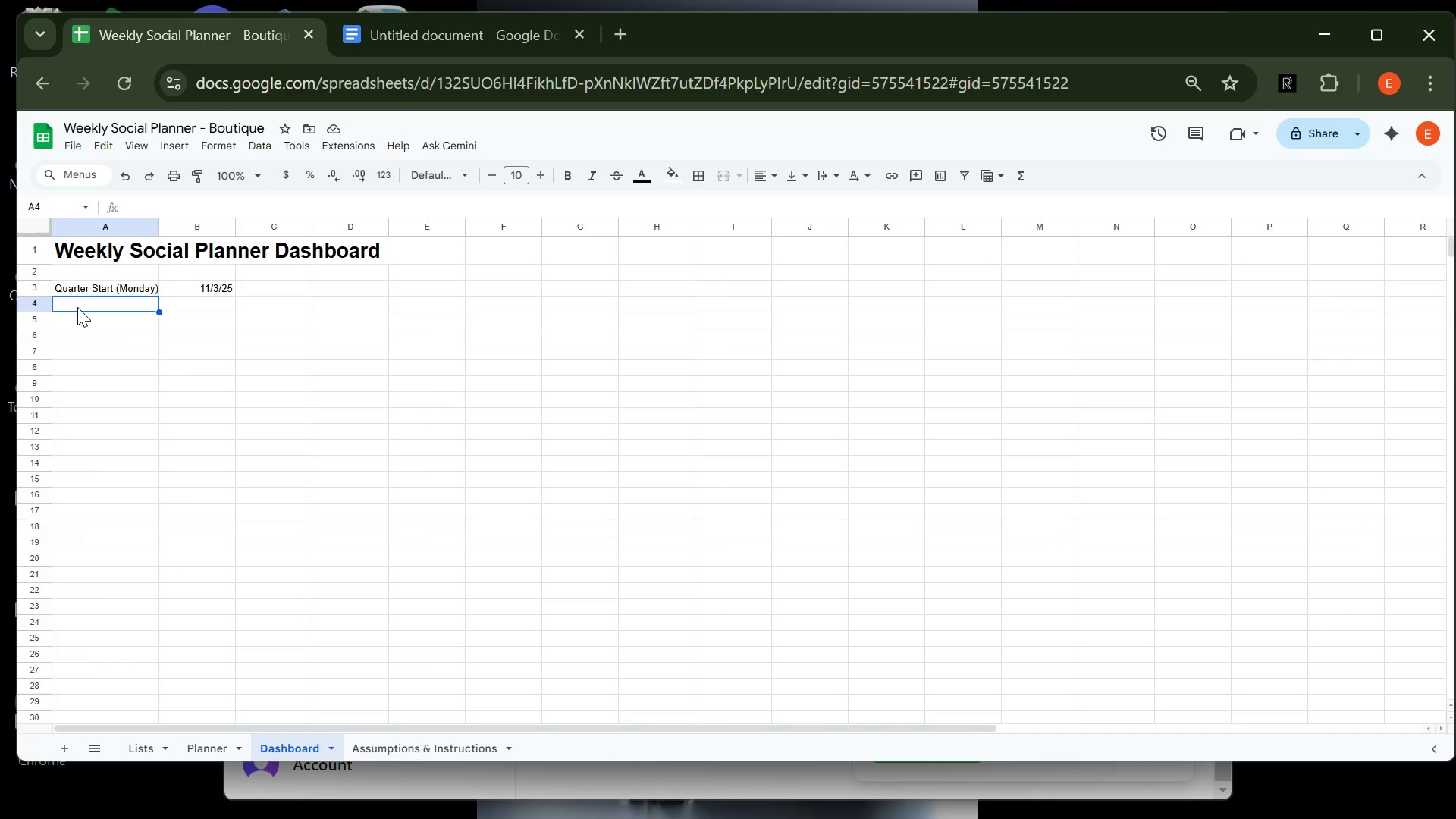 
type(wEEKSD)
key(Backspace)
type(S )
key(Backspace)
key(Backspace)
type(Weeks to sho )
key(Backspace)
type(w)
key(Tab)
type(12(ED)
key(Backspace)
key(Backspace)
type(editable))
 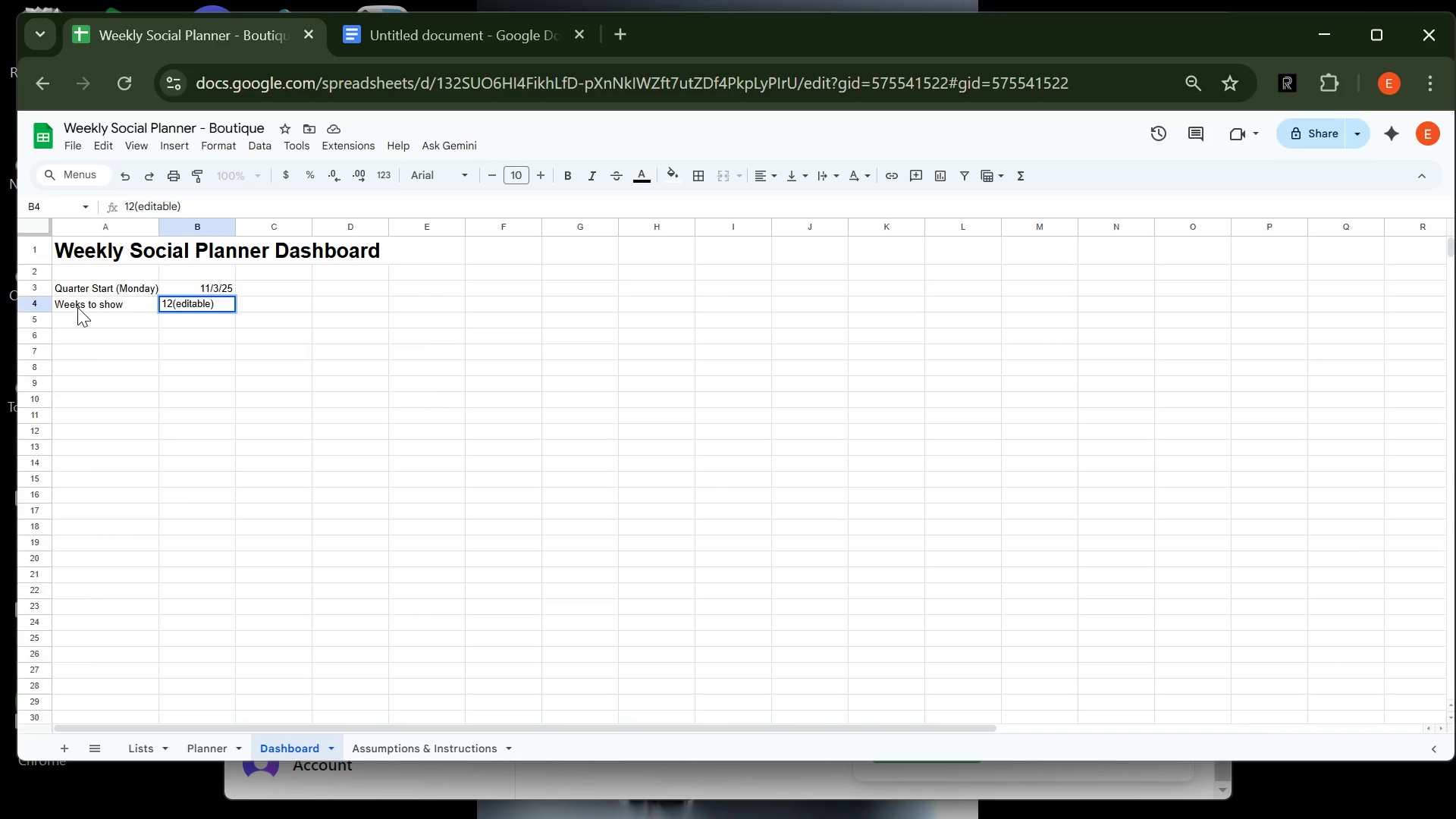 
key(Enter)
 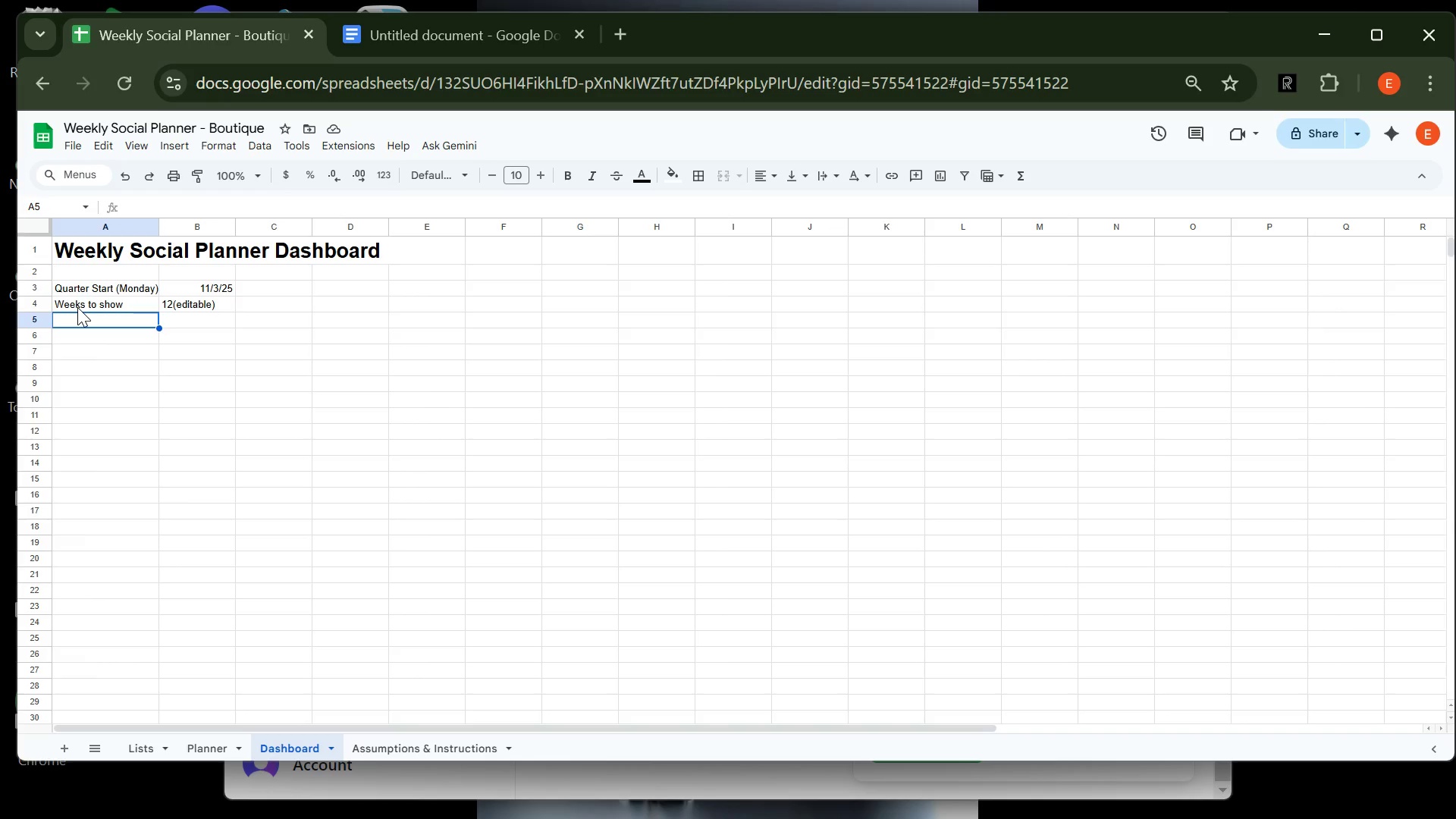 
wait(24.34)
 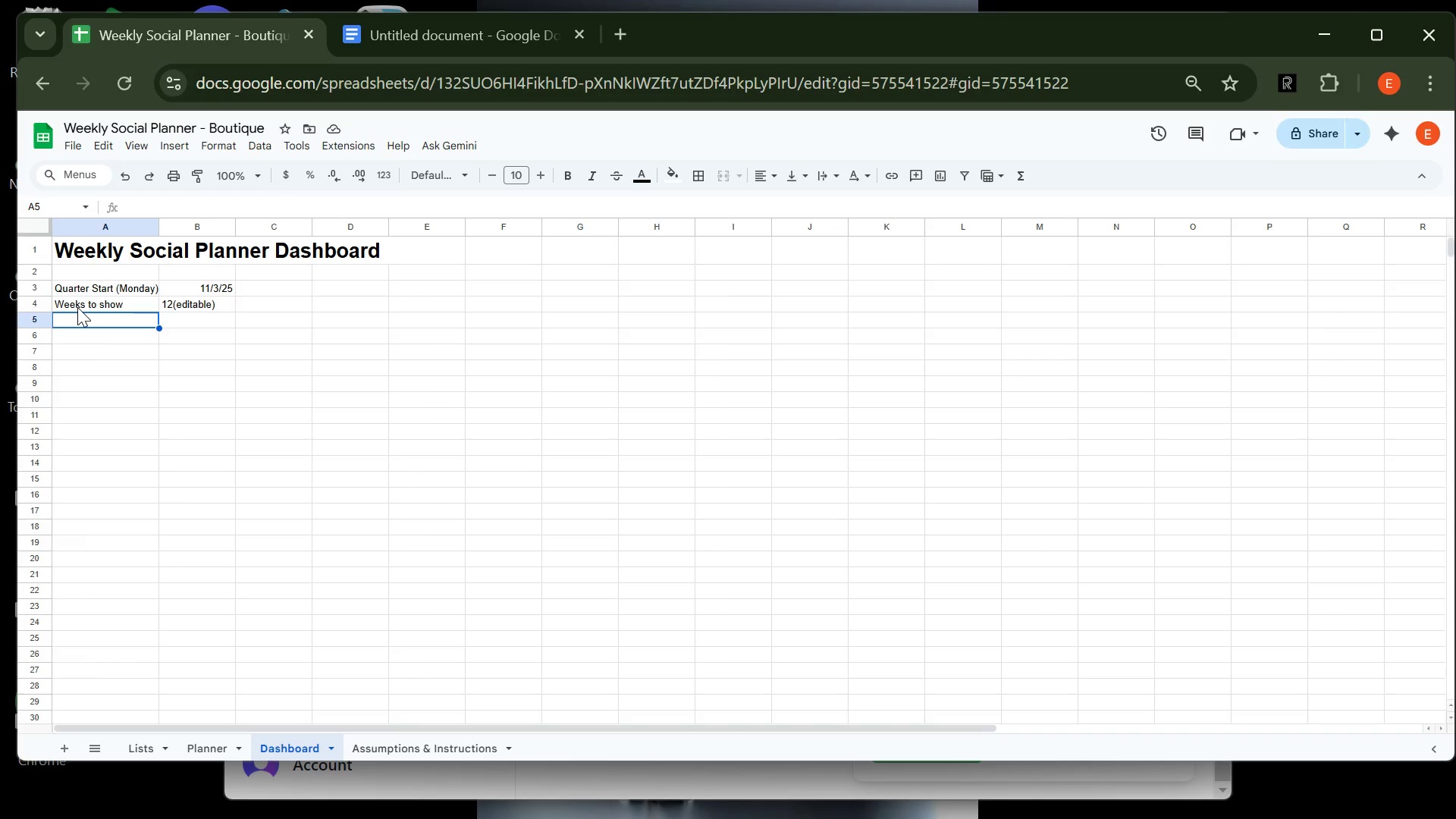 
left_click([81, 327])
 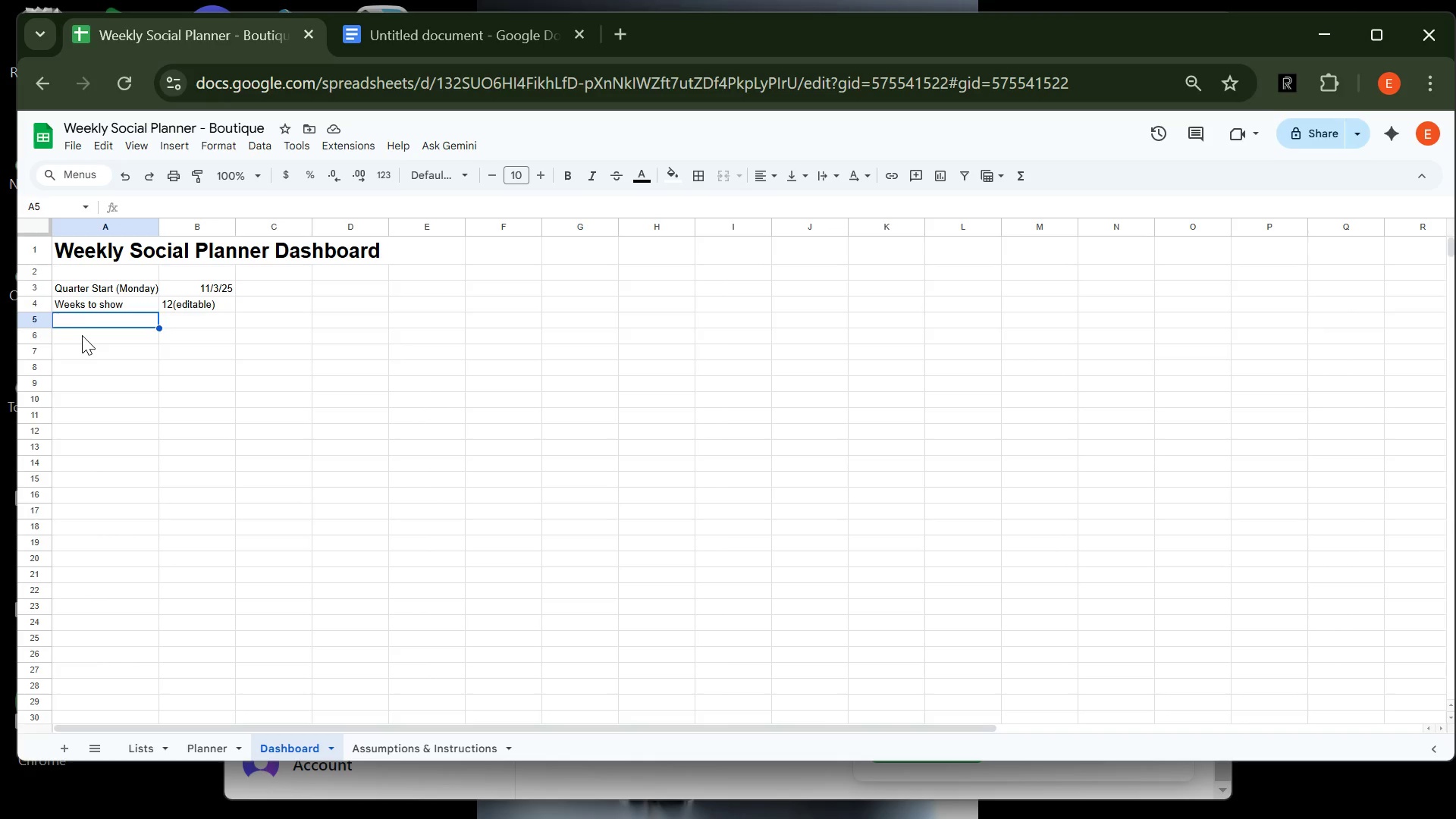 
left_click([82, 335])
 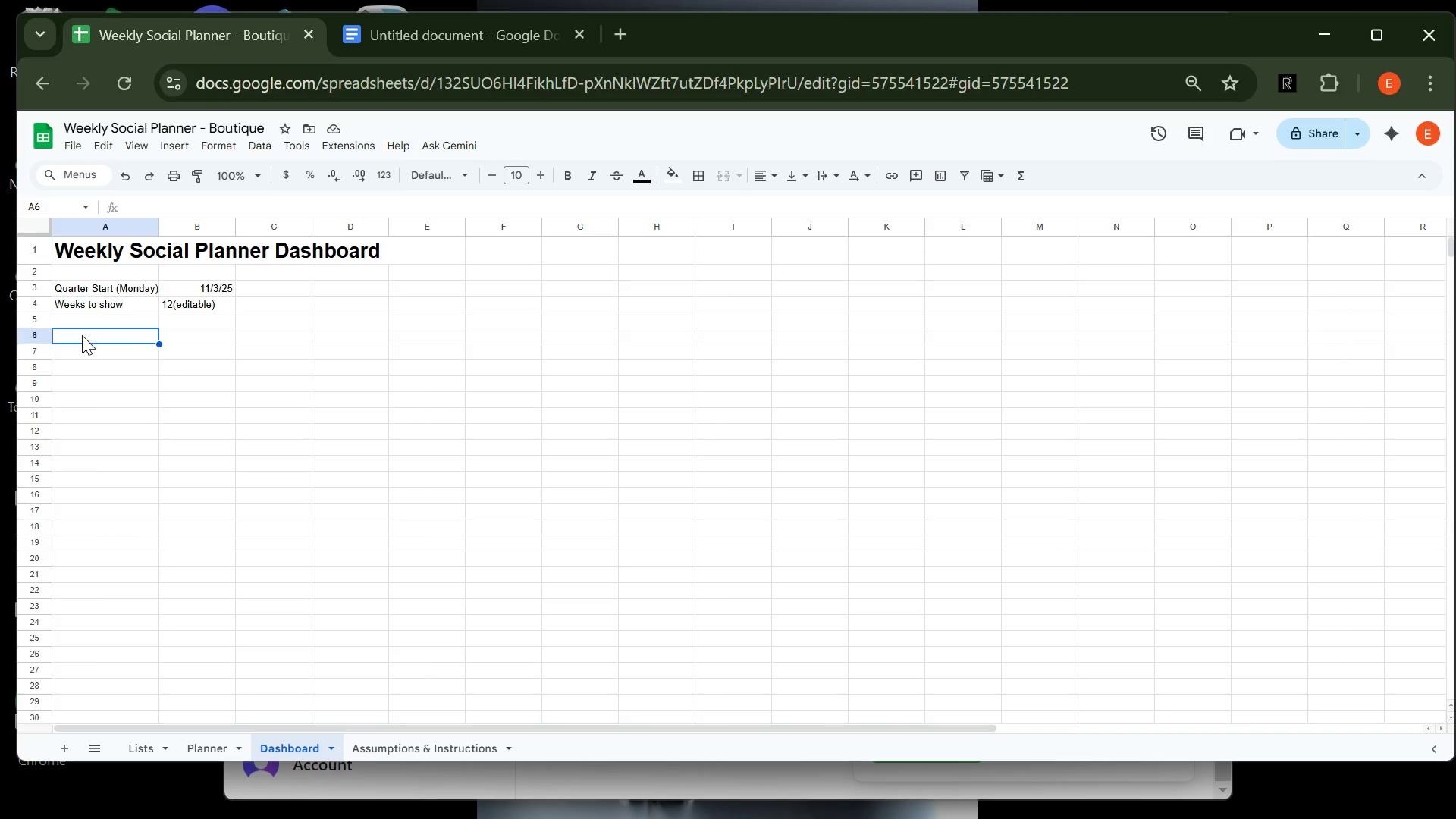 
type(Week Strat)
key(Backspace)
key(Backspace)
key(Backspace)
type(art)
key(Tab)
 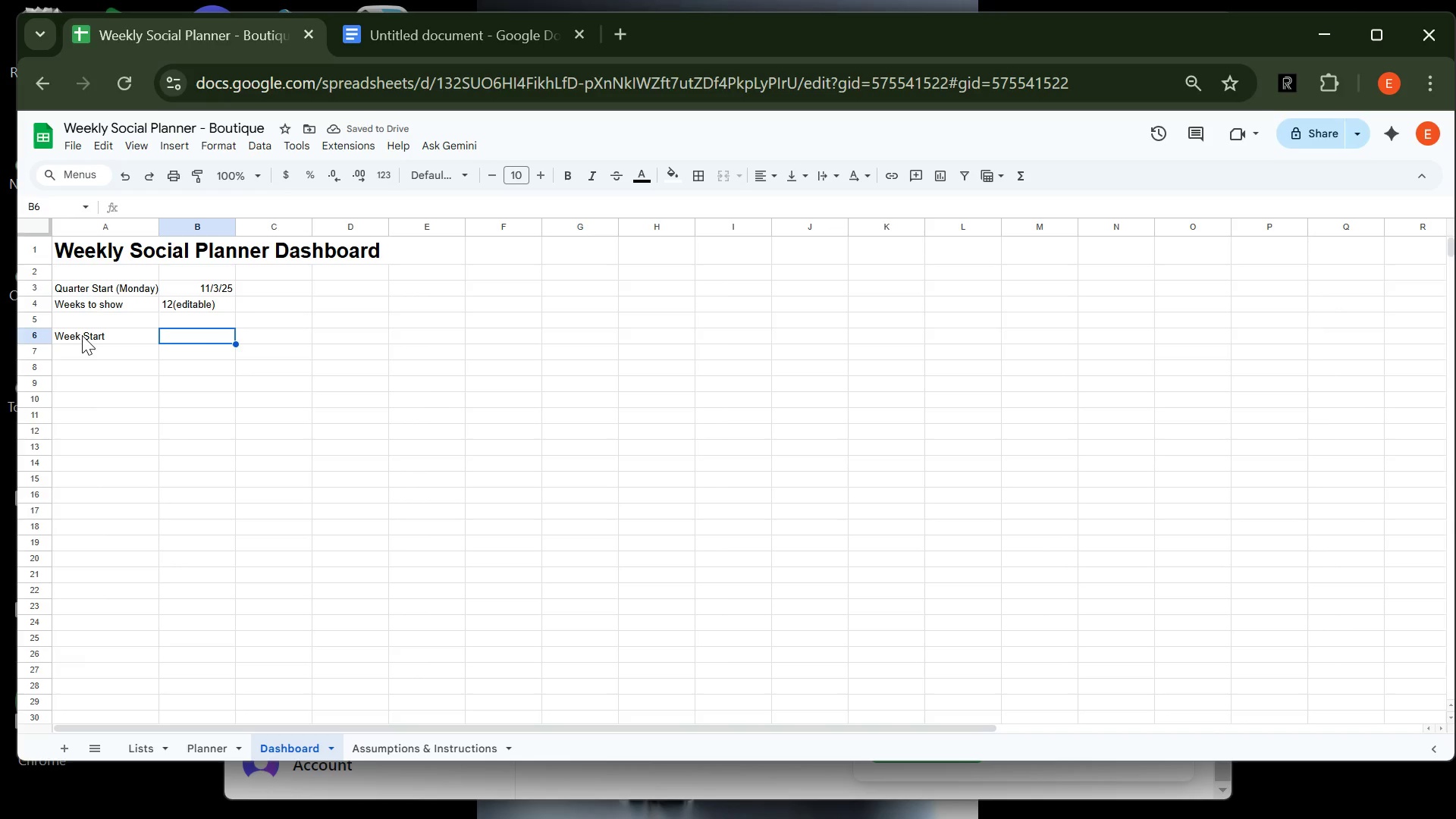 
type(Week Lable )
key(Tab)
key(Backspace)
key(Tab)
 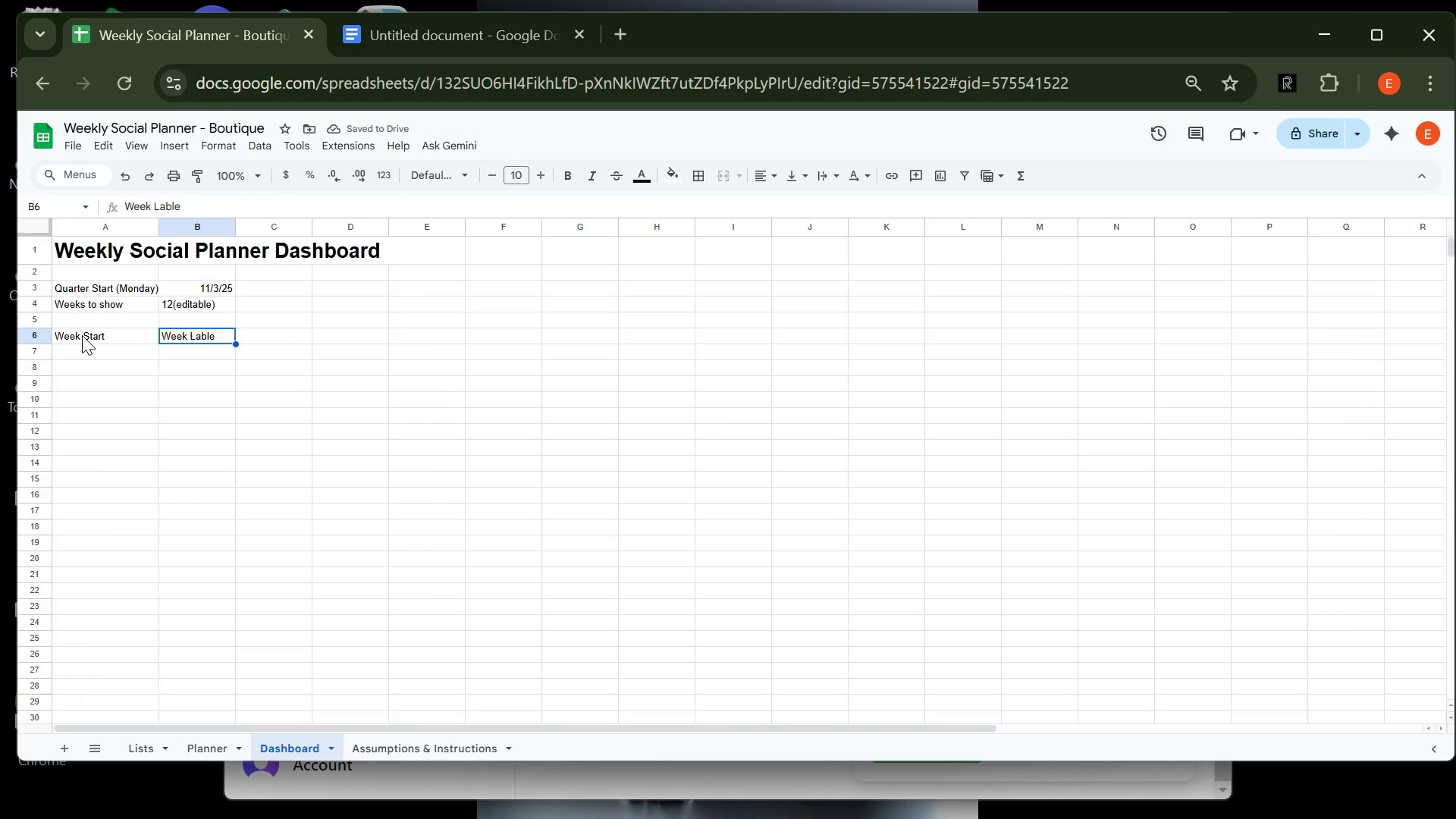 
double_click([218, 333])
 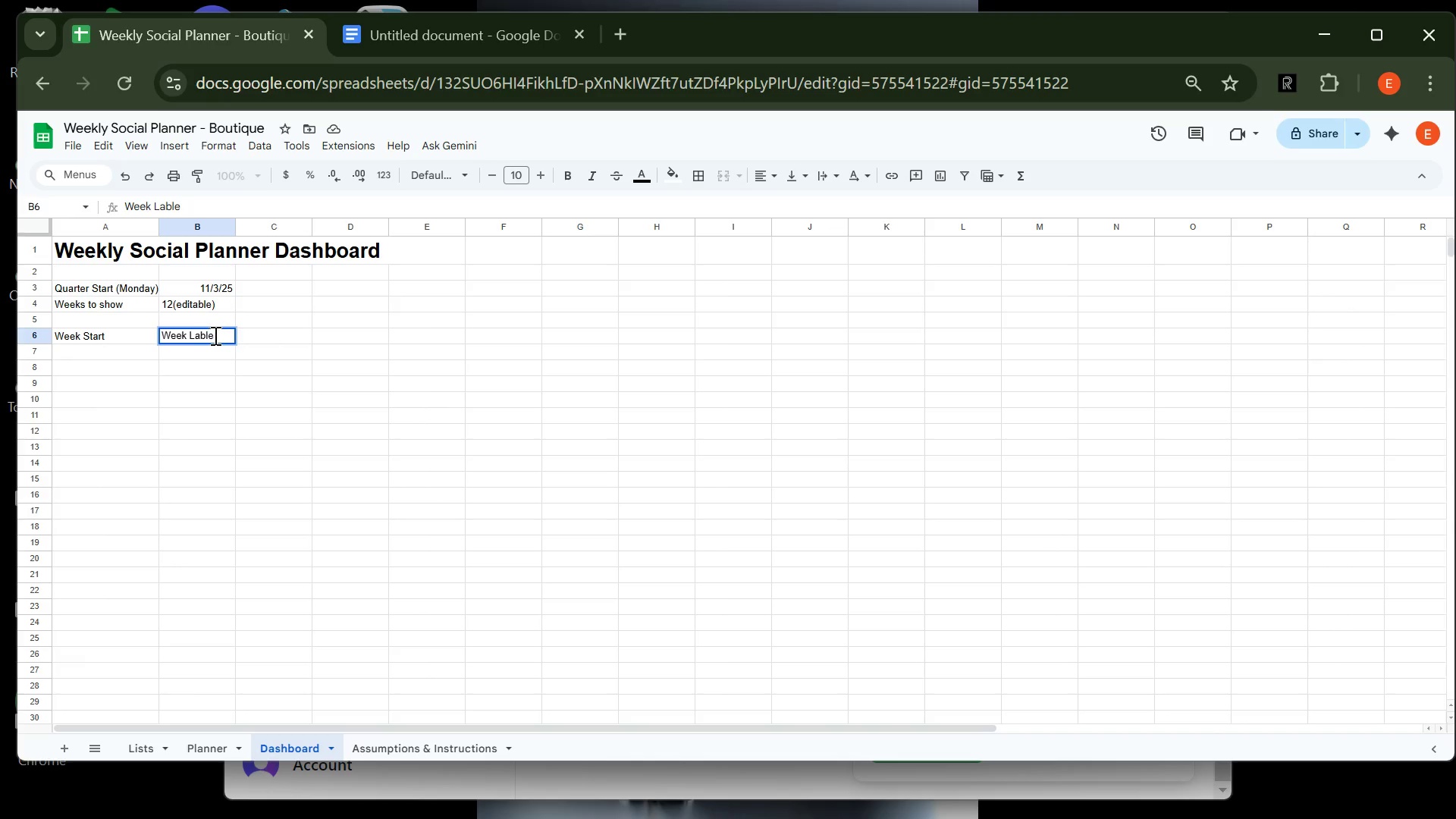 
left_click([214, 335])
 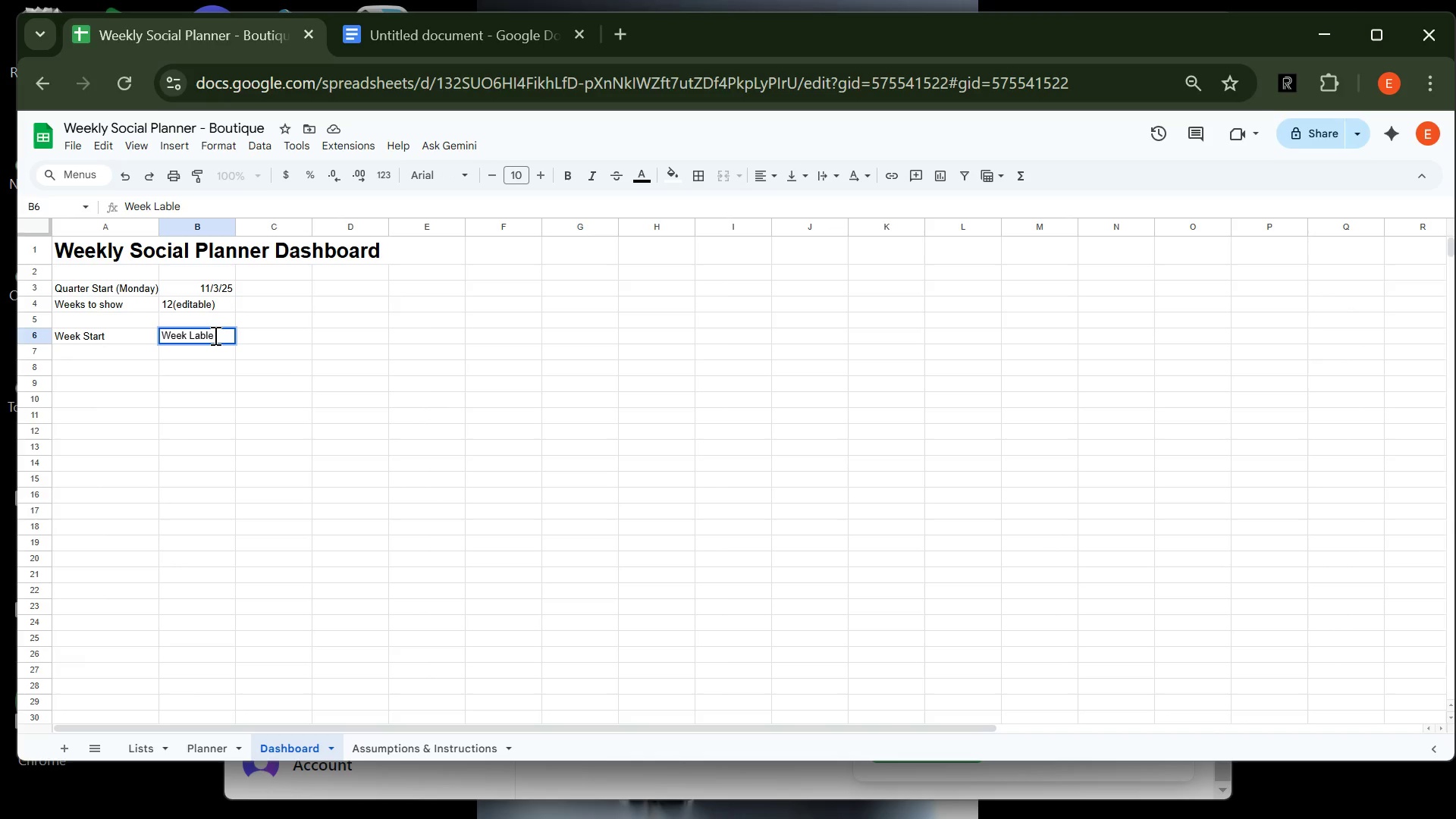 
key(Backspace)
key(Backspace)
type(el)
key(Tab)
 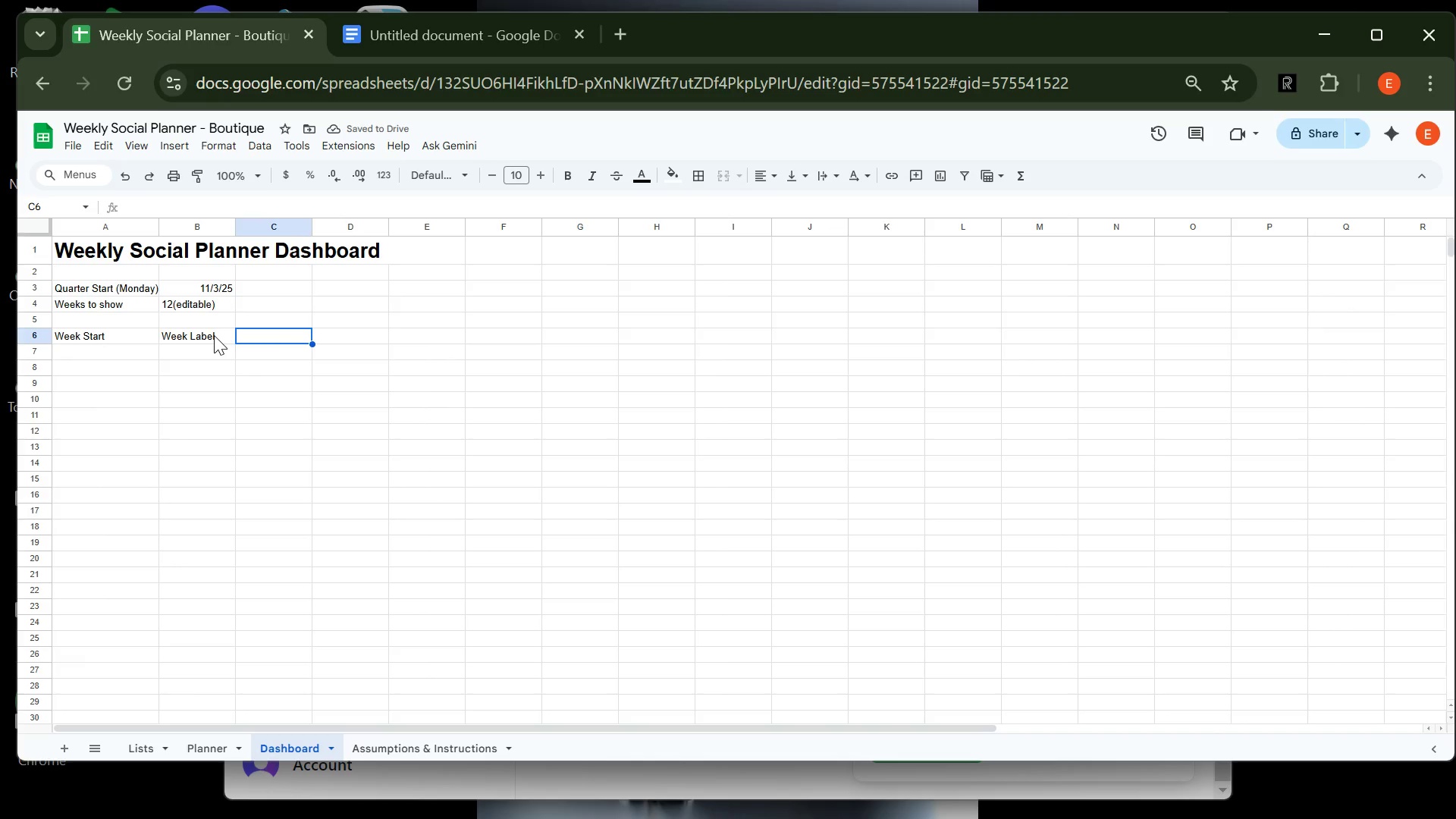 
wait(5.18)
 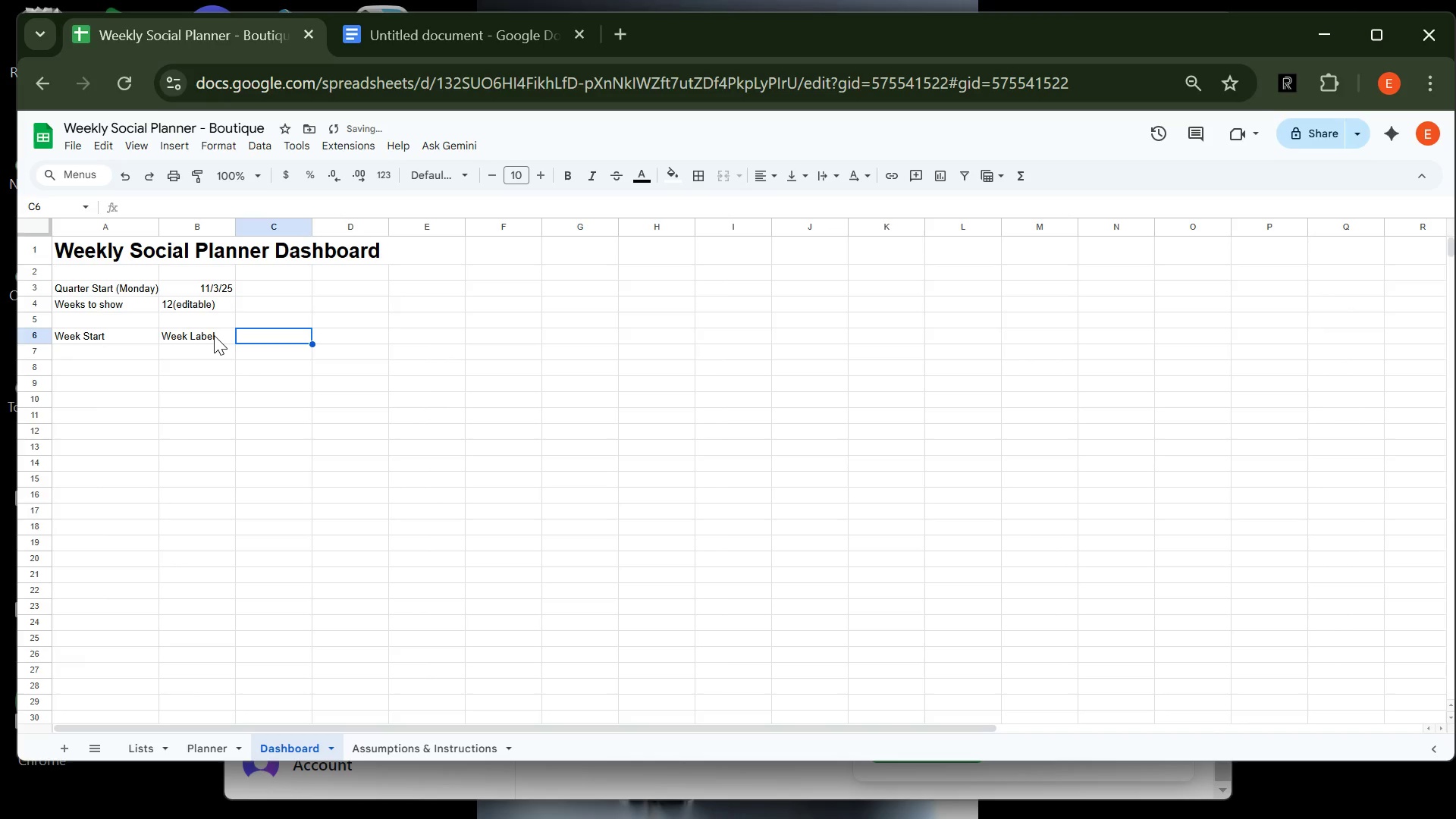 
type(Facebook)
key(Tab)
 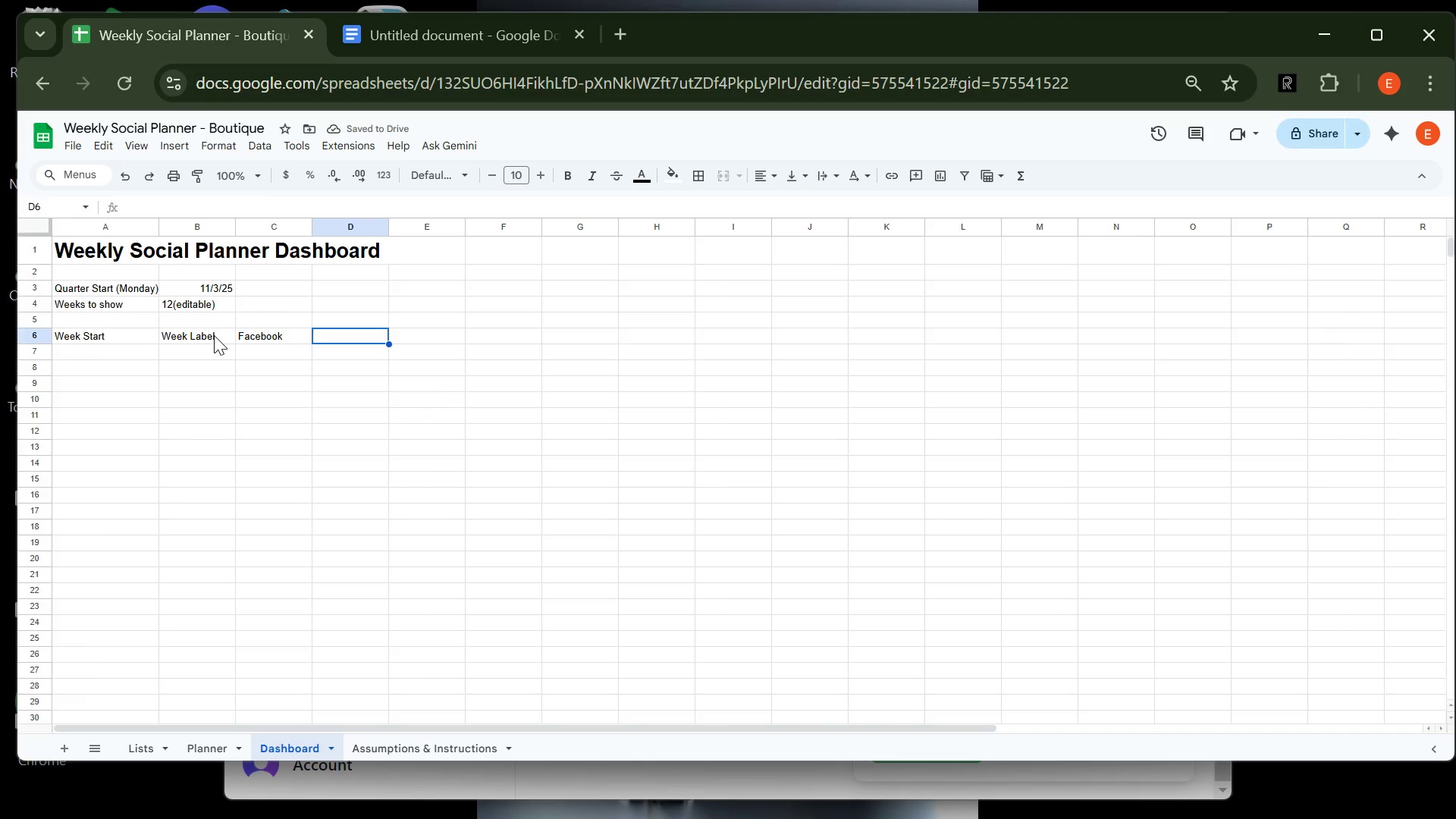 
type(INst)
key(Backspace)
key(Backspace)
key(Backspace)
key(Backspace)
type(iN)
key(Backspace)
key(Backspace)
key(Backspace)
type(Instagram)
key(Tab)
type(LinkedIN)
key(Backspace)
type(n)
key(Tab)
type(Total Posts)
 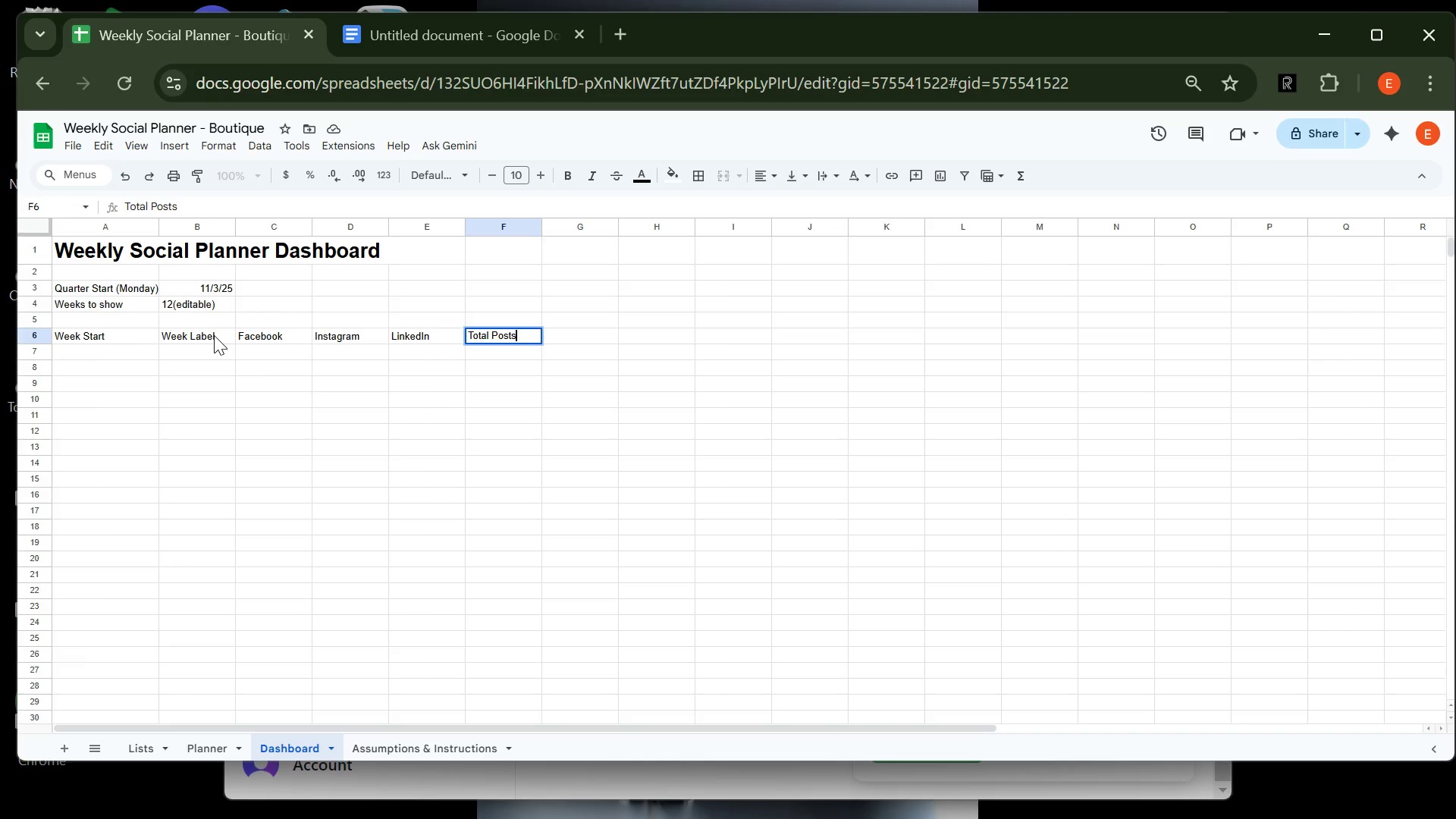 
key(Tab)
type(Approved )
key(Tab)
 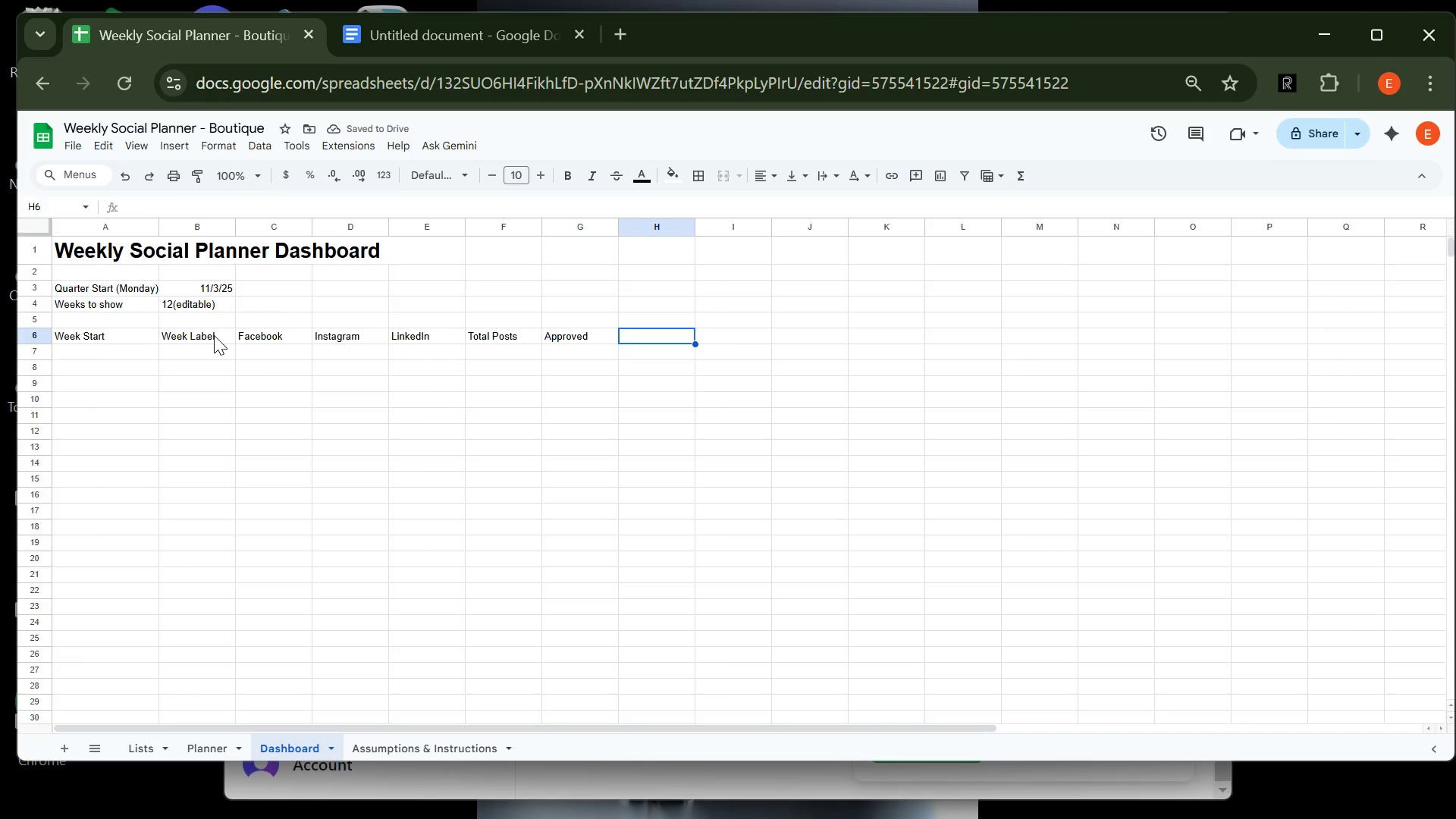 
type(Pending )
key(Tab)
type(Needs Edits)
 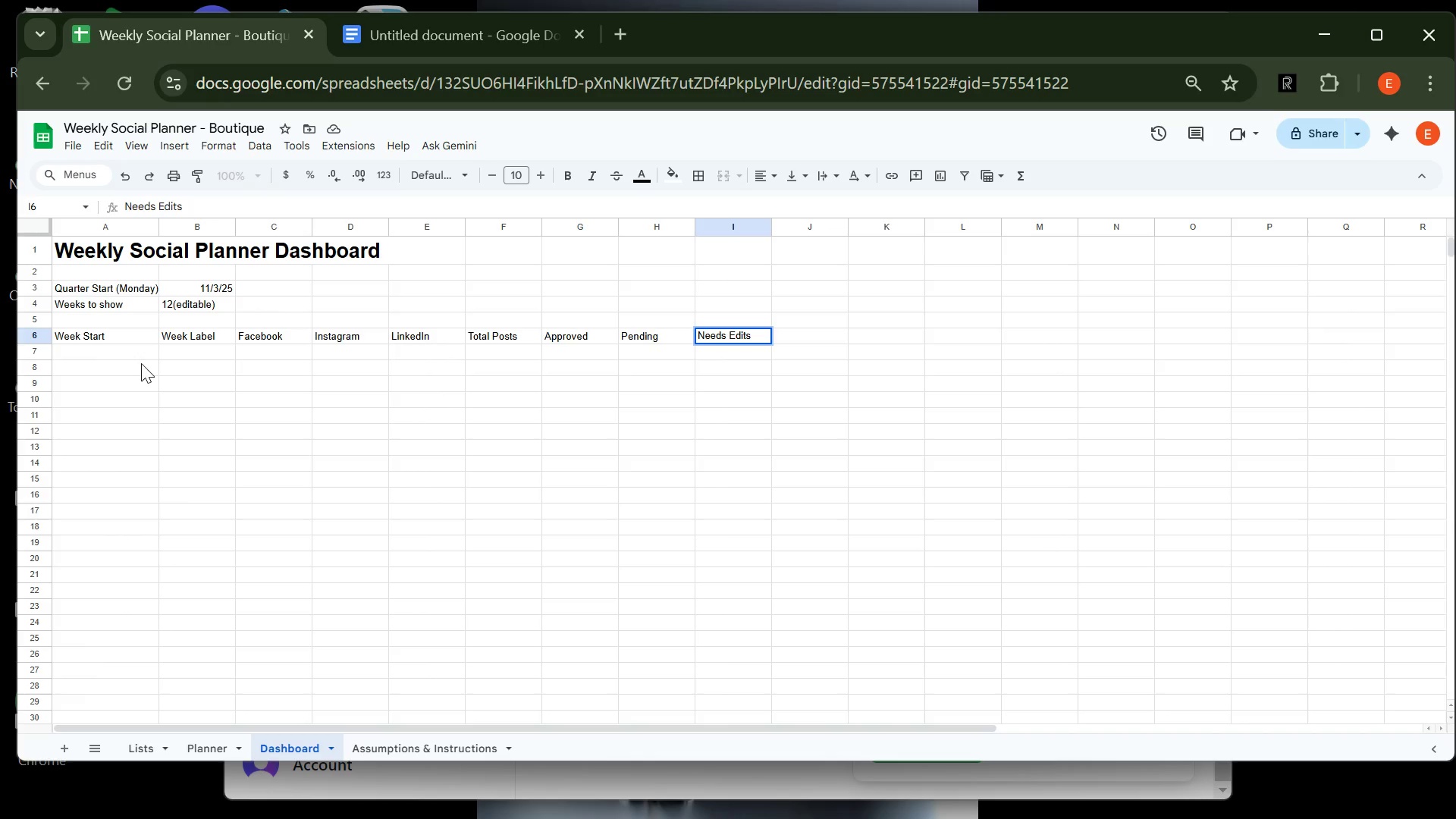 
wait(13.12)
 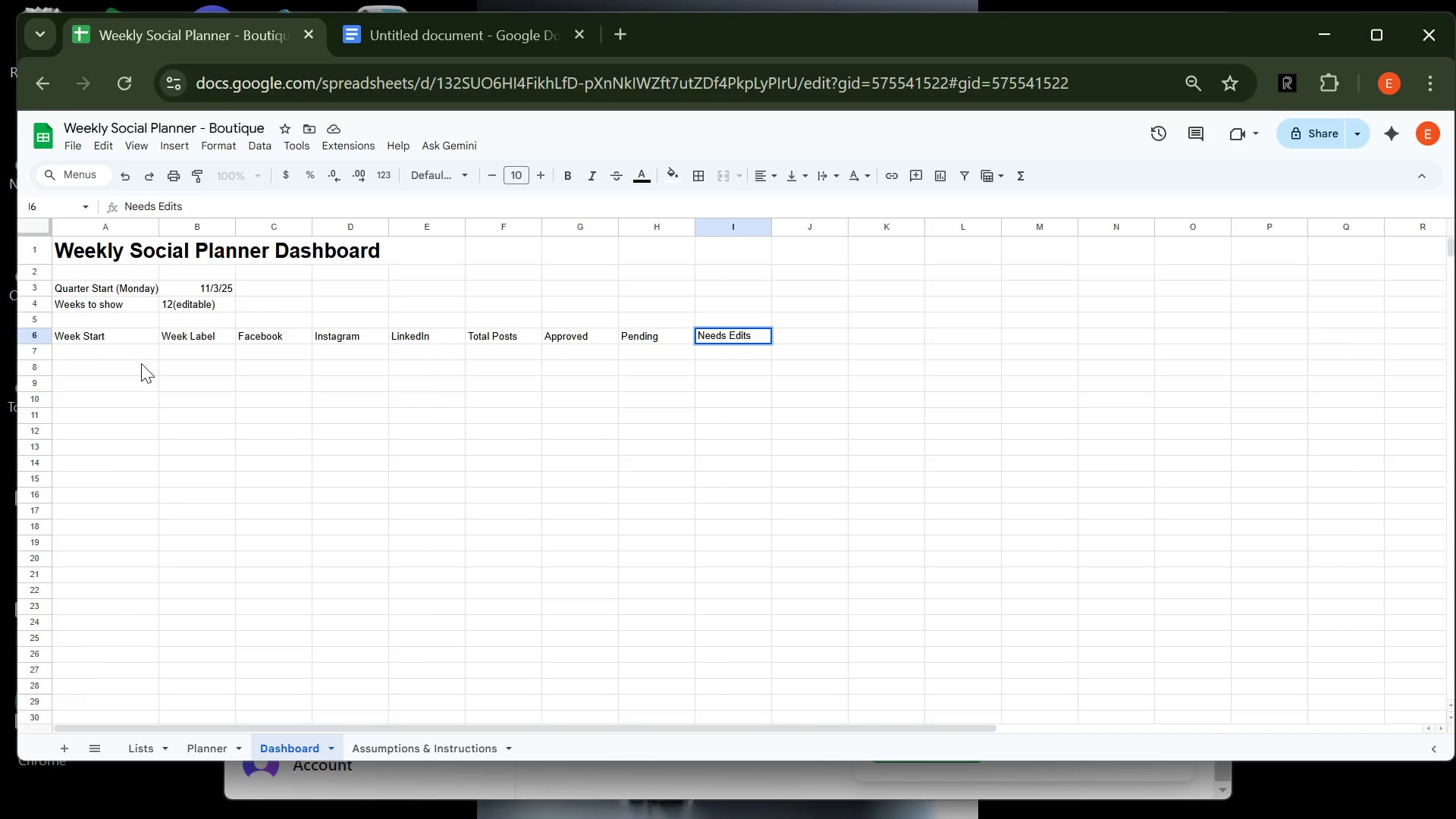 
left_click([212, 746])
 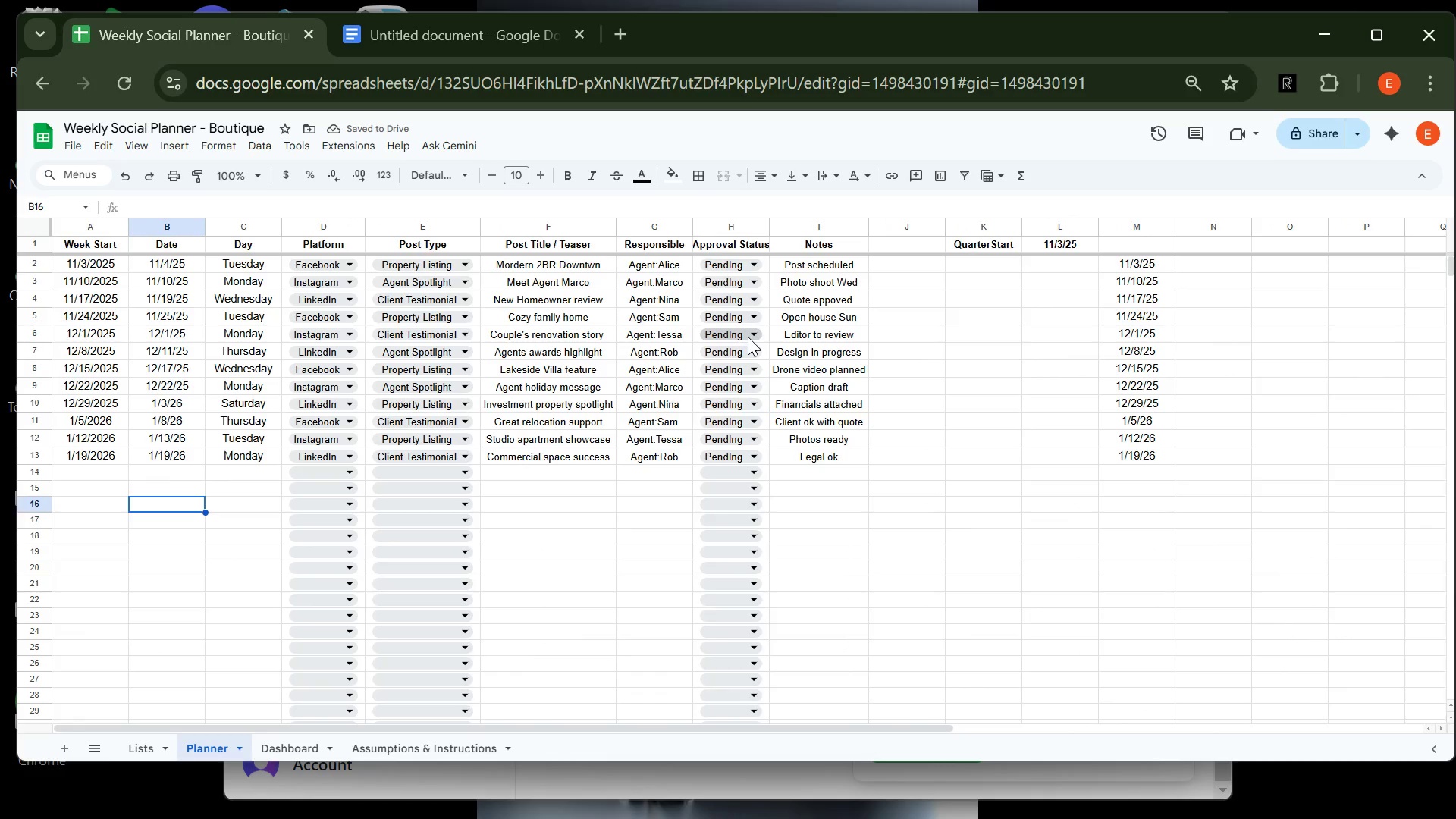 
left_click([748, 337])
 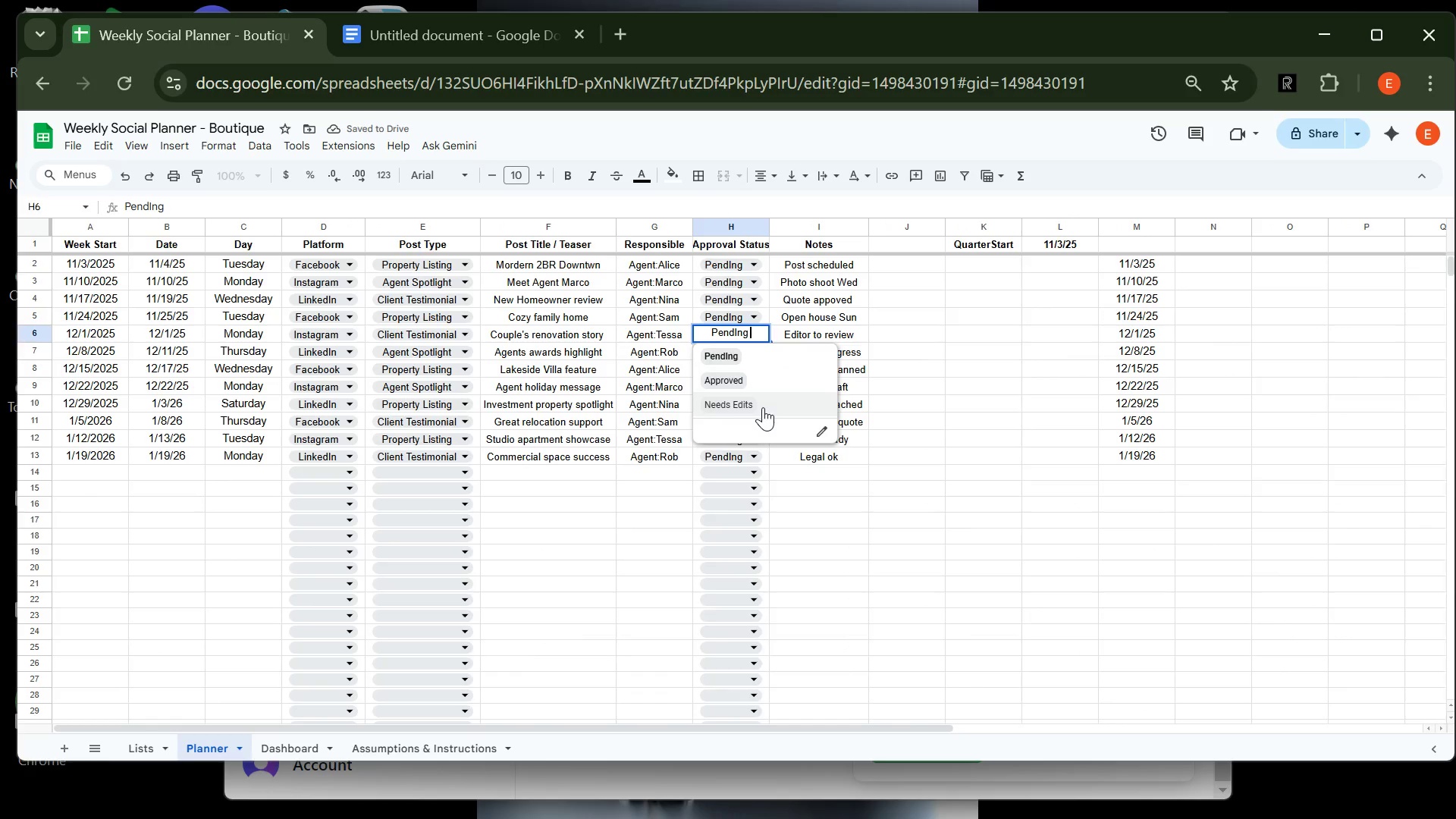 
left_click([763, 407])
 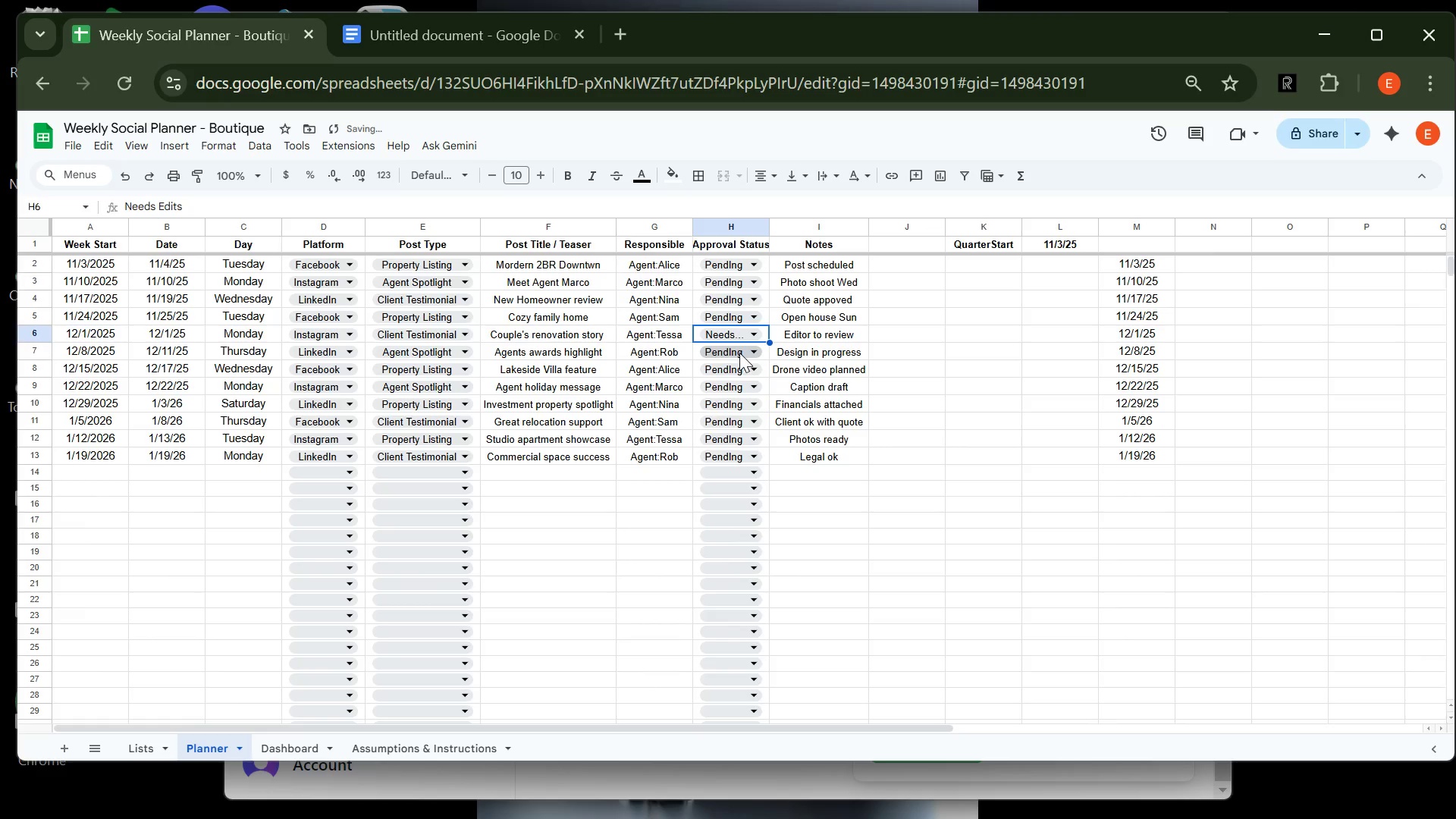 
left_click([741, 352])
 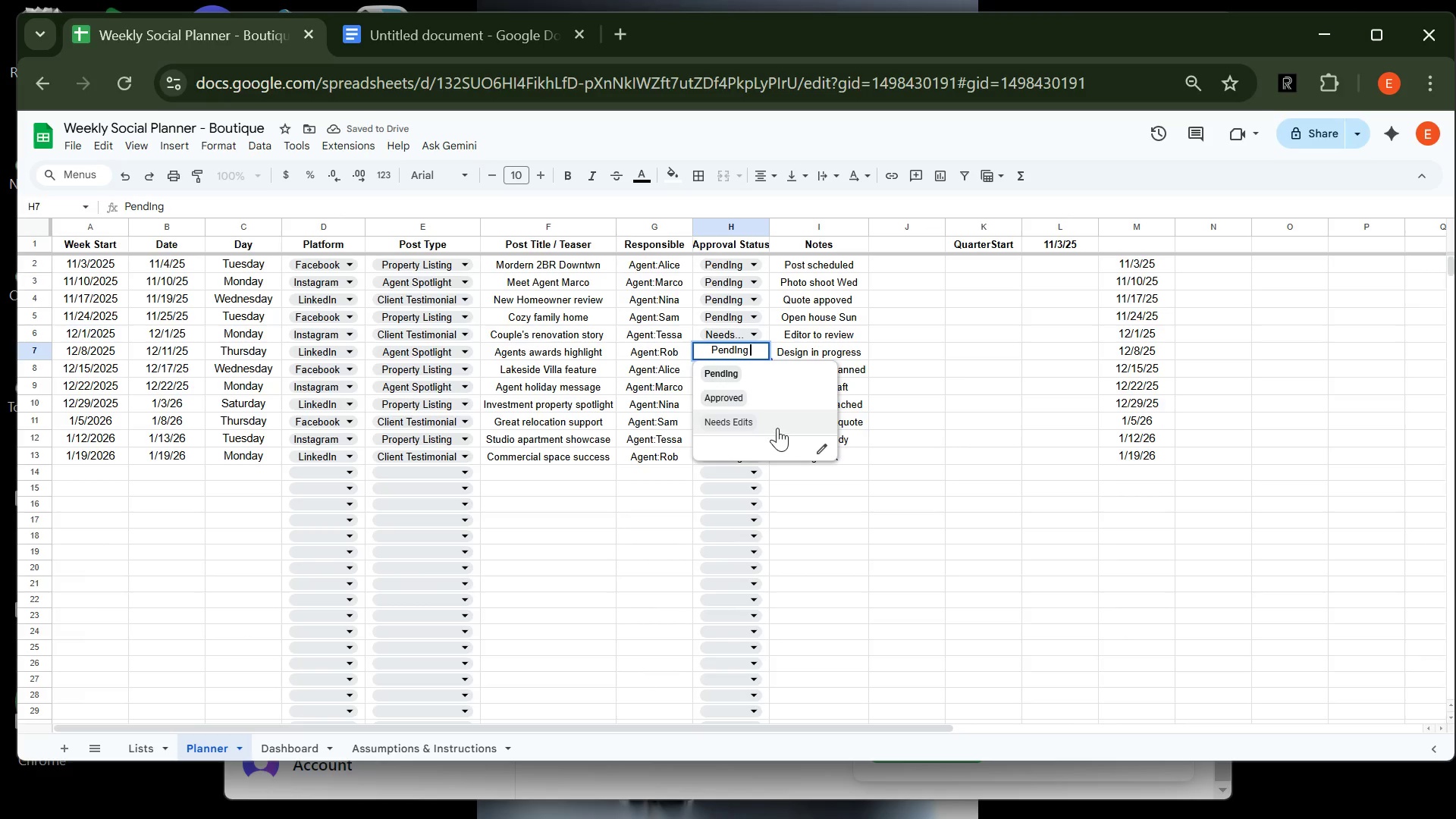 
left_click([777, 419])
 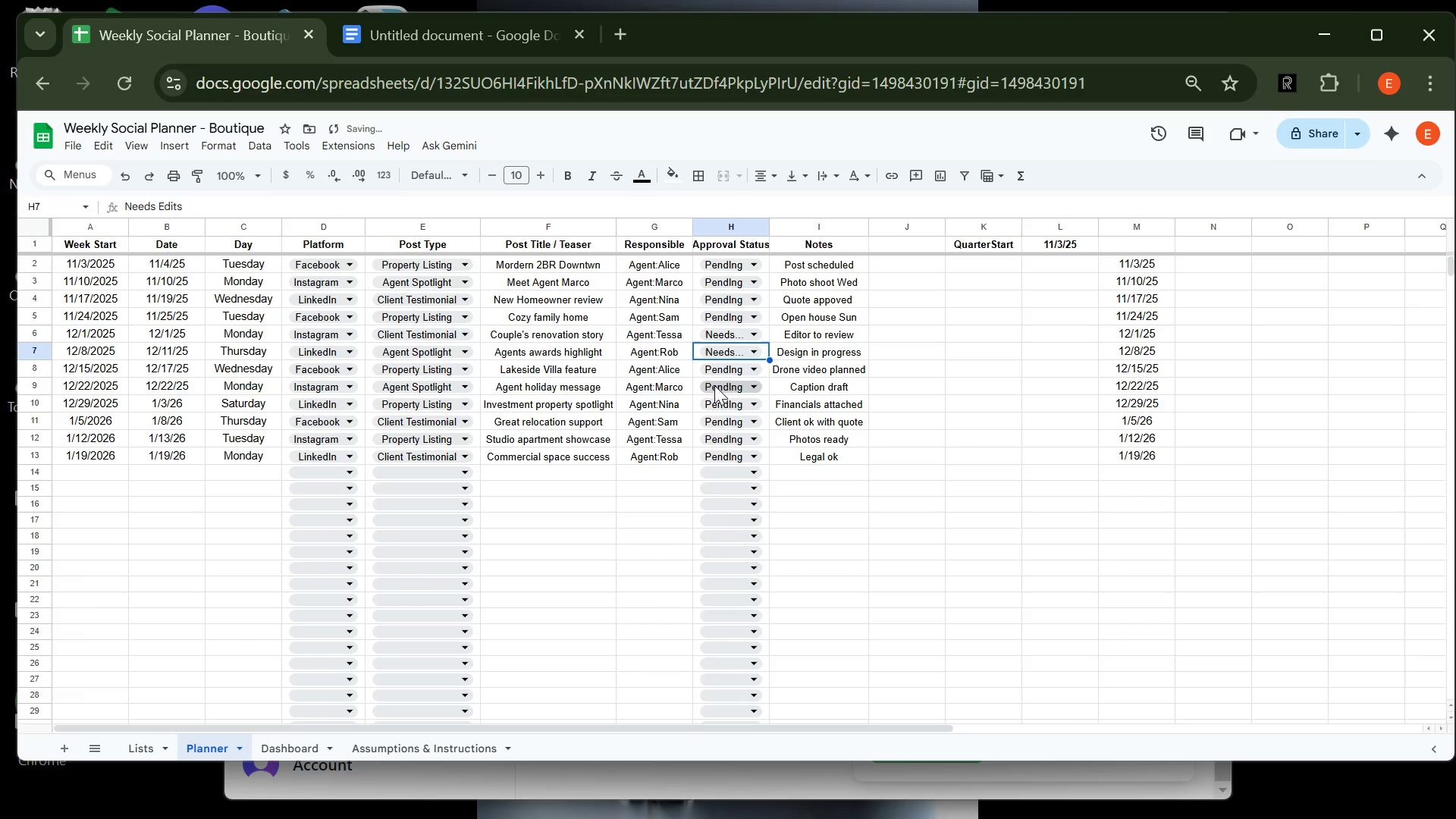 
mouse_move([730, 384])
 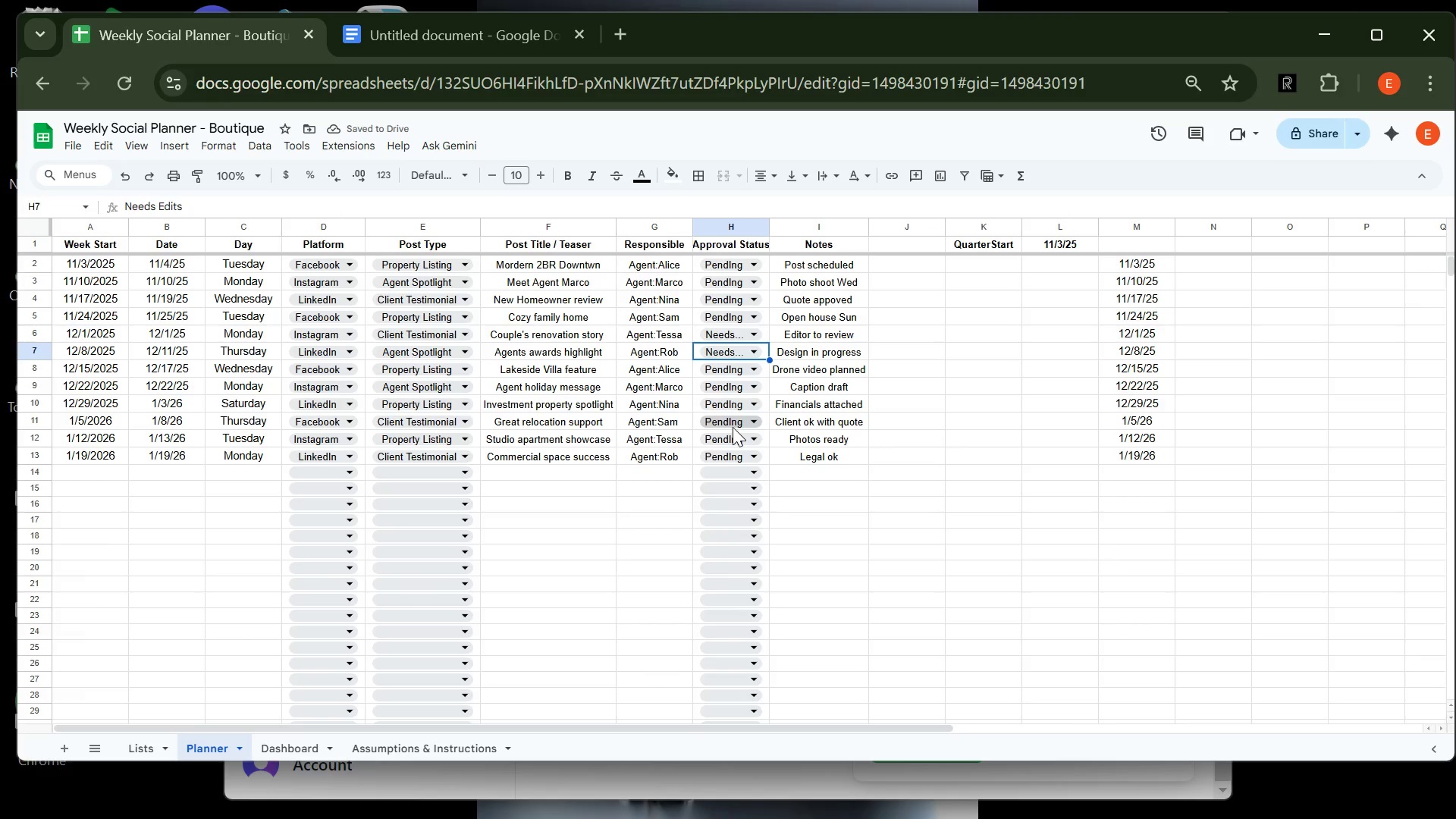 
left_click([733, 428])
 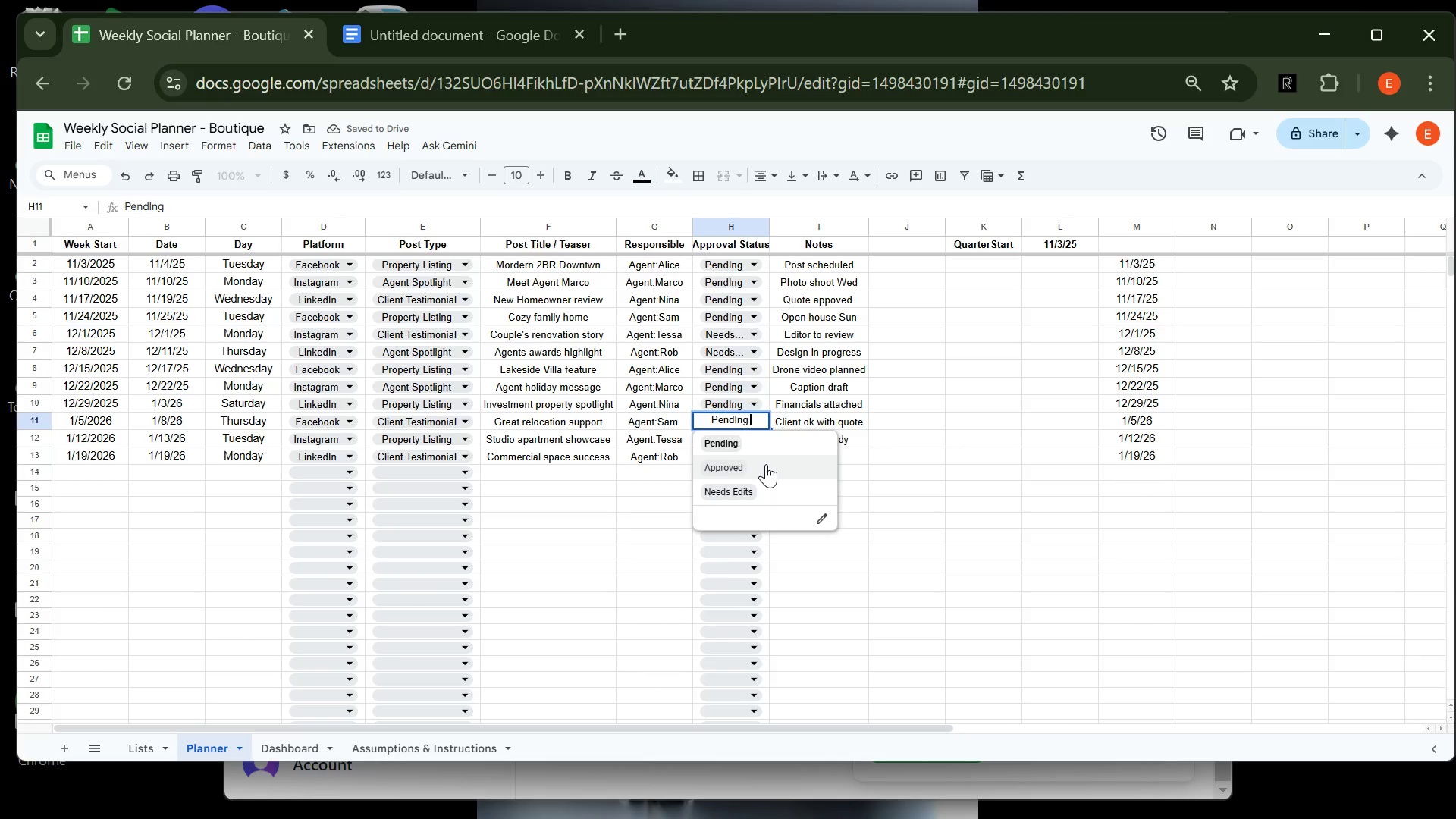 
left_click([766, 464])
 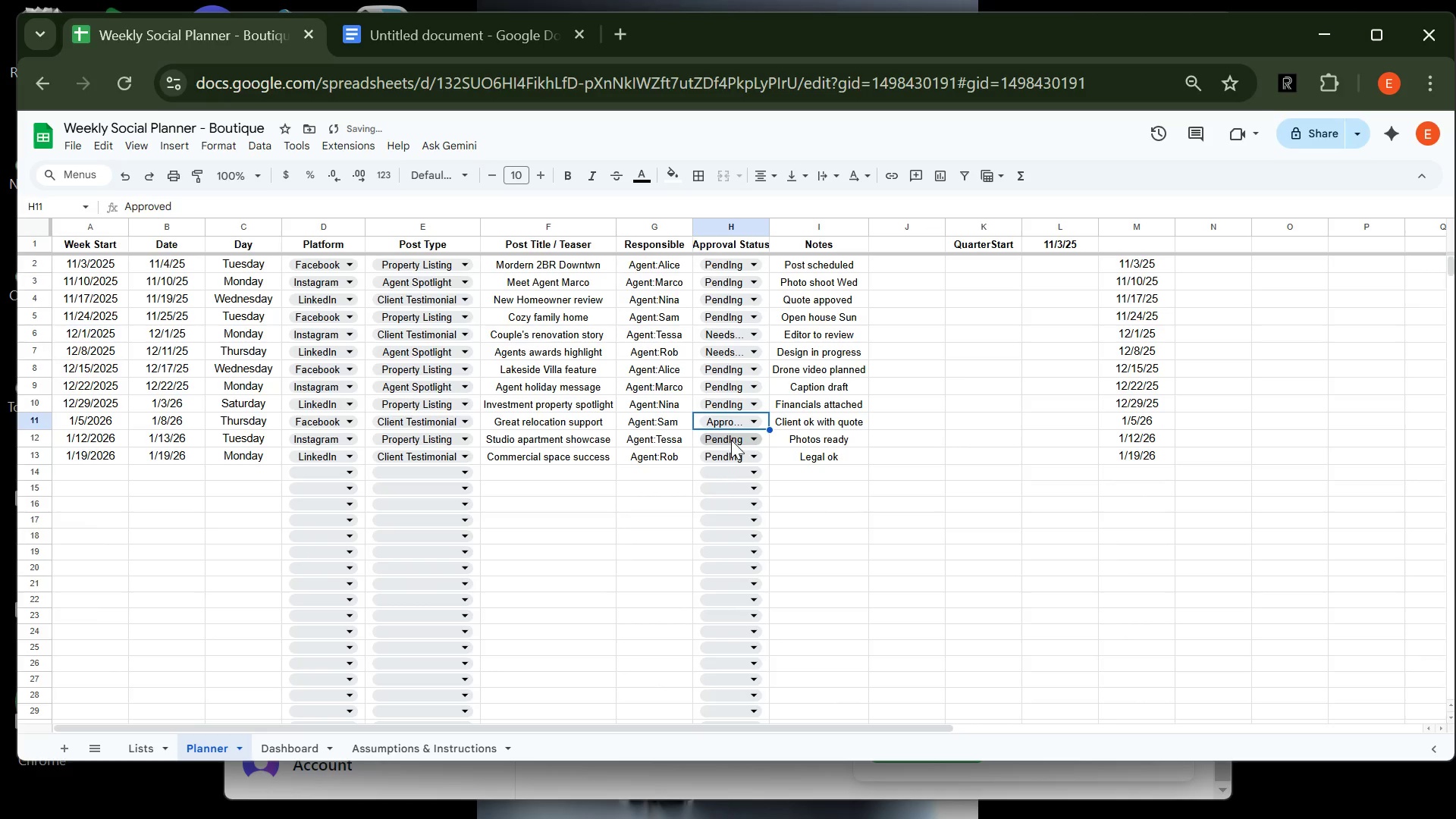 
left_click([731, 440])
 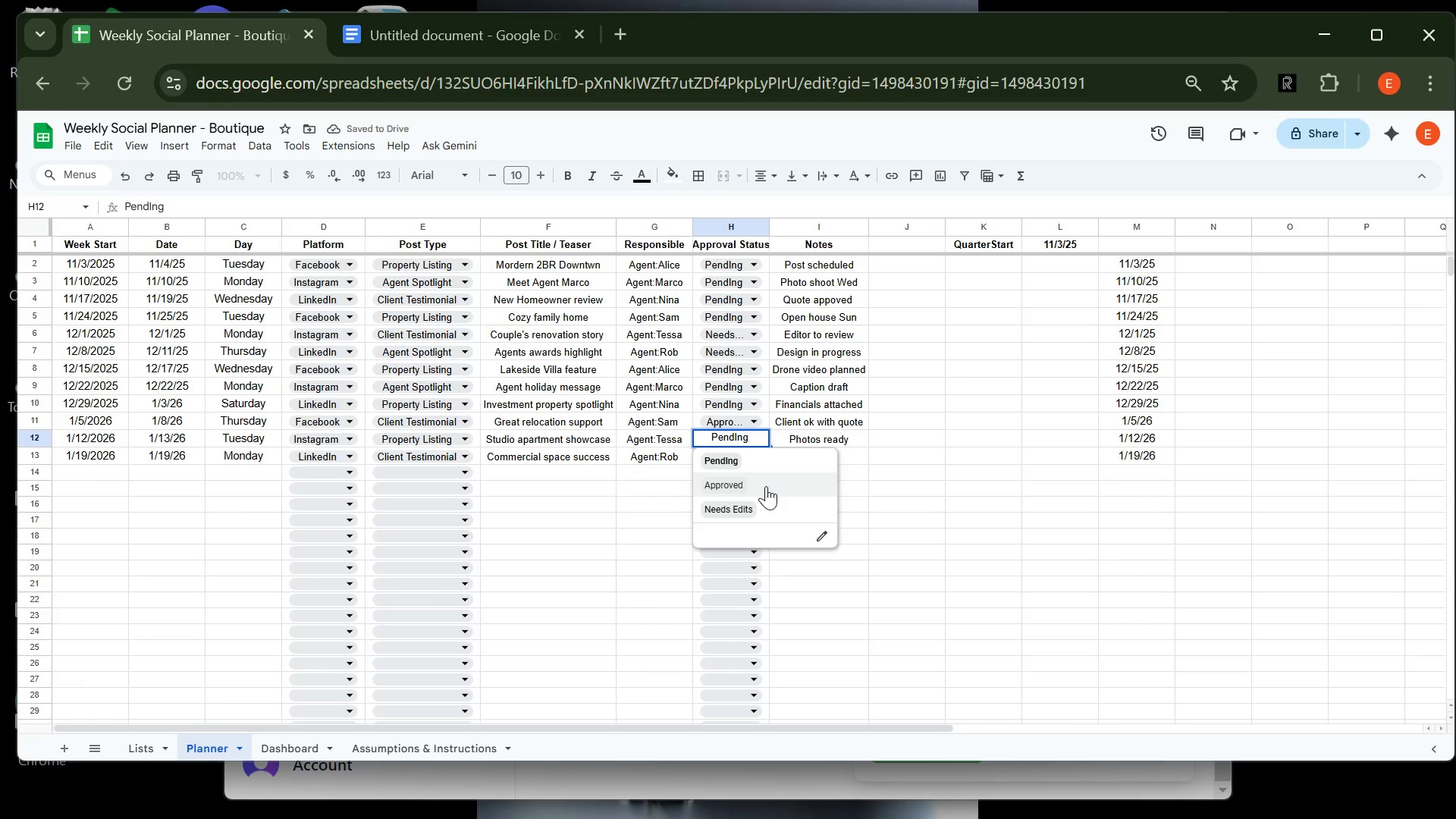 
left_click([766, 486])
 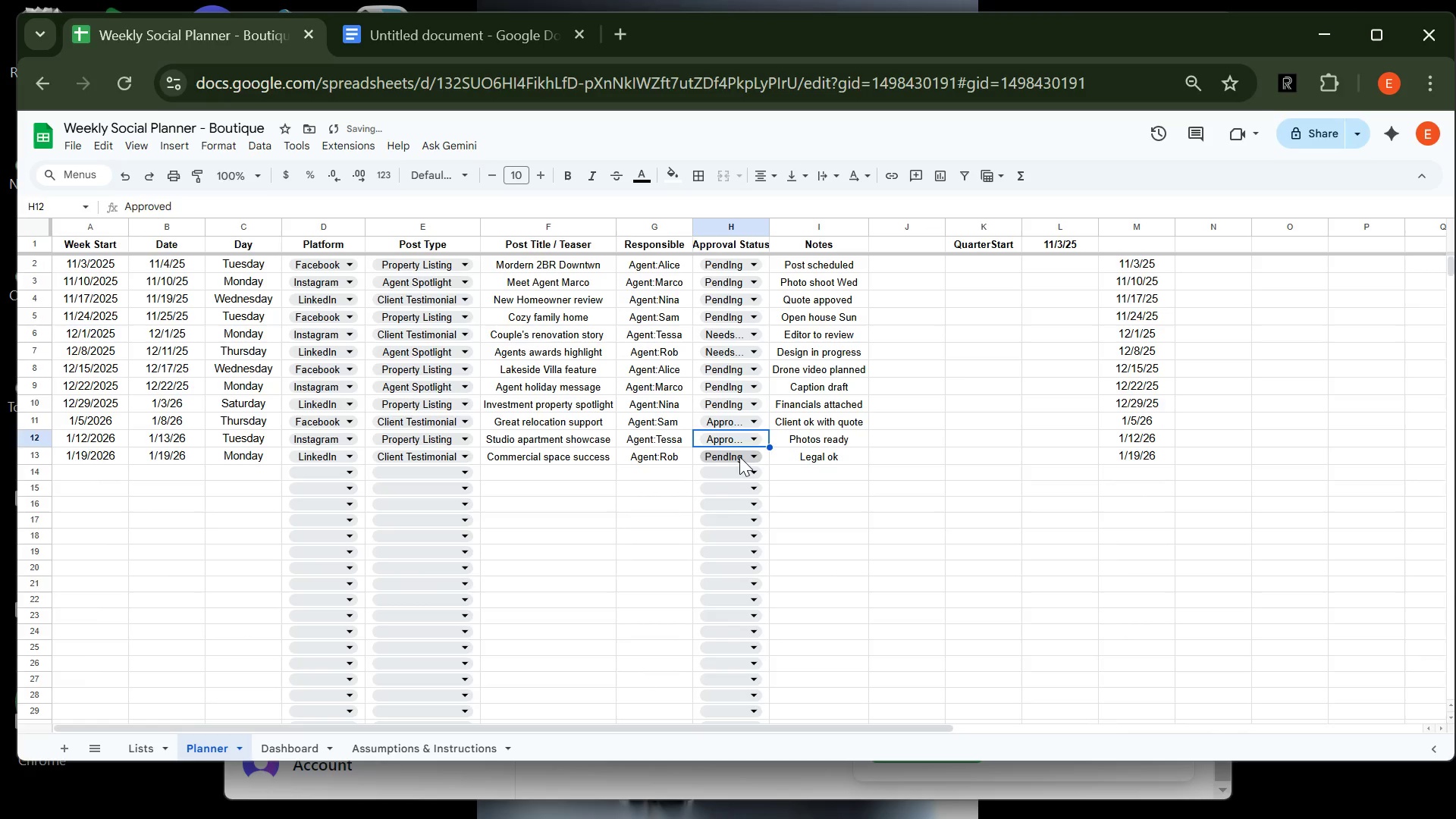 
left_click([739, 457])
 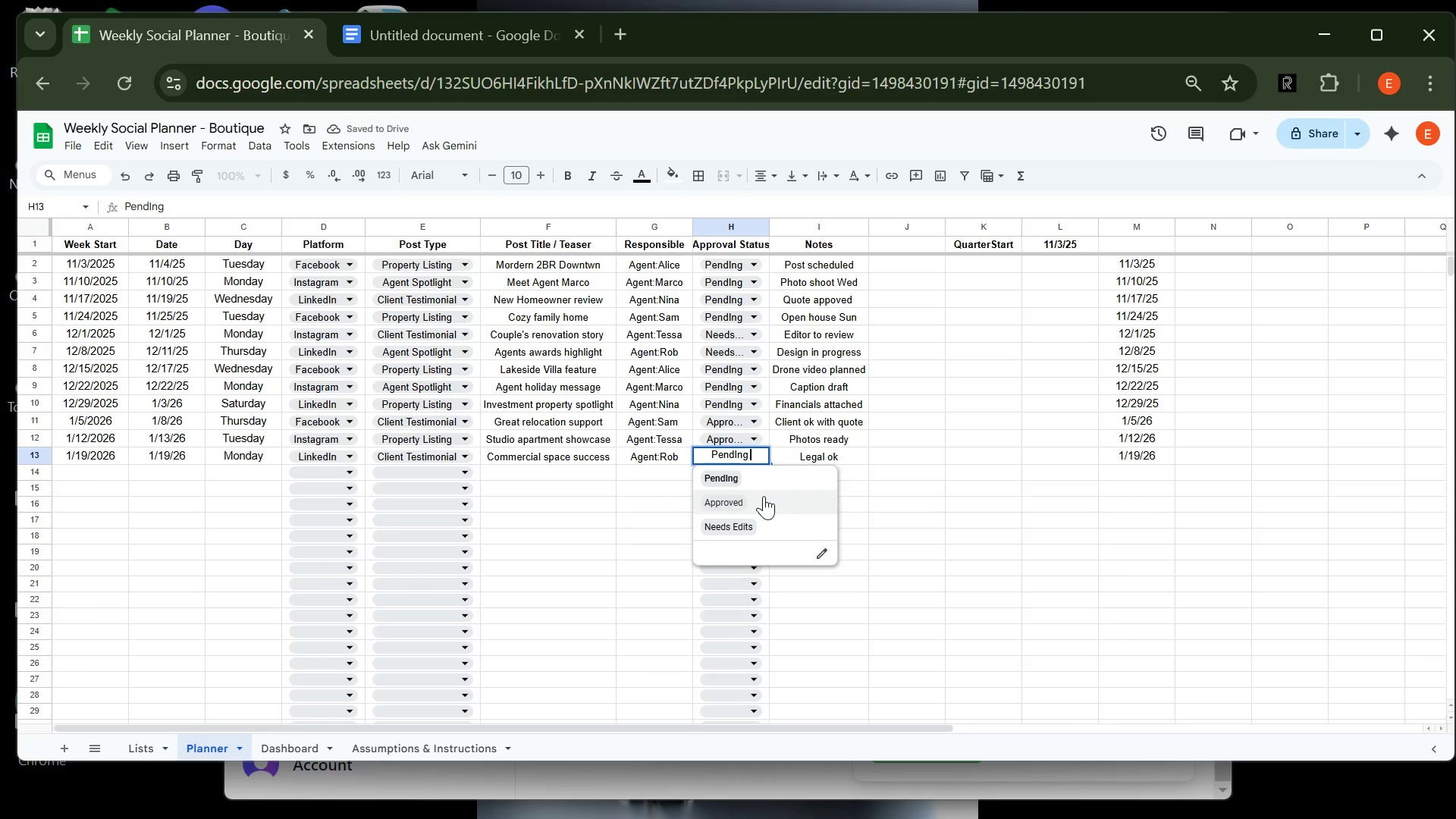 
left_click([764, 496])
 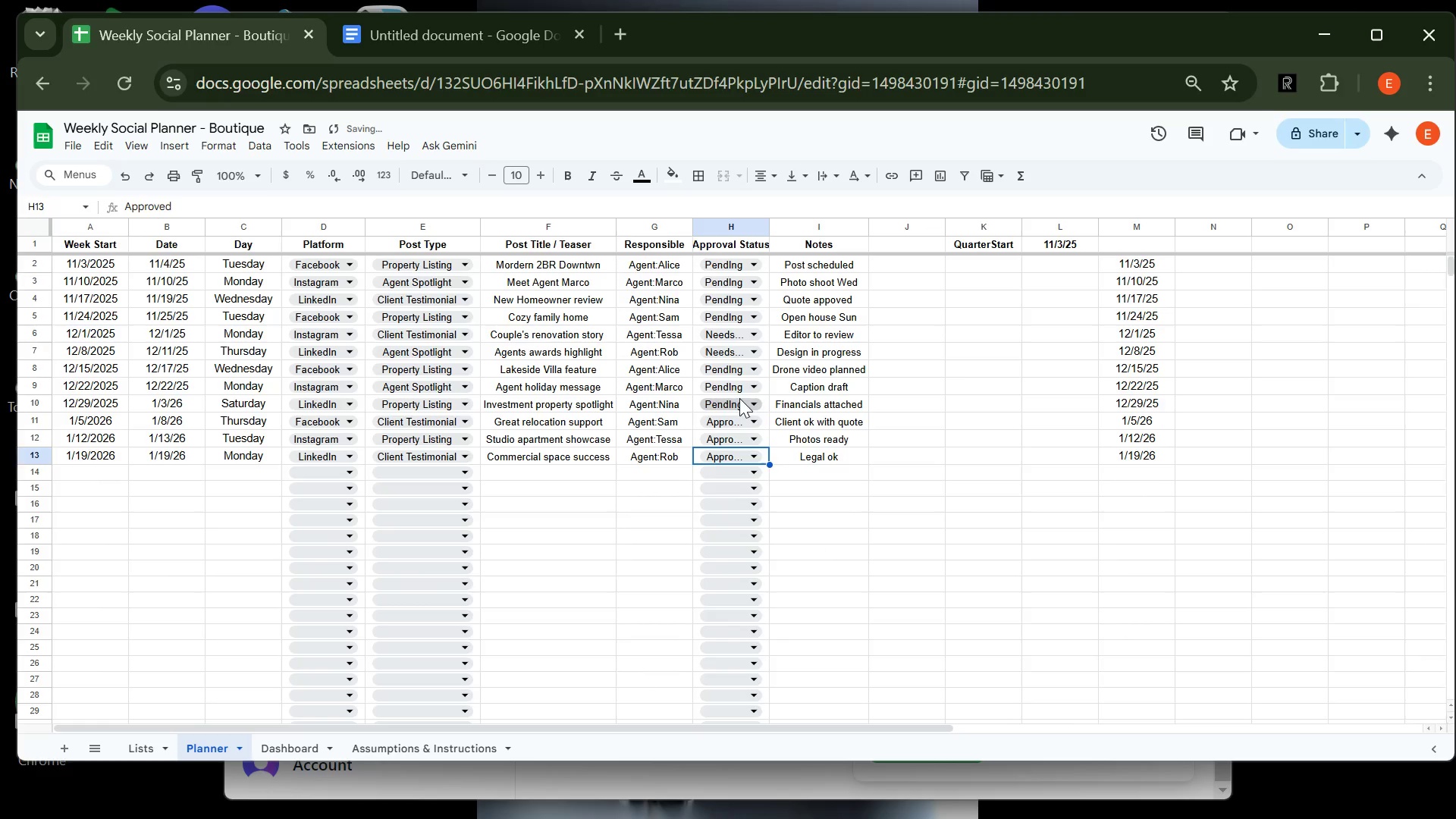 
left_click([739, 398])
 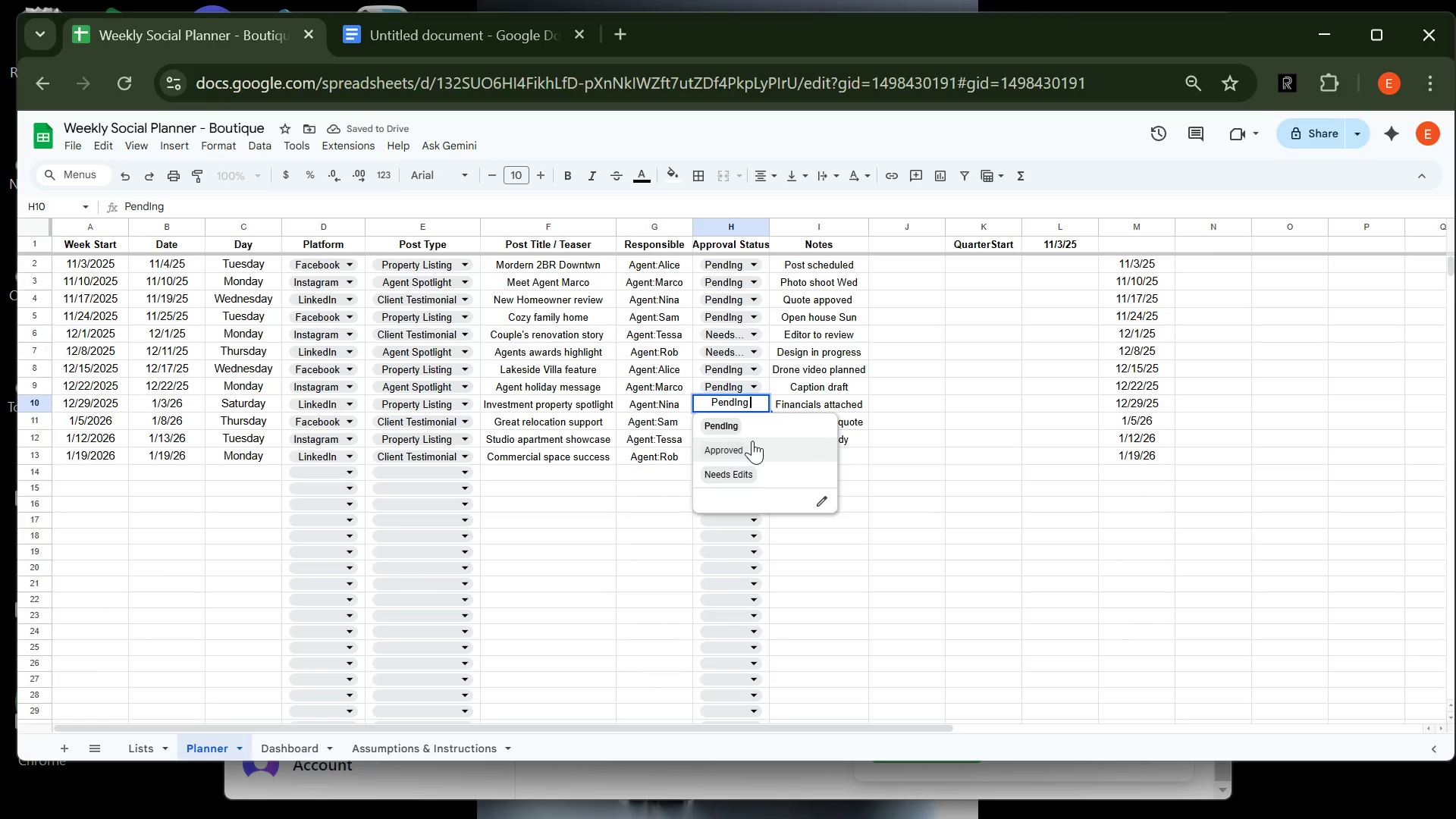 
left_click([752, 441])
 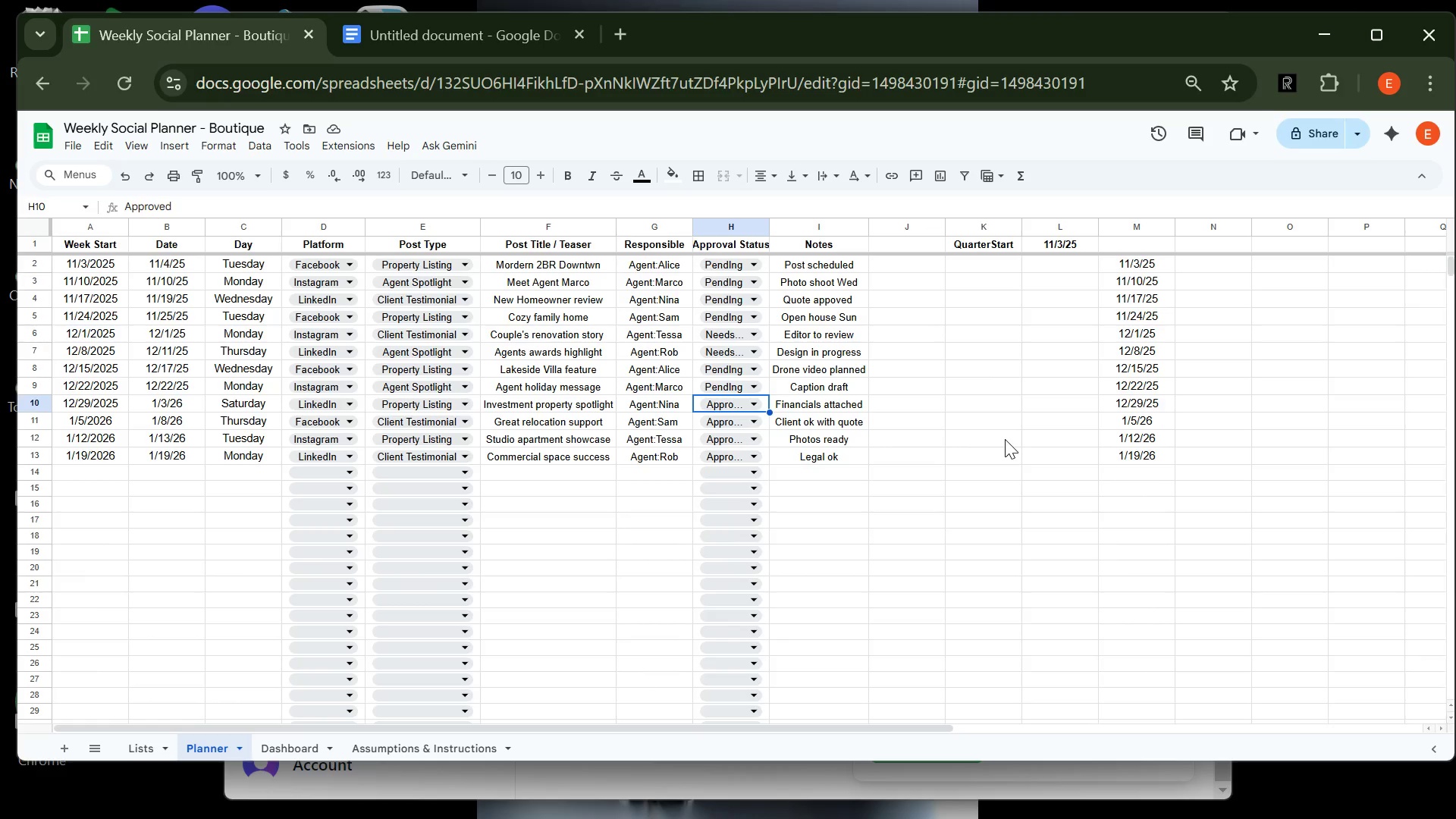 
wait(26.8)
 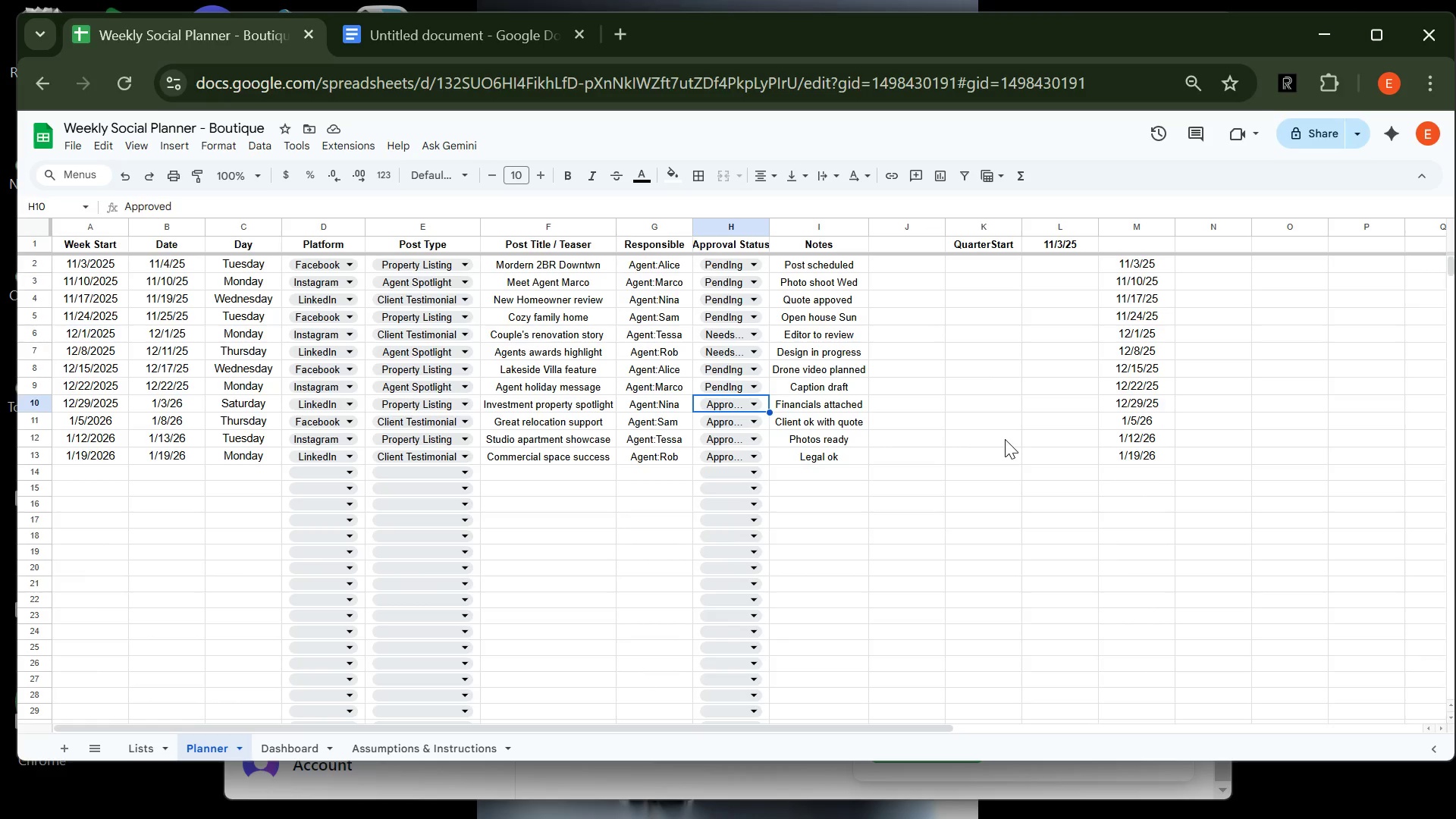 
left_click([306, 740])
 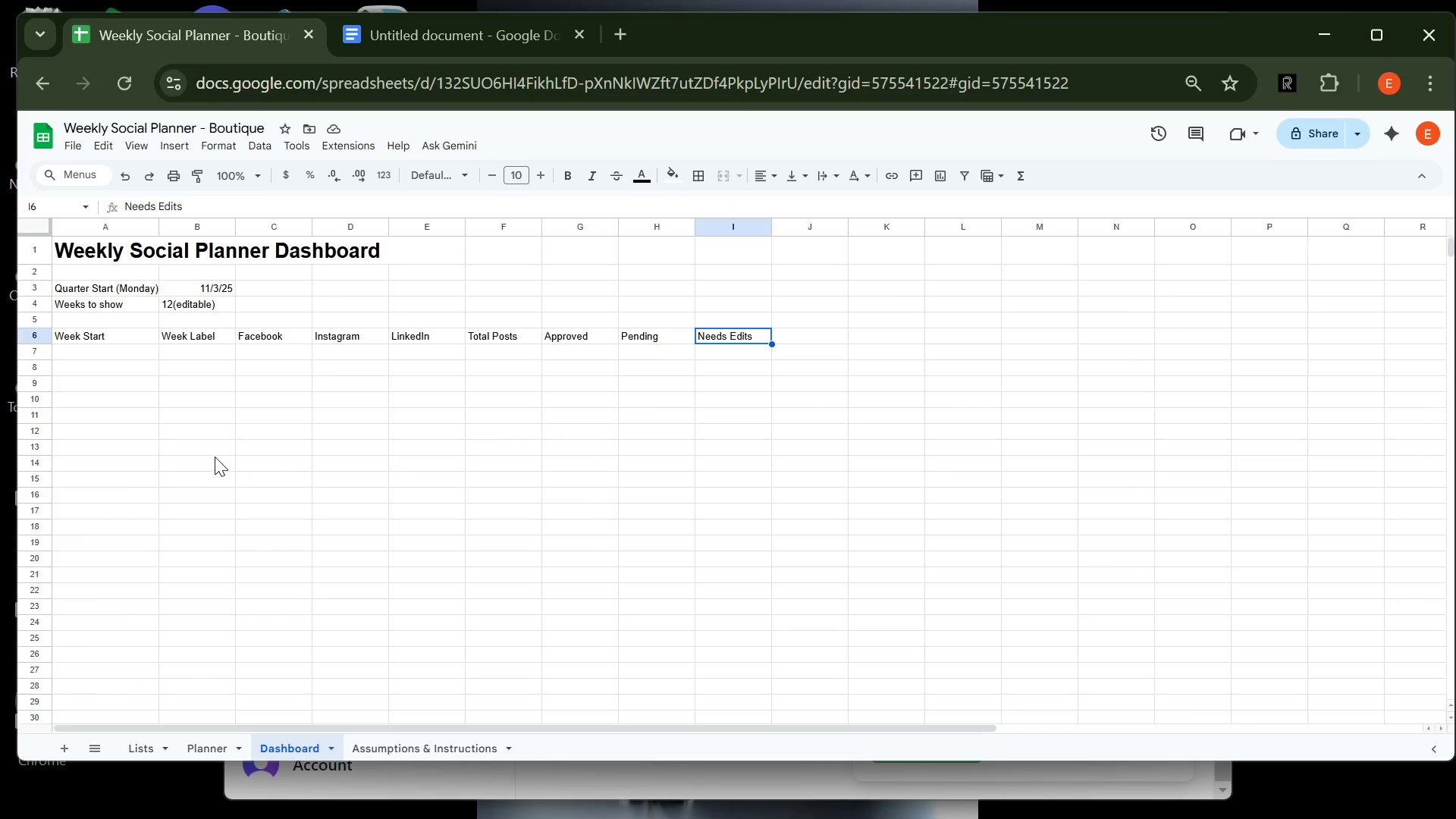 
left_click([215, 457])
 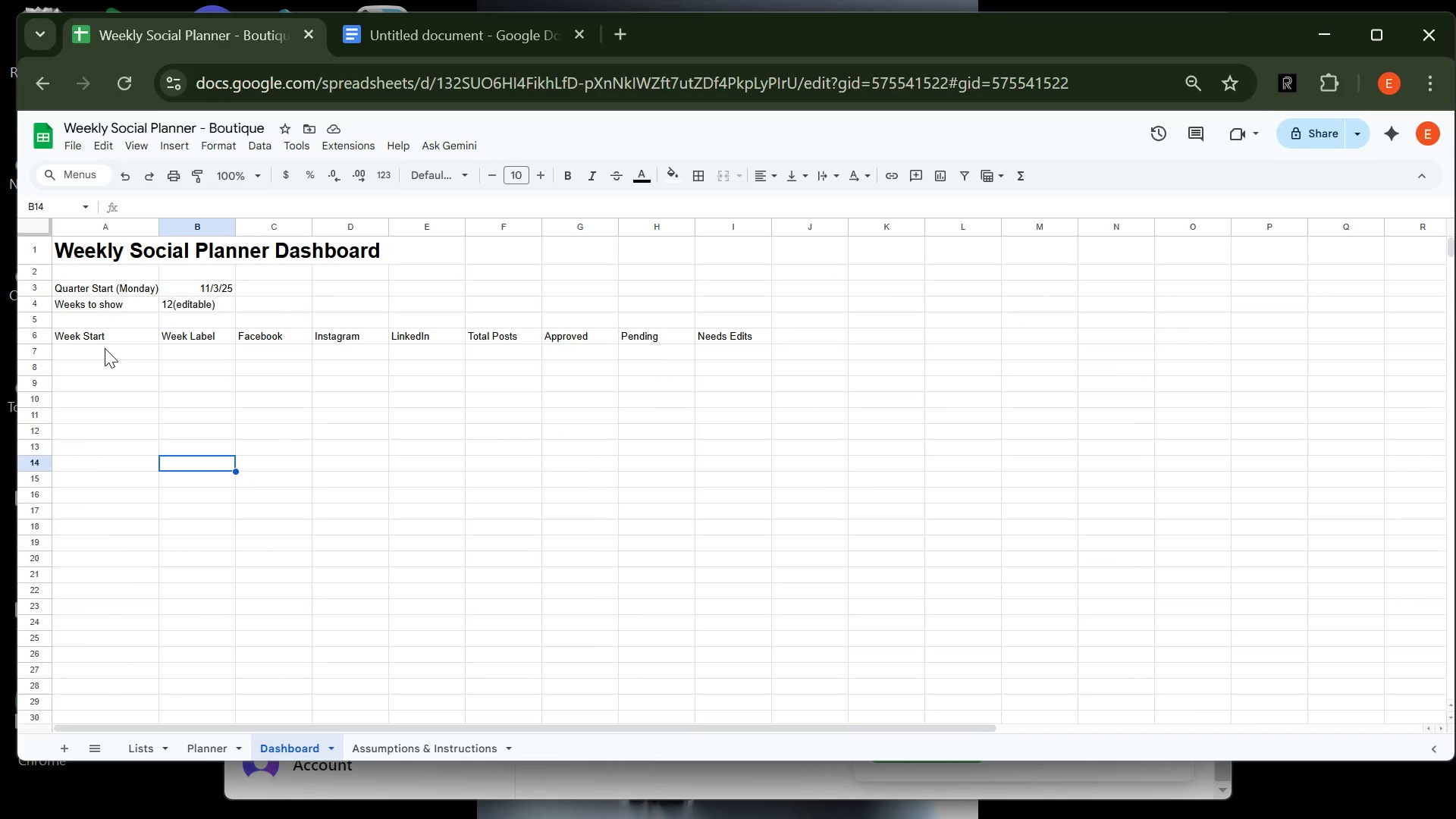 
left_click([105, 348])
 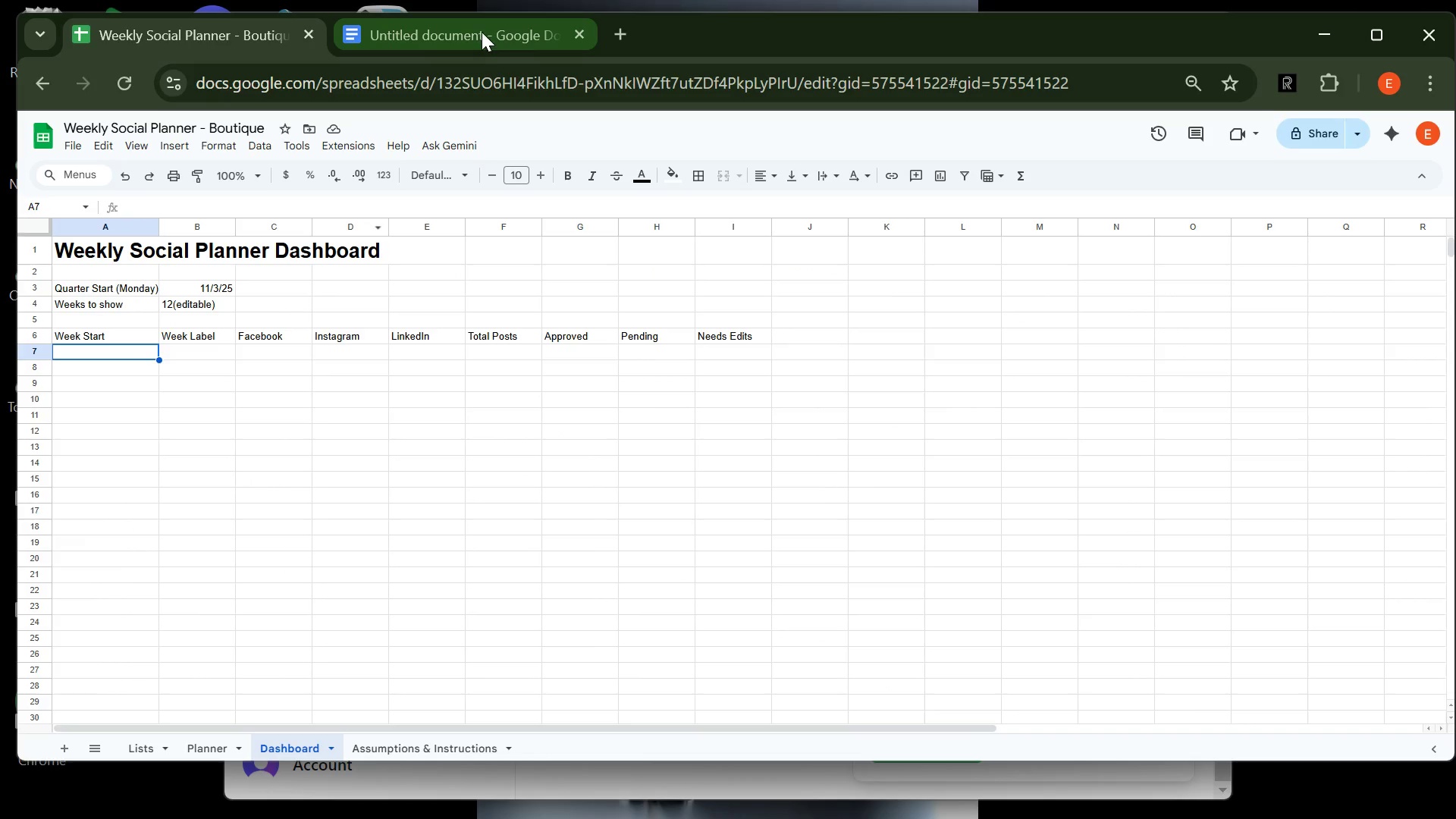 
left_click([482, 32])
 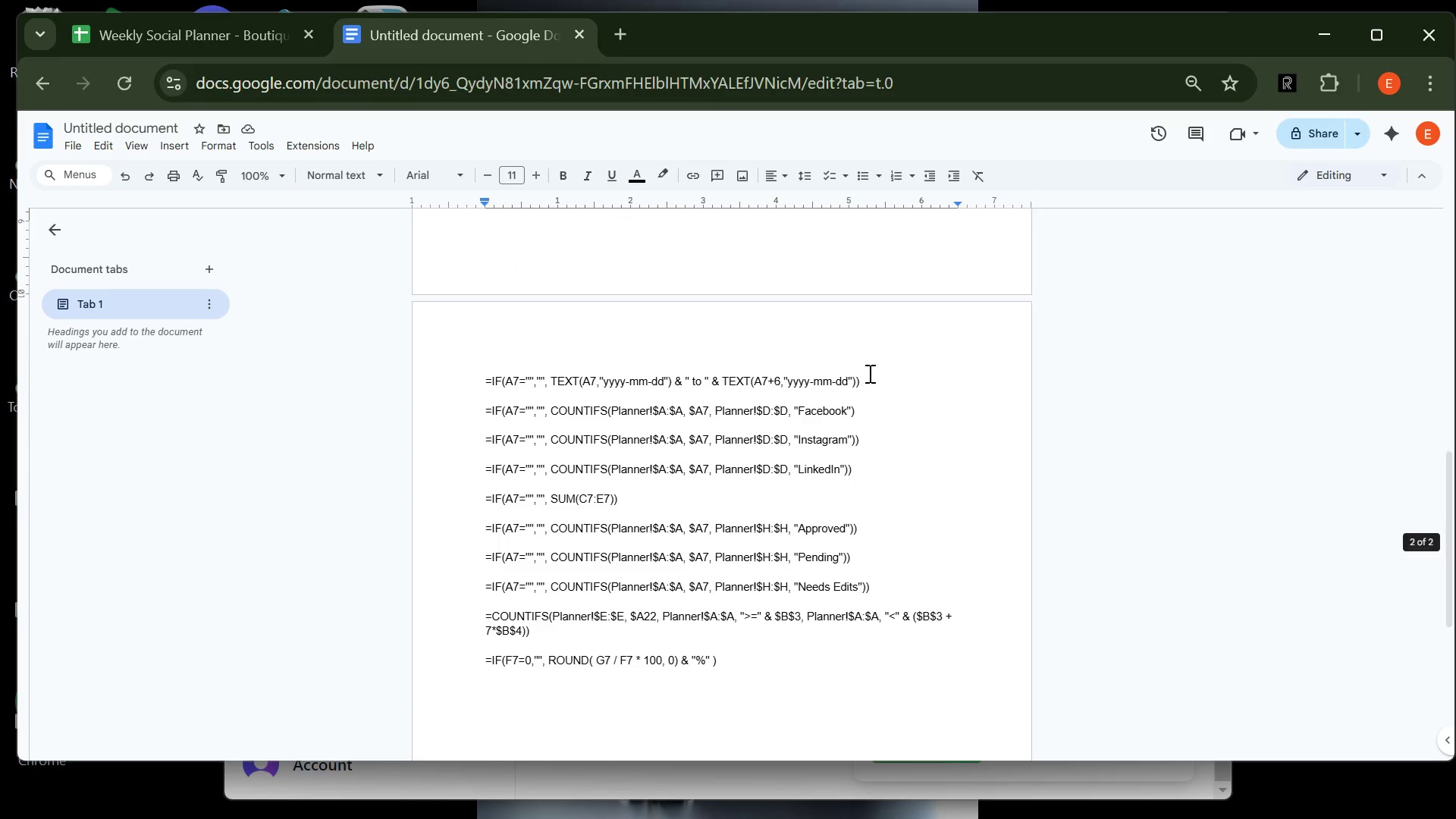 
left_click([870, 384])
 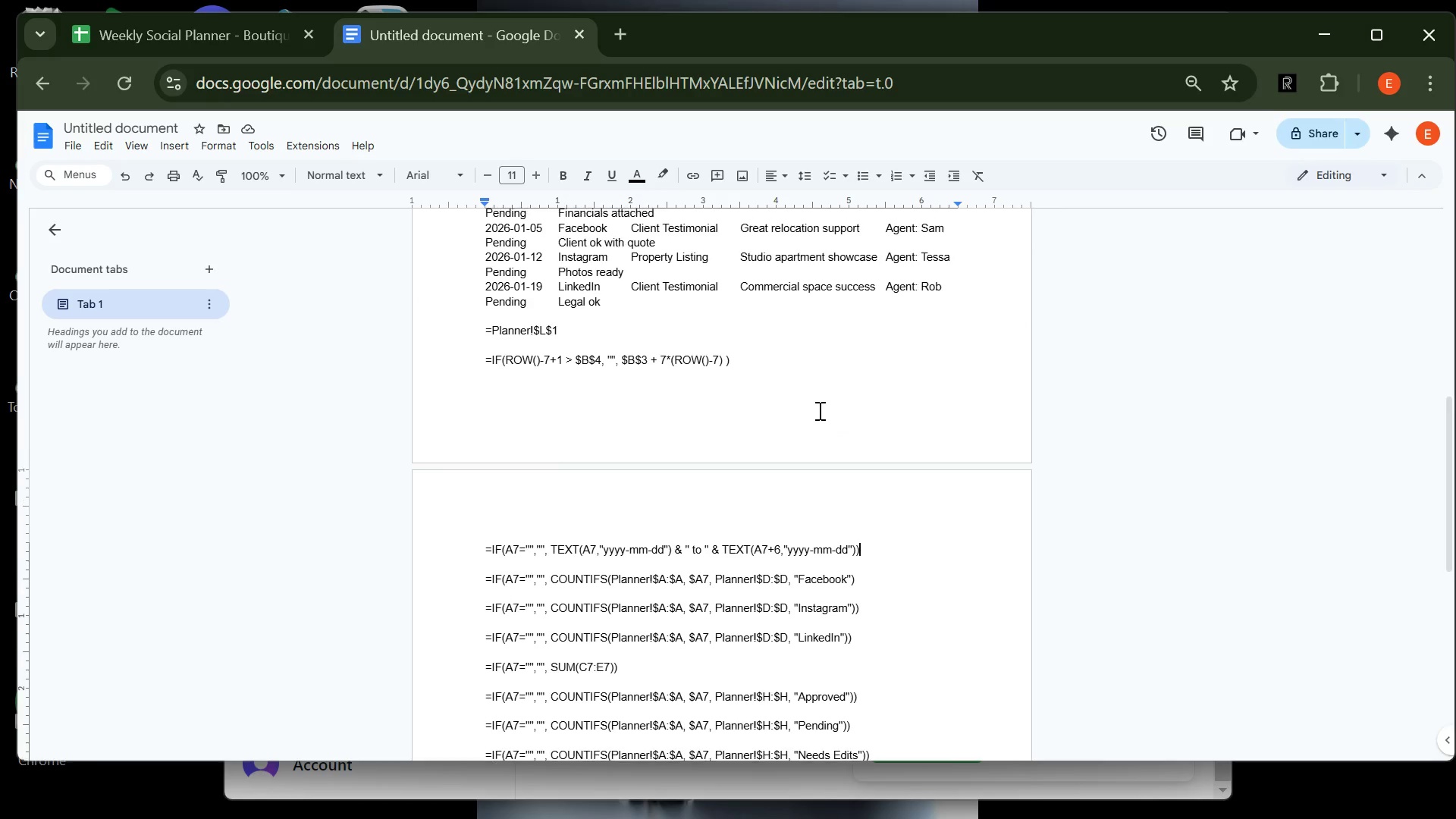 
wait(5.42)
 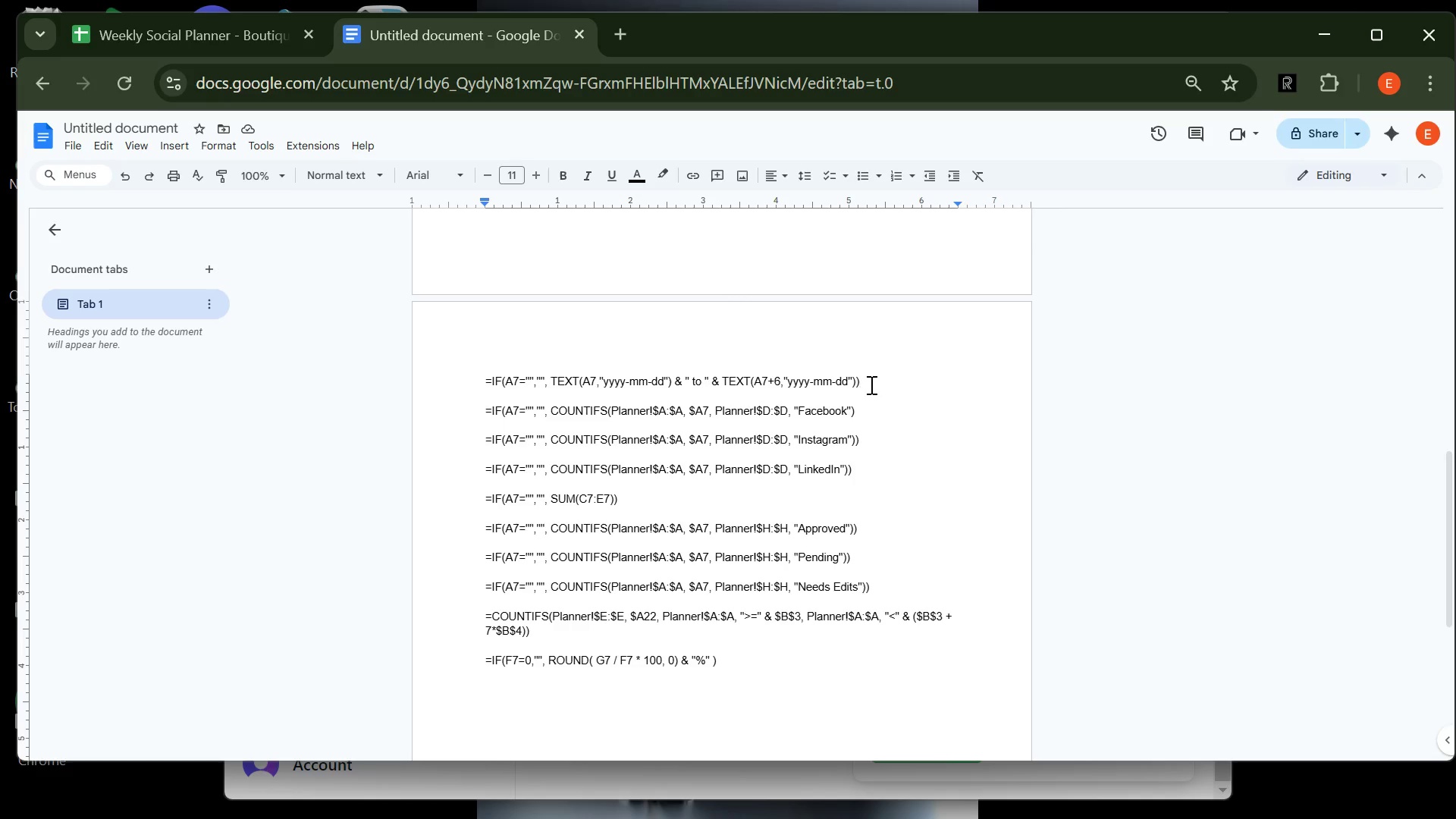 
left_click([742, 363])
 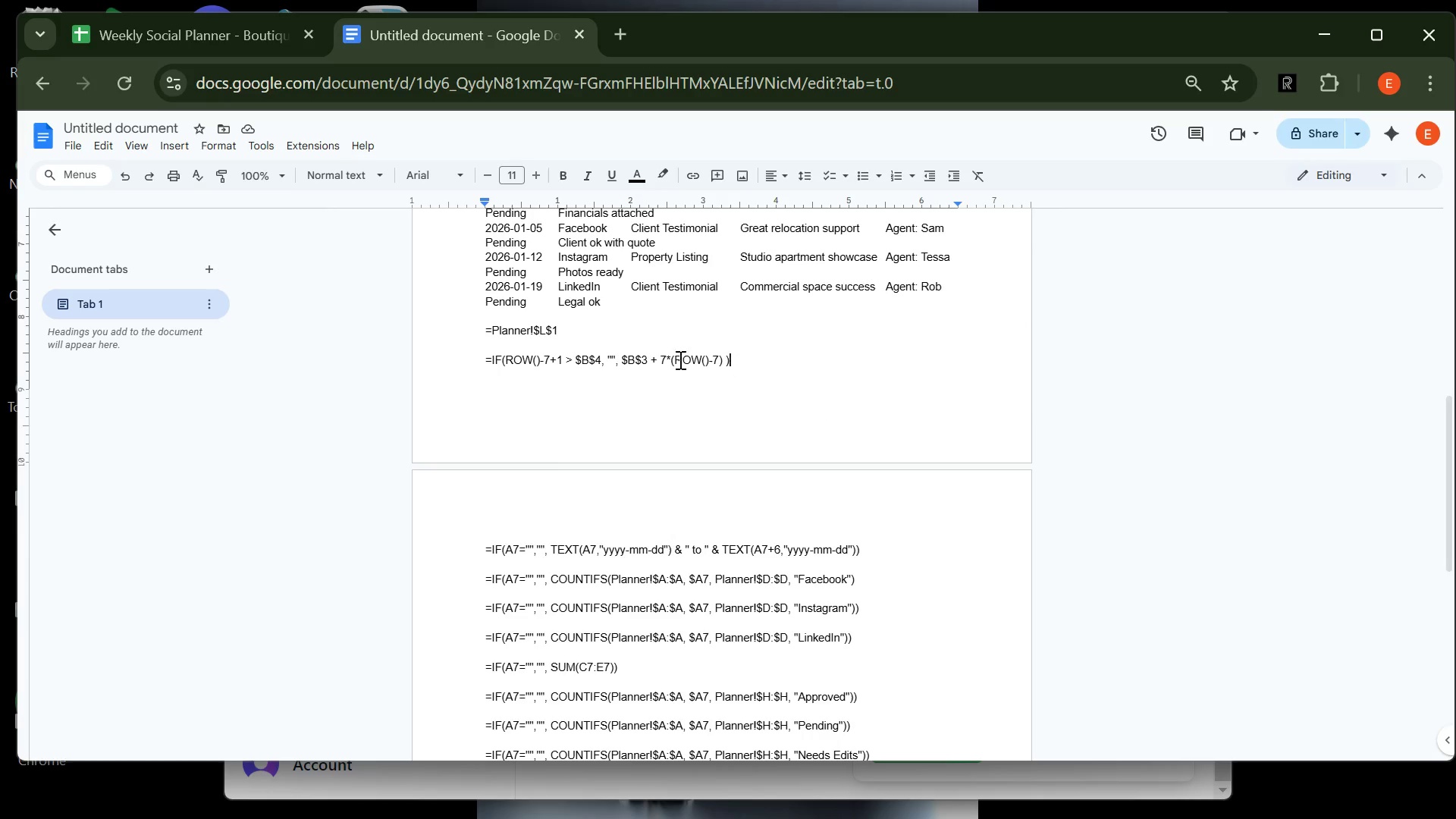 
left_click_drag(start_coordinate=[742, 363], to_coordinate=[480, 366])
 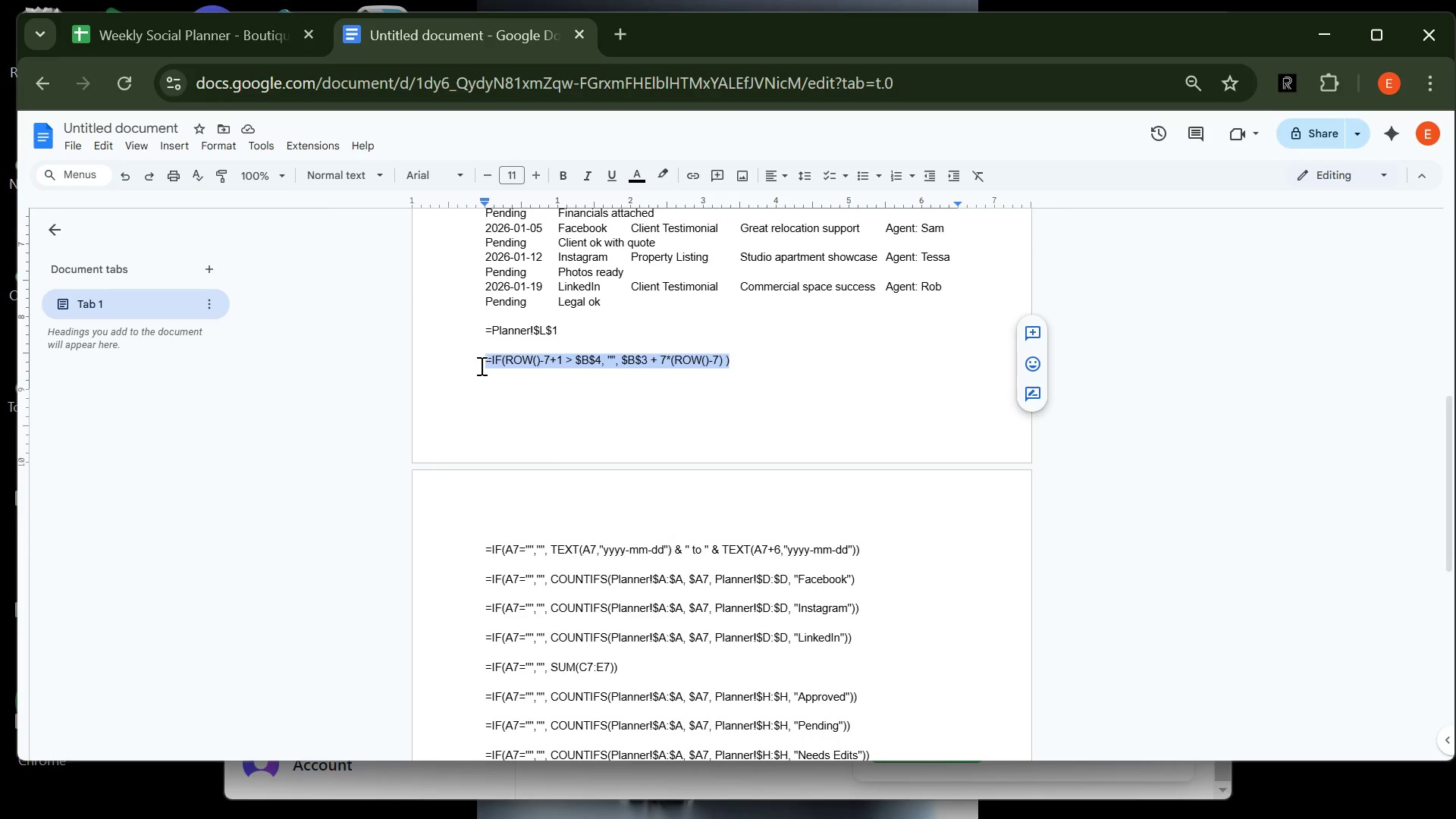 
key(Control+C)
 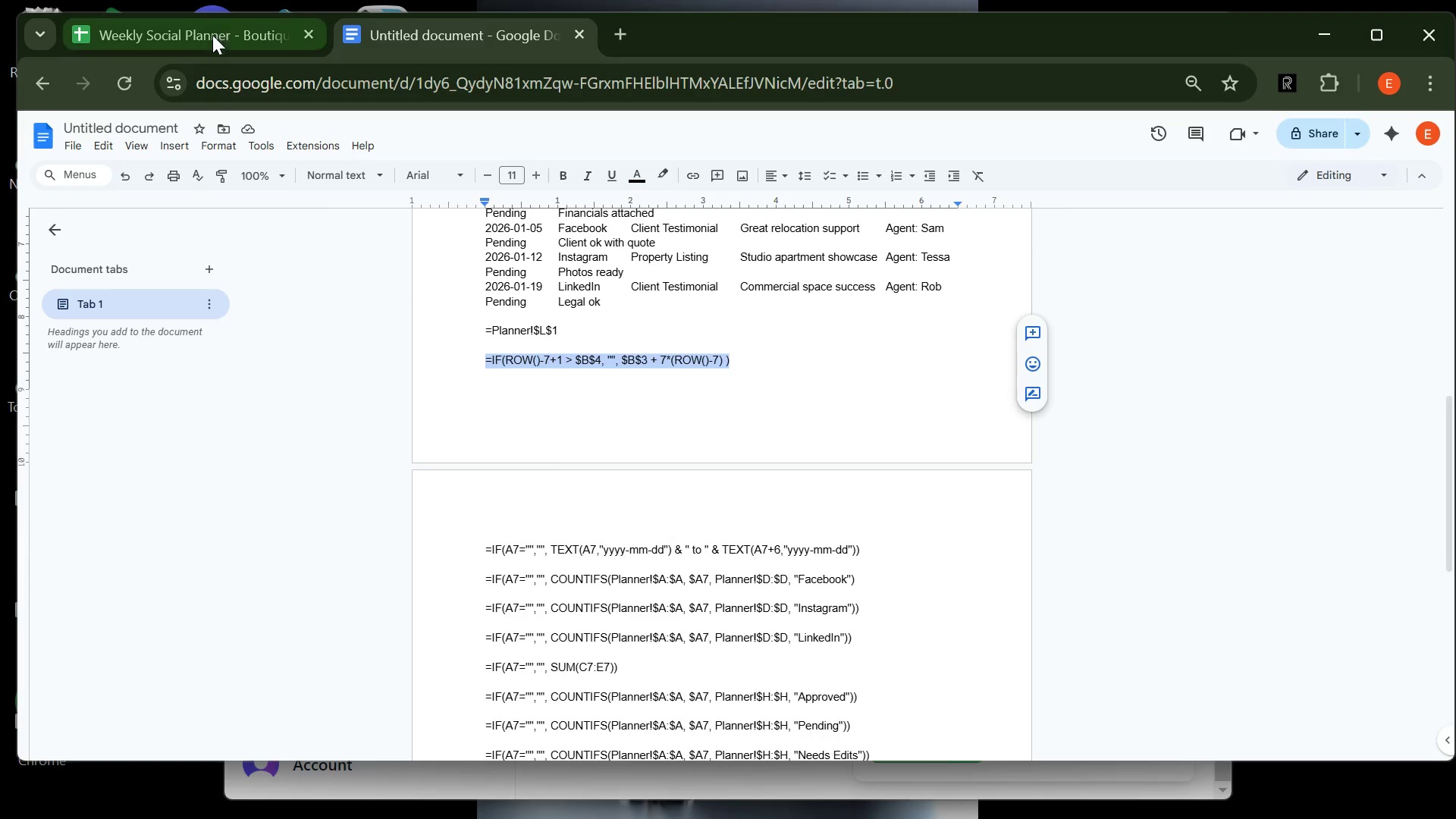 
left_click([209, 37])
 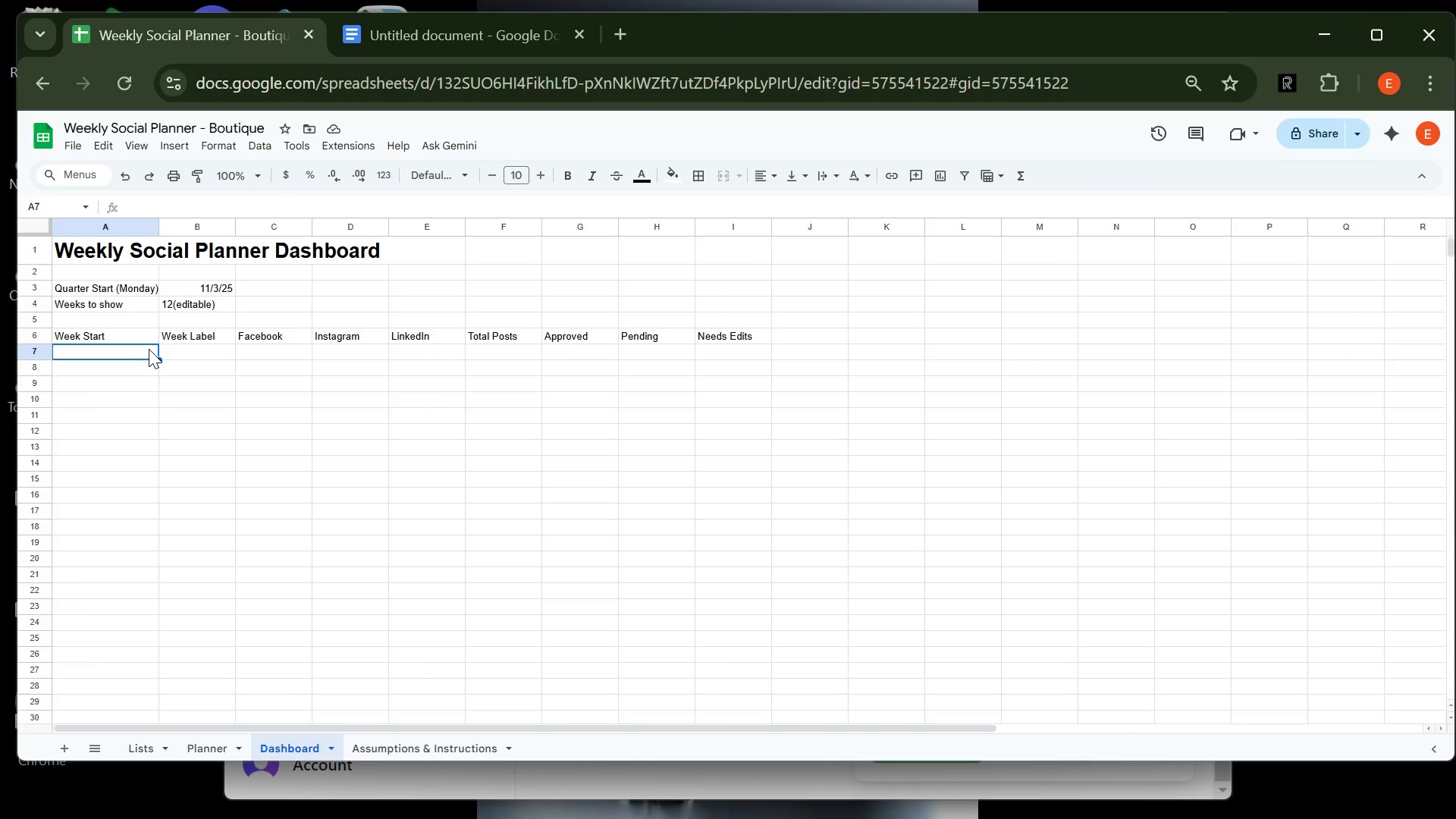 
key(Control+ControlLeft)
 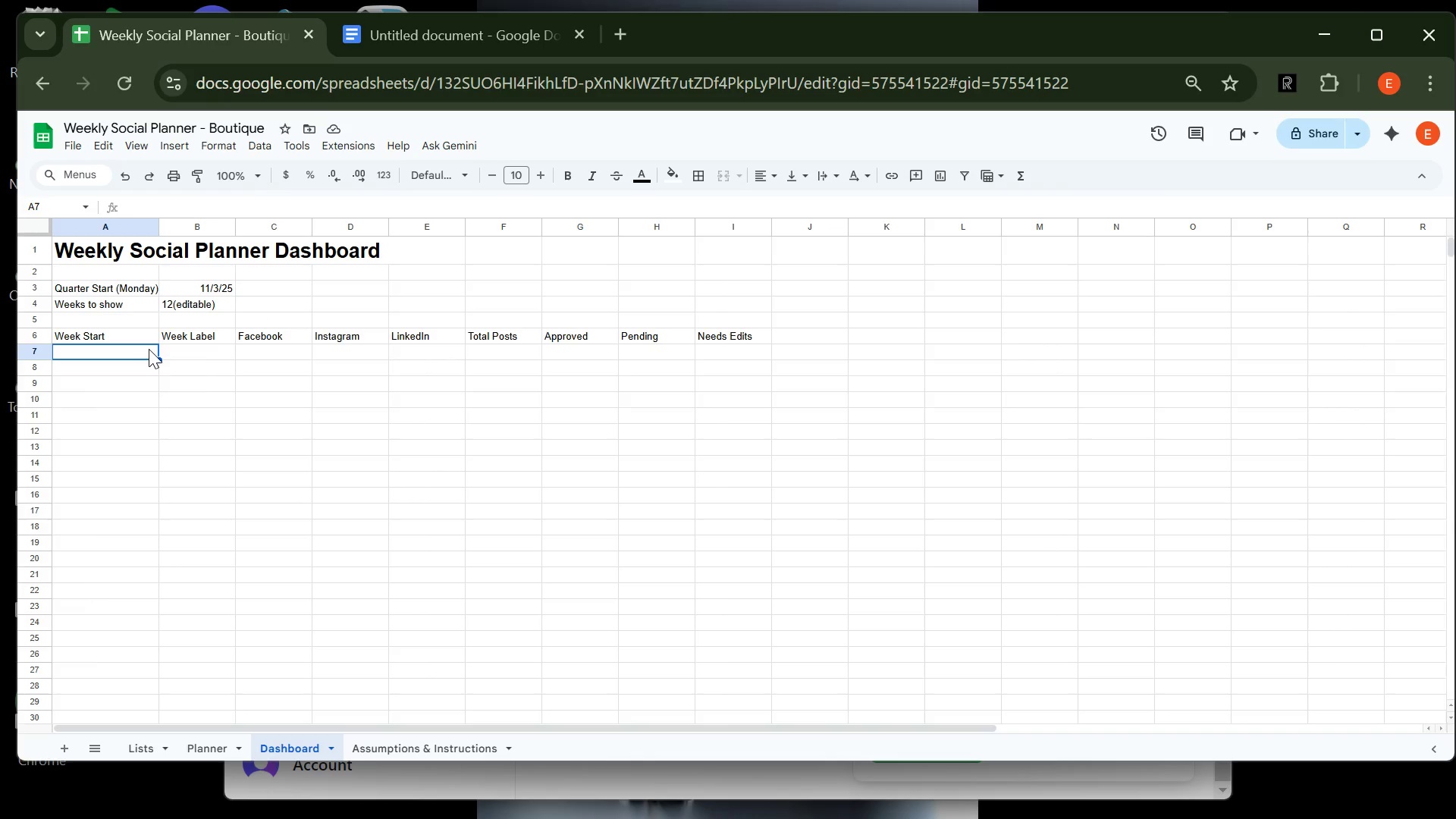 
key(Control+V)
 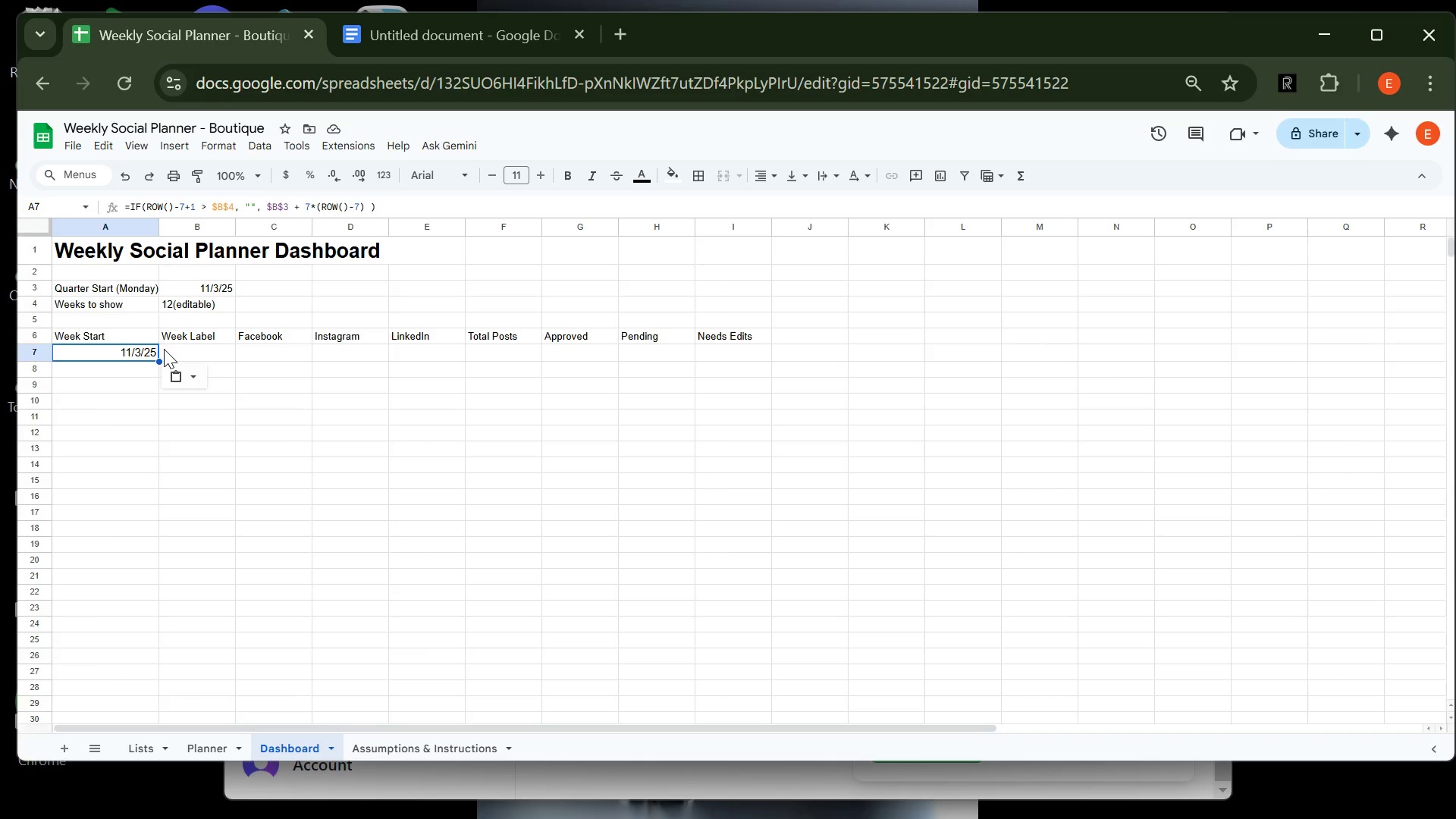 
wait(18.52)
 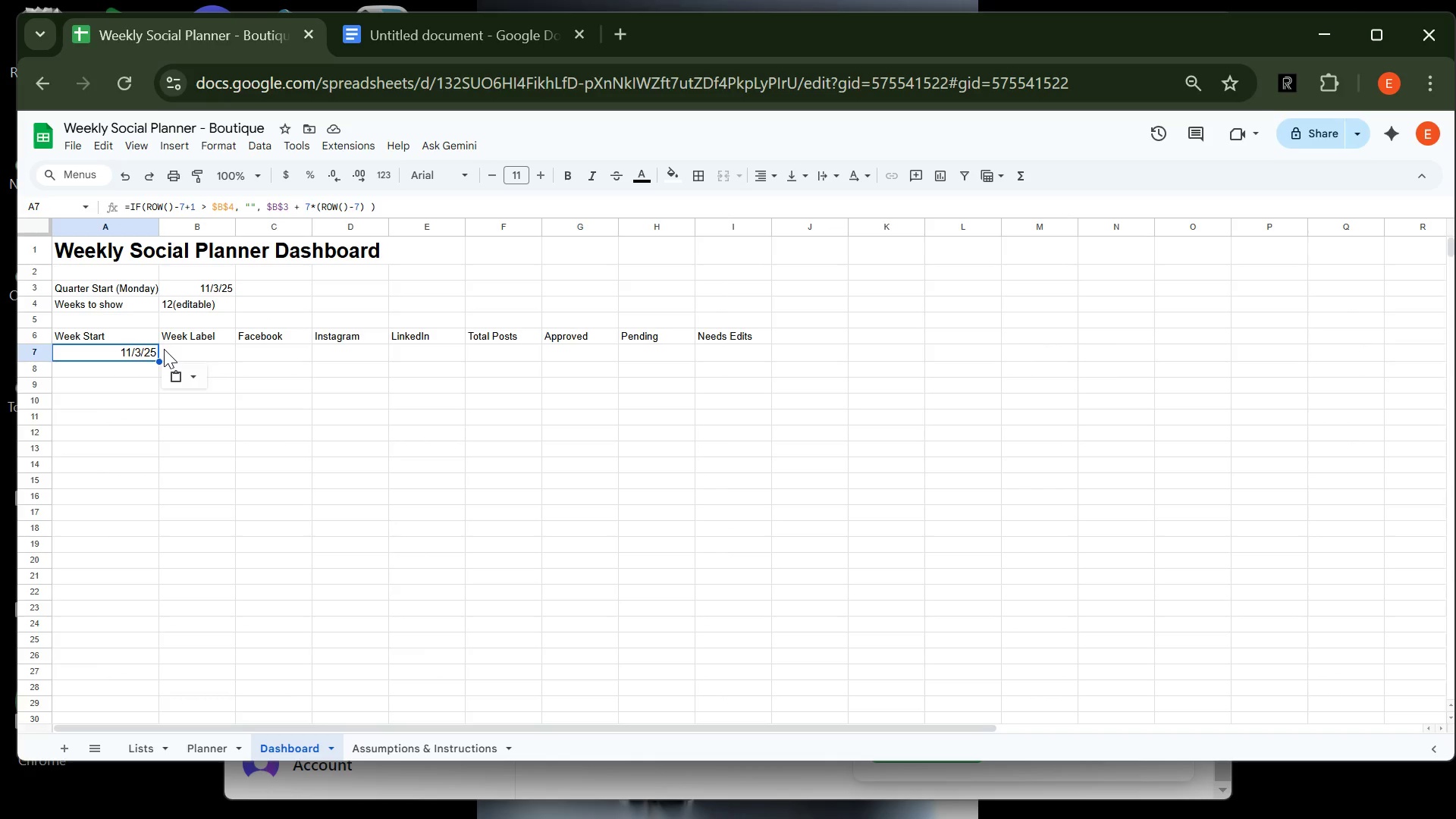 
left_click([220, 143])
 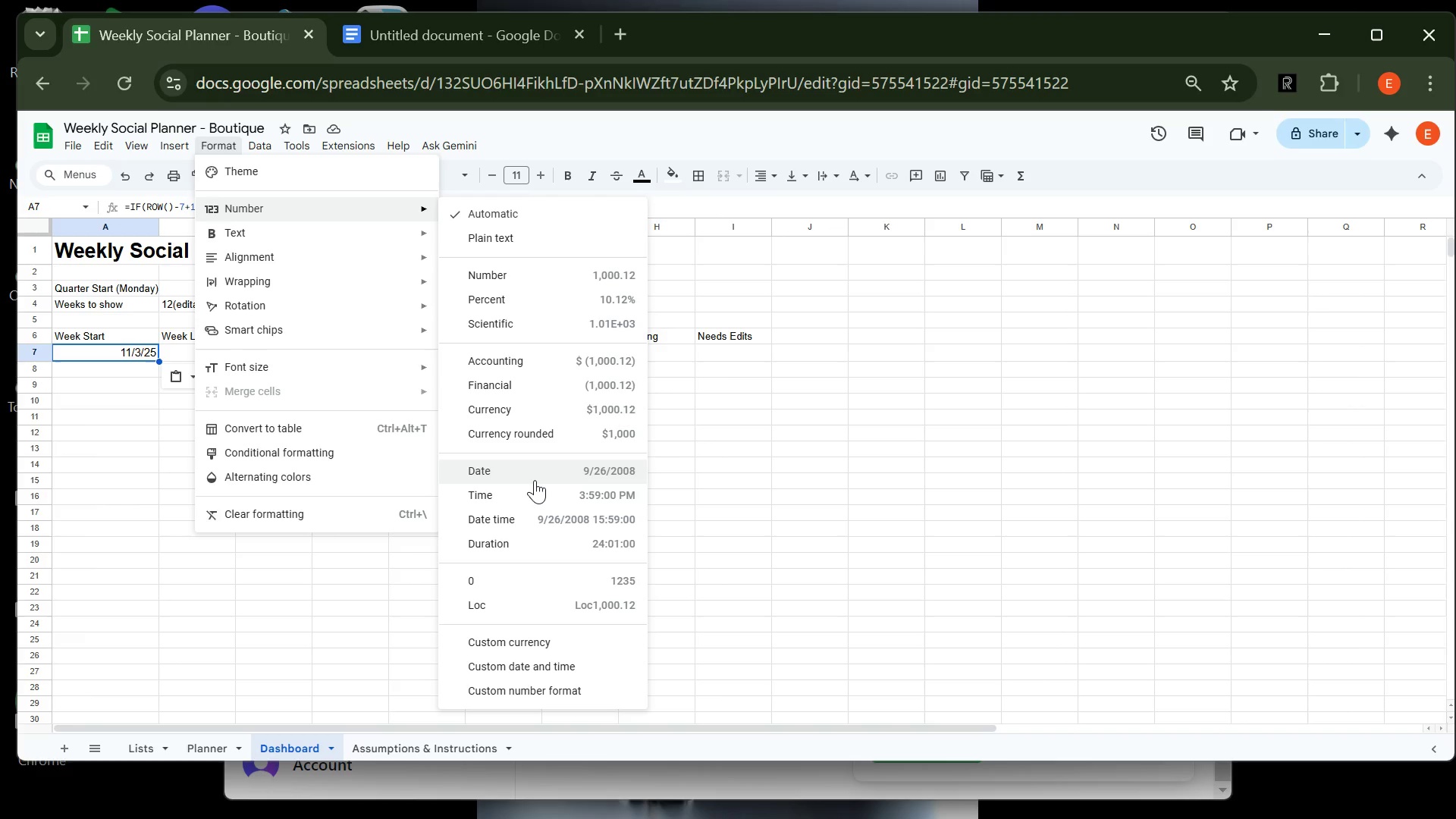 
left_click([535, 472])
 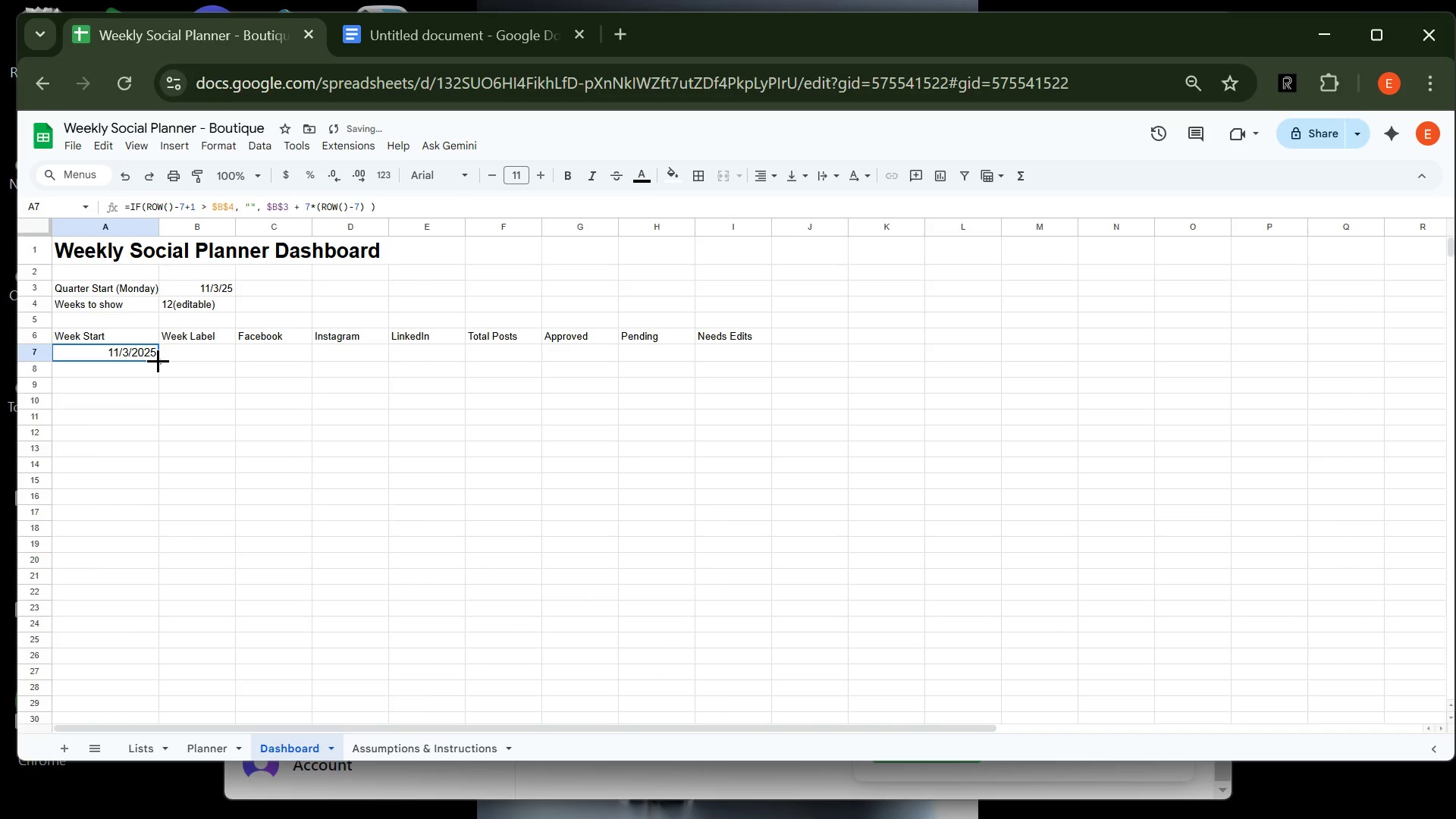 
left_click_drag(start_coordinate=[158, 360], to_coordinate=[151, 526])
 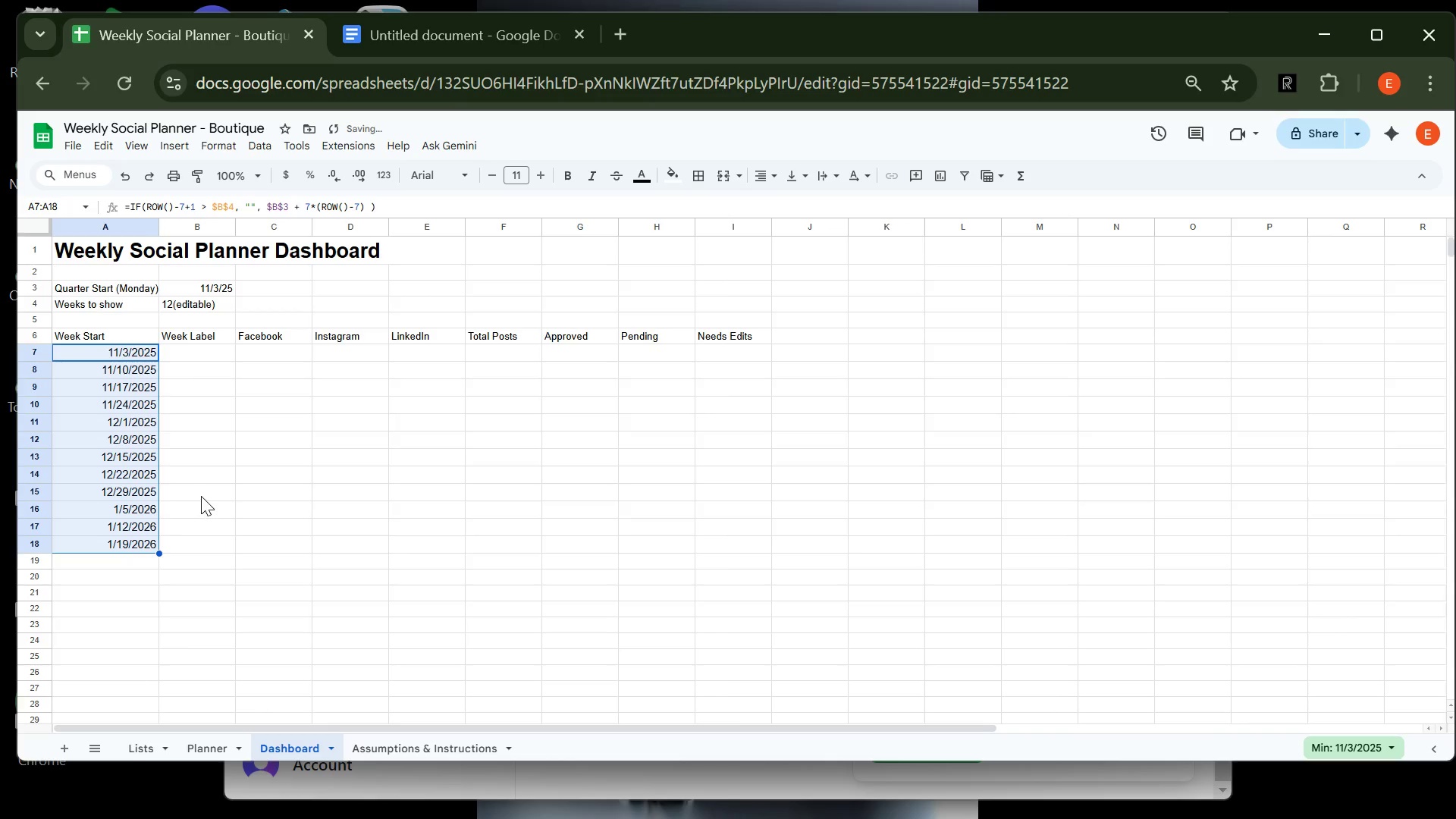 
left_click([201, 496])
 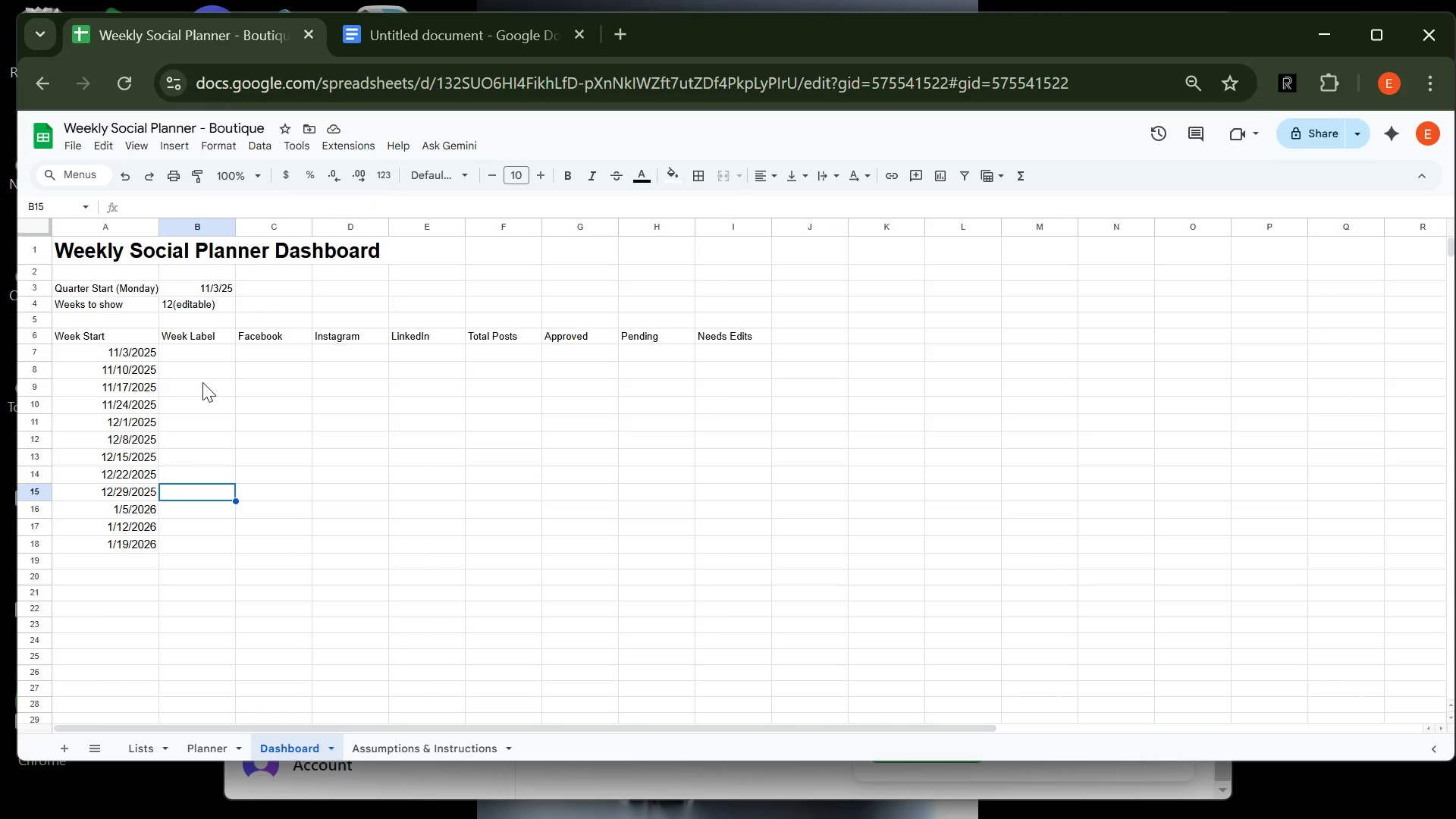 
wait(15.85)
 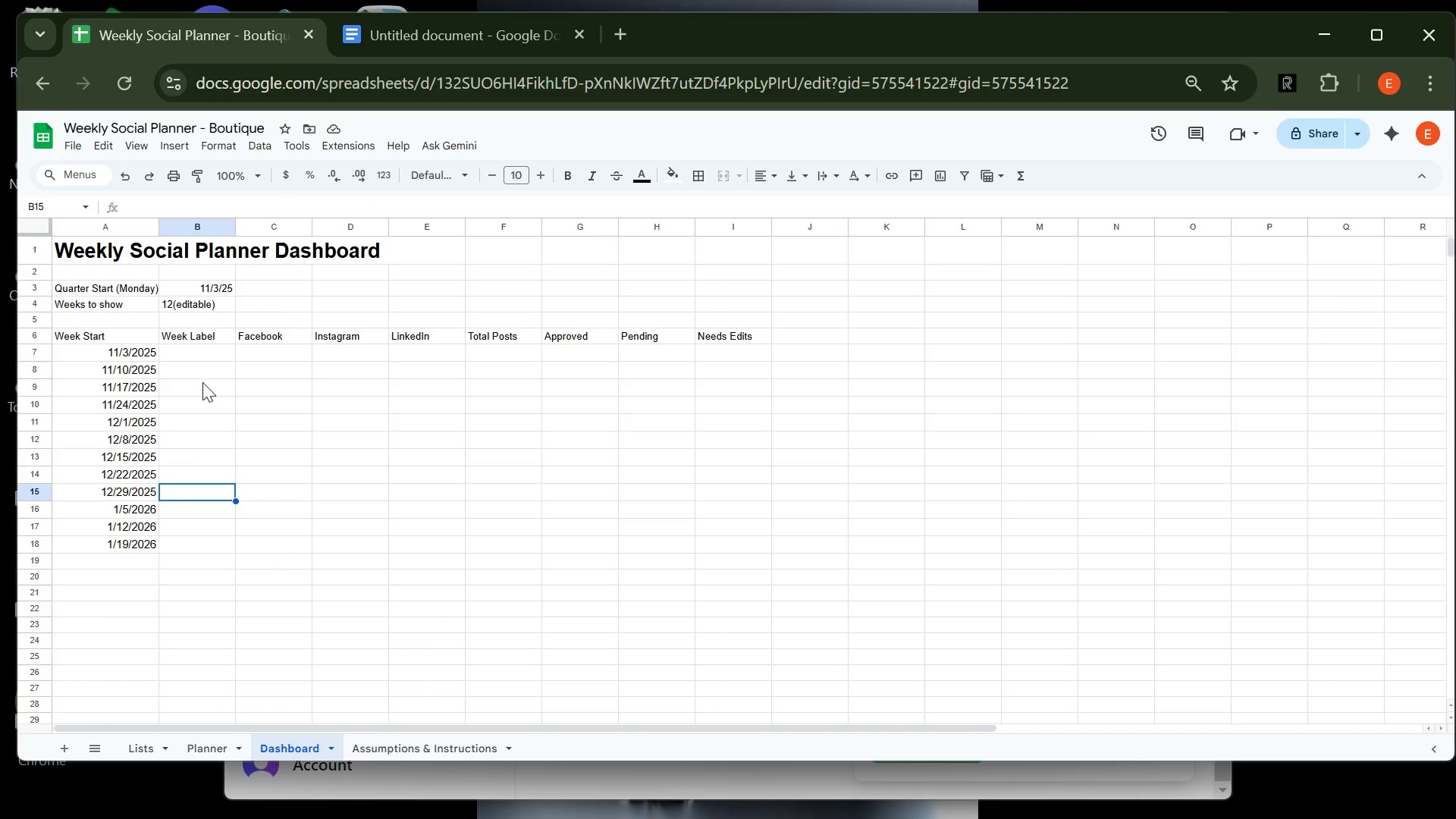 
left_click([185, 350])
 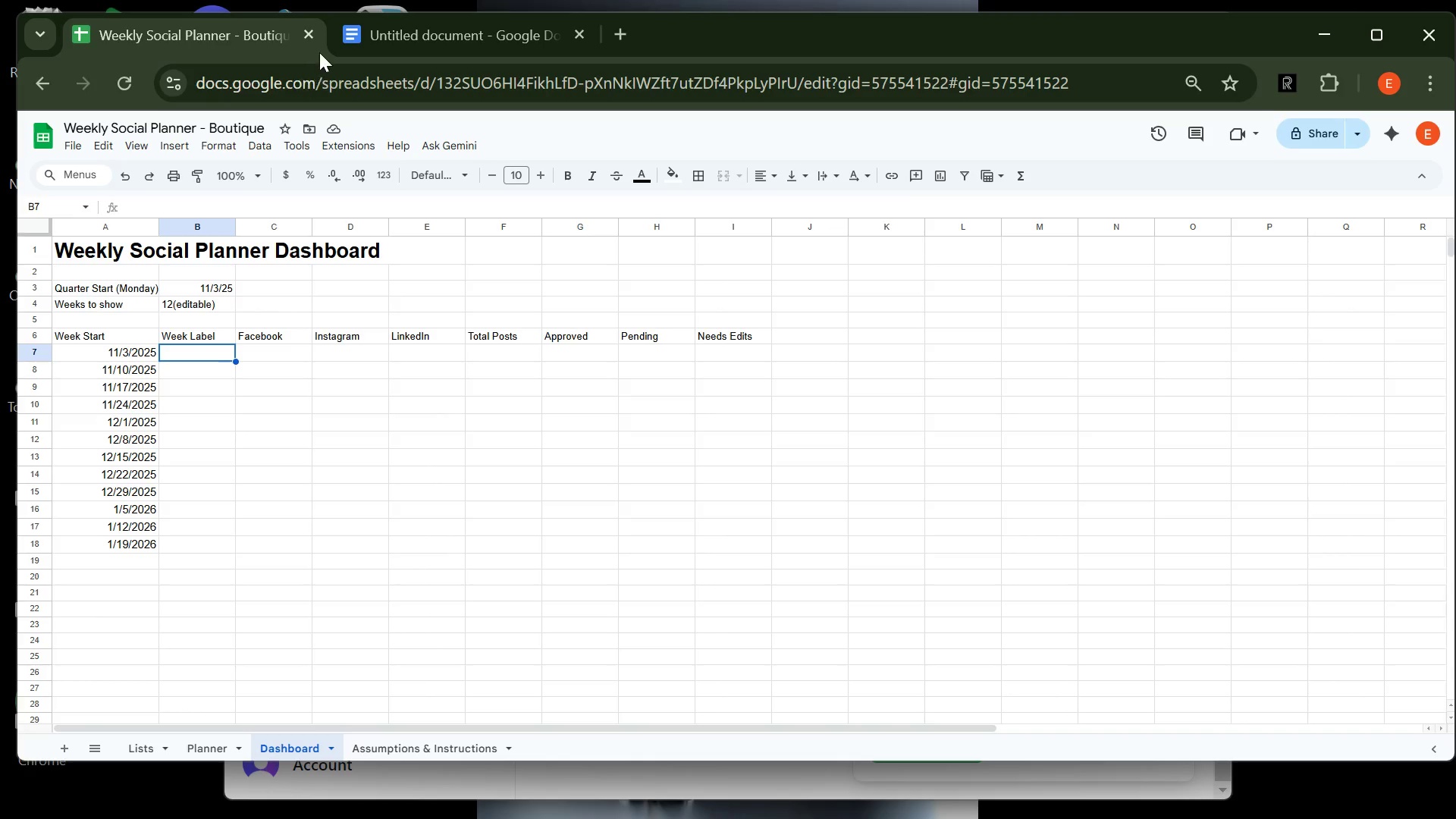 
left_click([391, 39])
 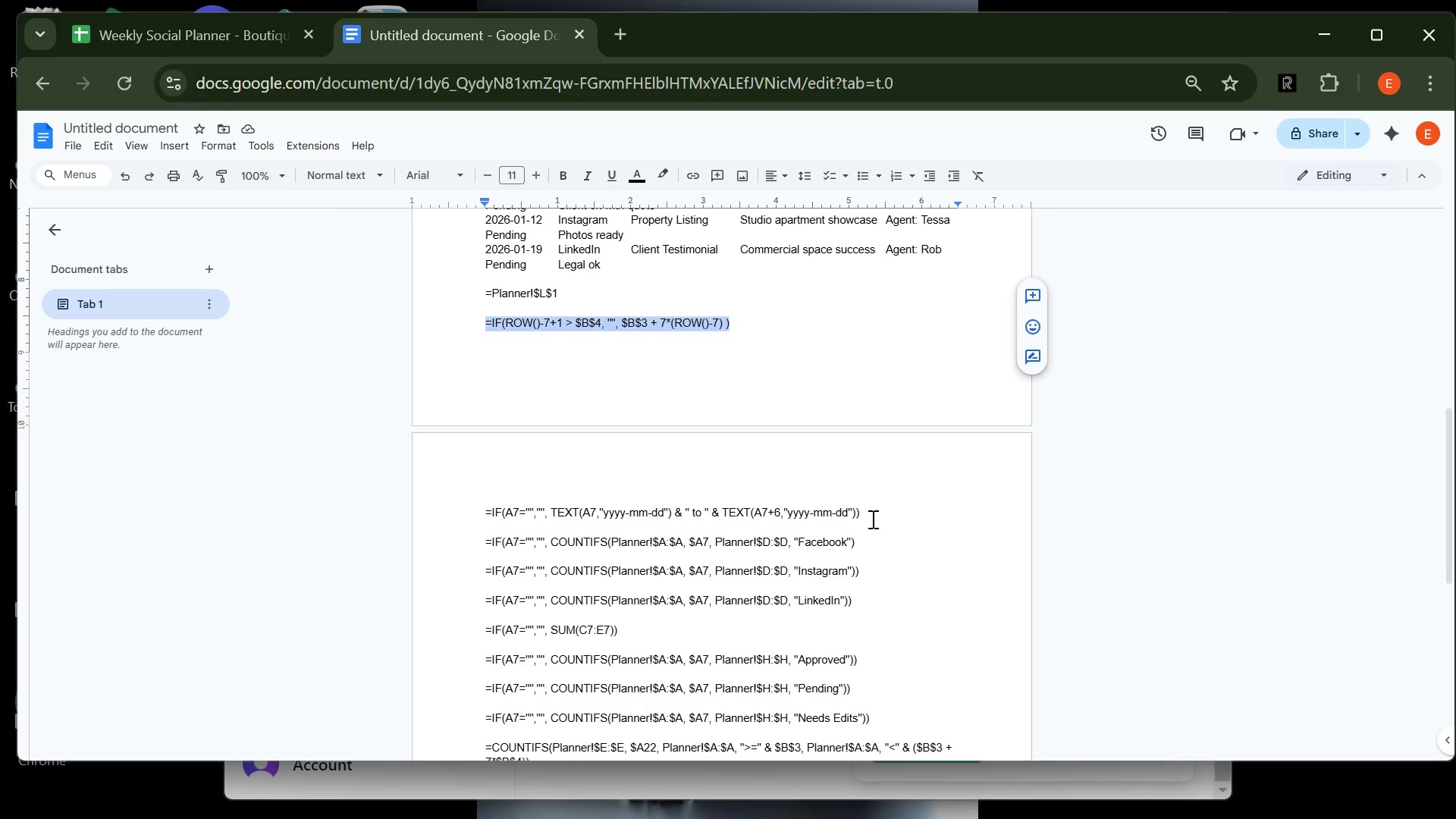 
left_click([871, 513])
 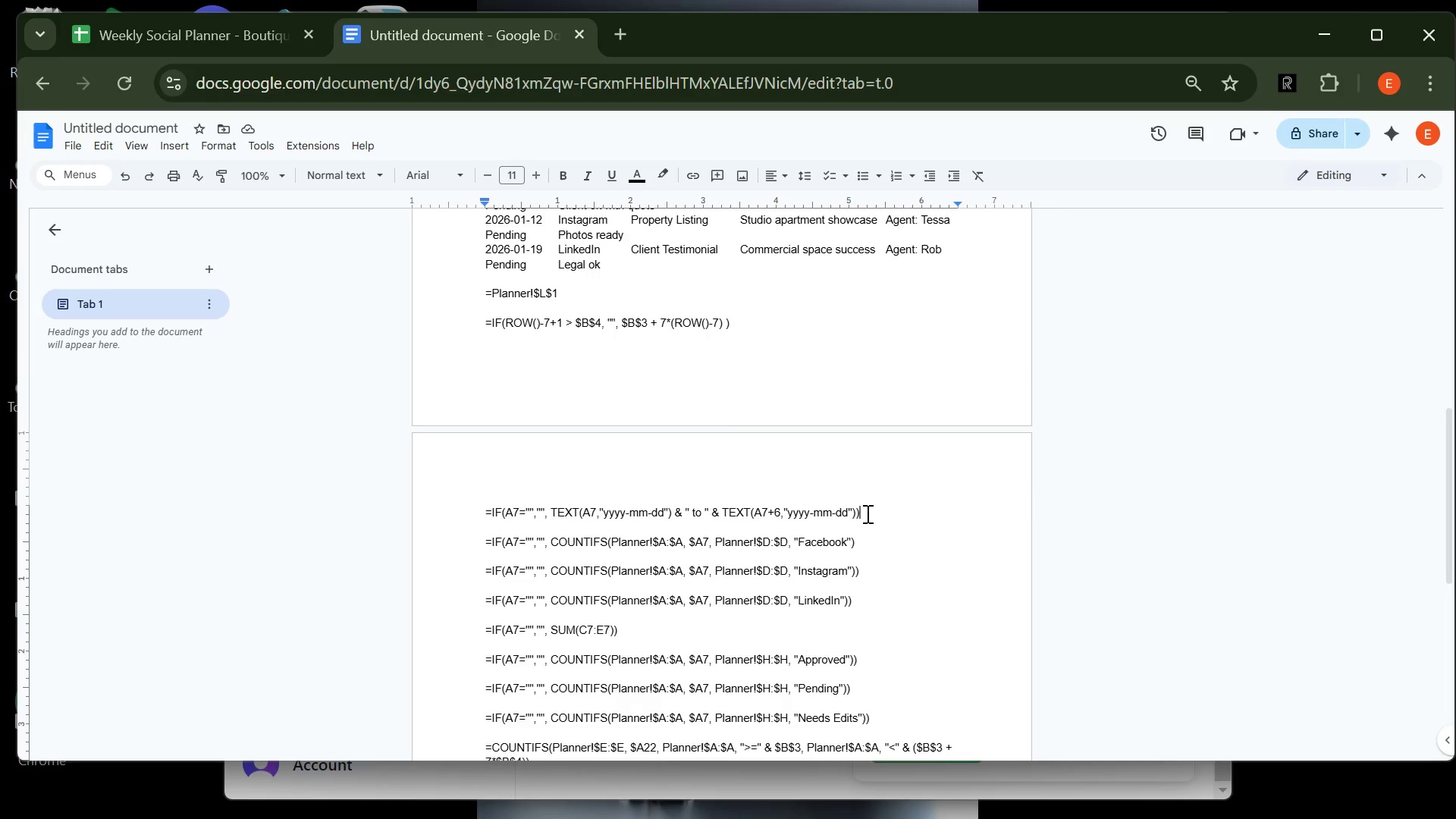 
left_click_drag(start_coordinate=[871, 513], to_coordinate=[472, 516])
 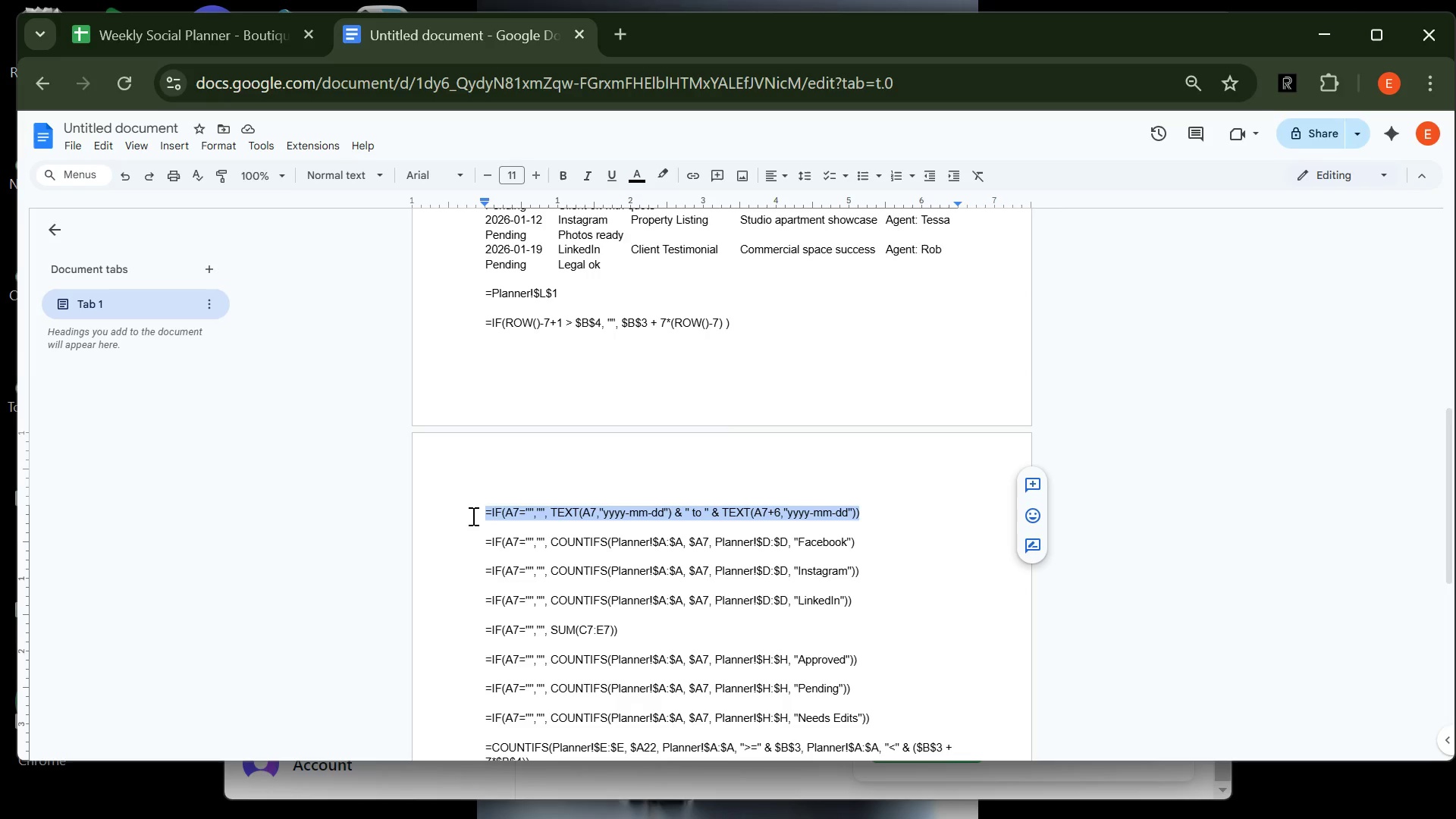 
key(Control+C)
 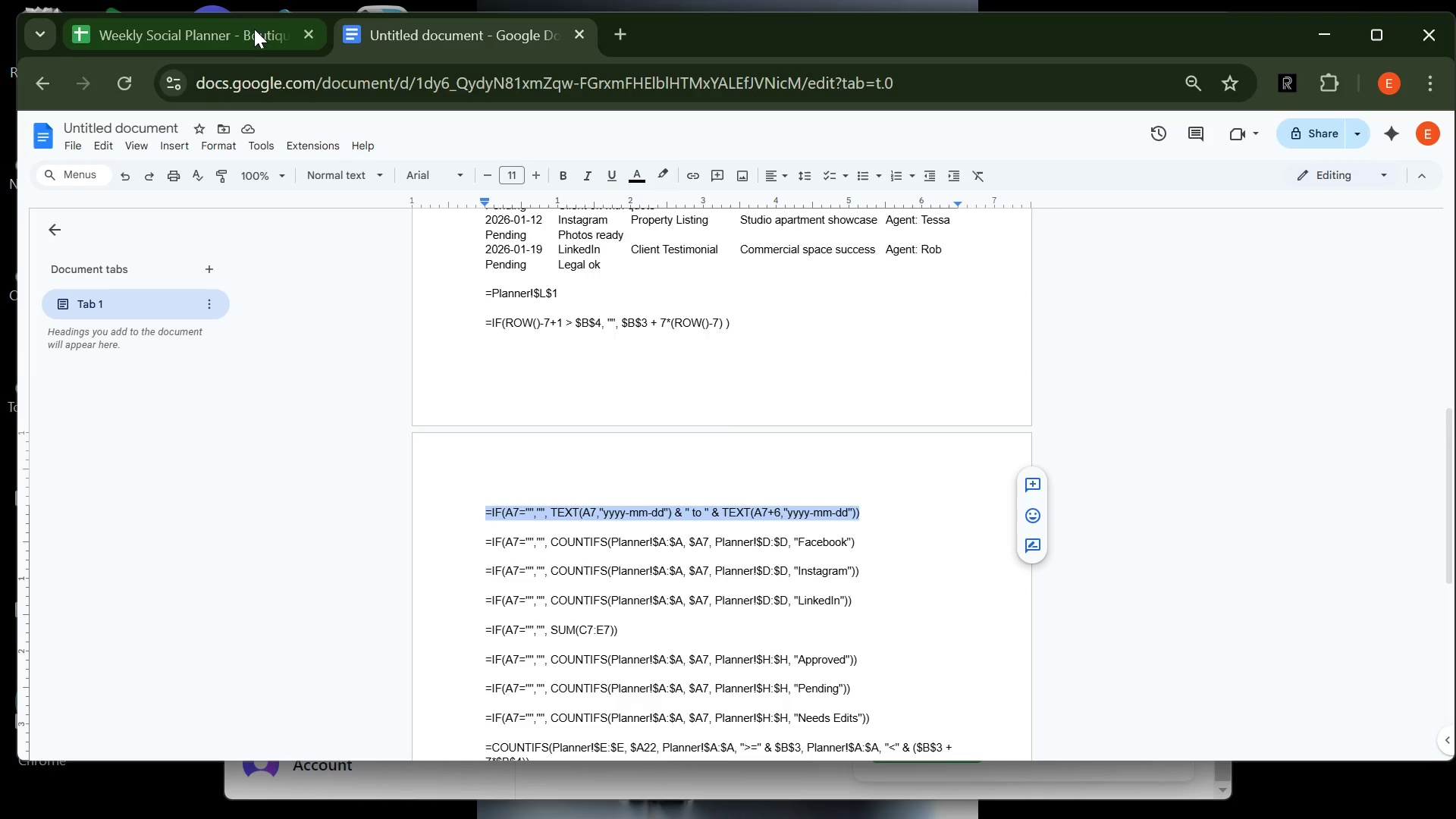 
left_click([240, 34])
 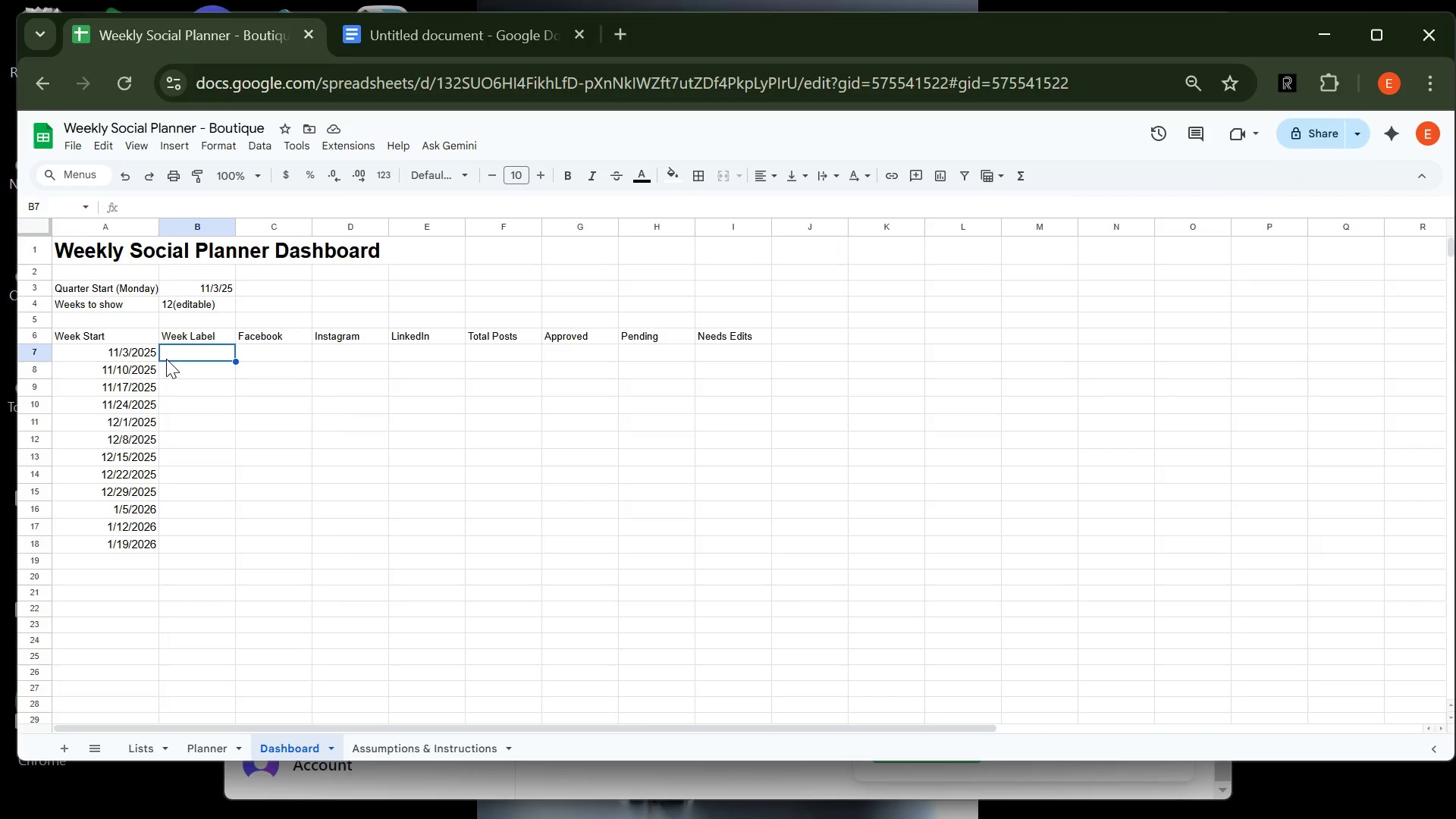 
key(Control+V)
 